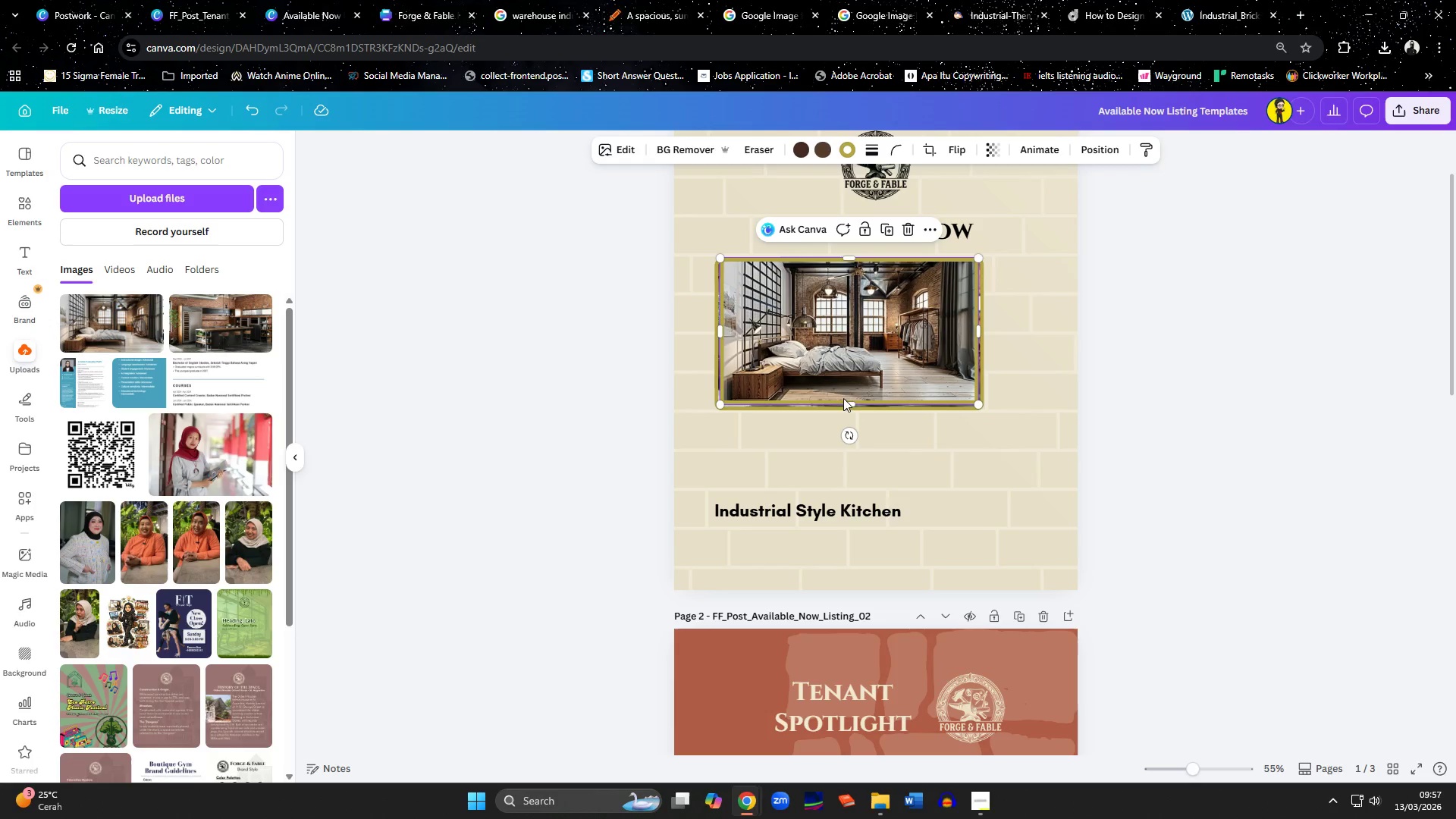 
left_click_drag(start_coordinate=[848, 404], to_coordinate=[852, 408])
 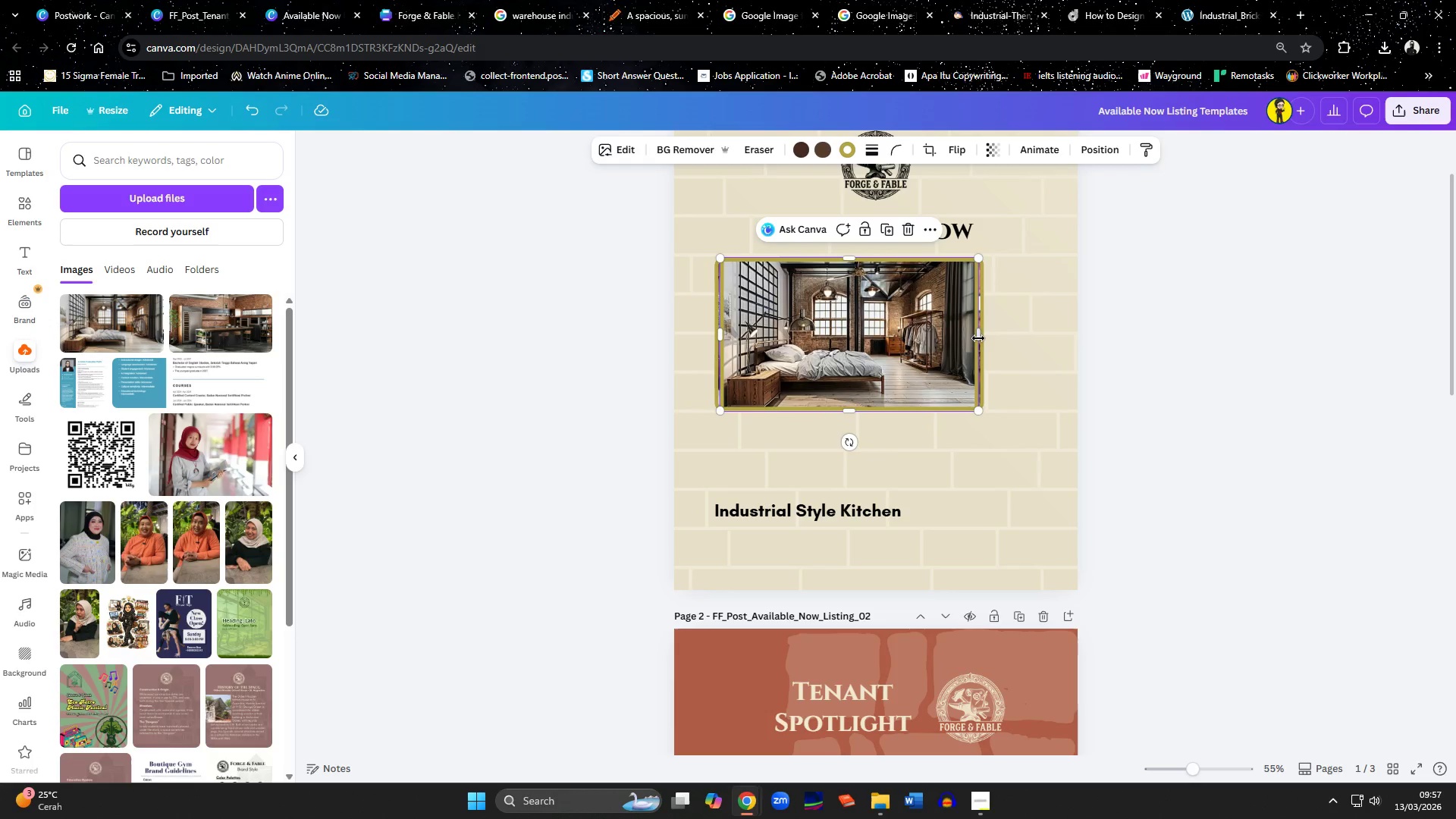 
left_click_drag(start_coordinate=[979, 338], to_coordinate=[986, 338])
 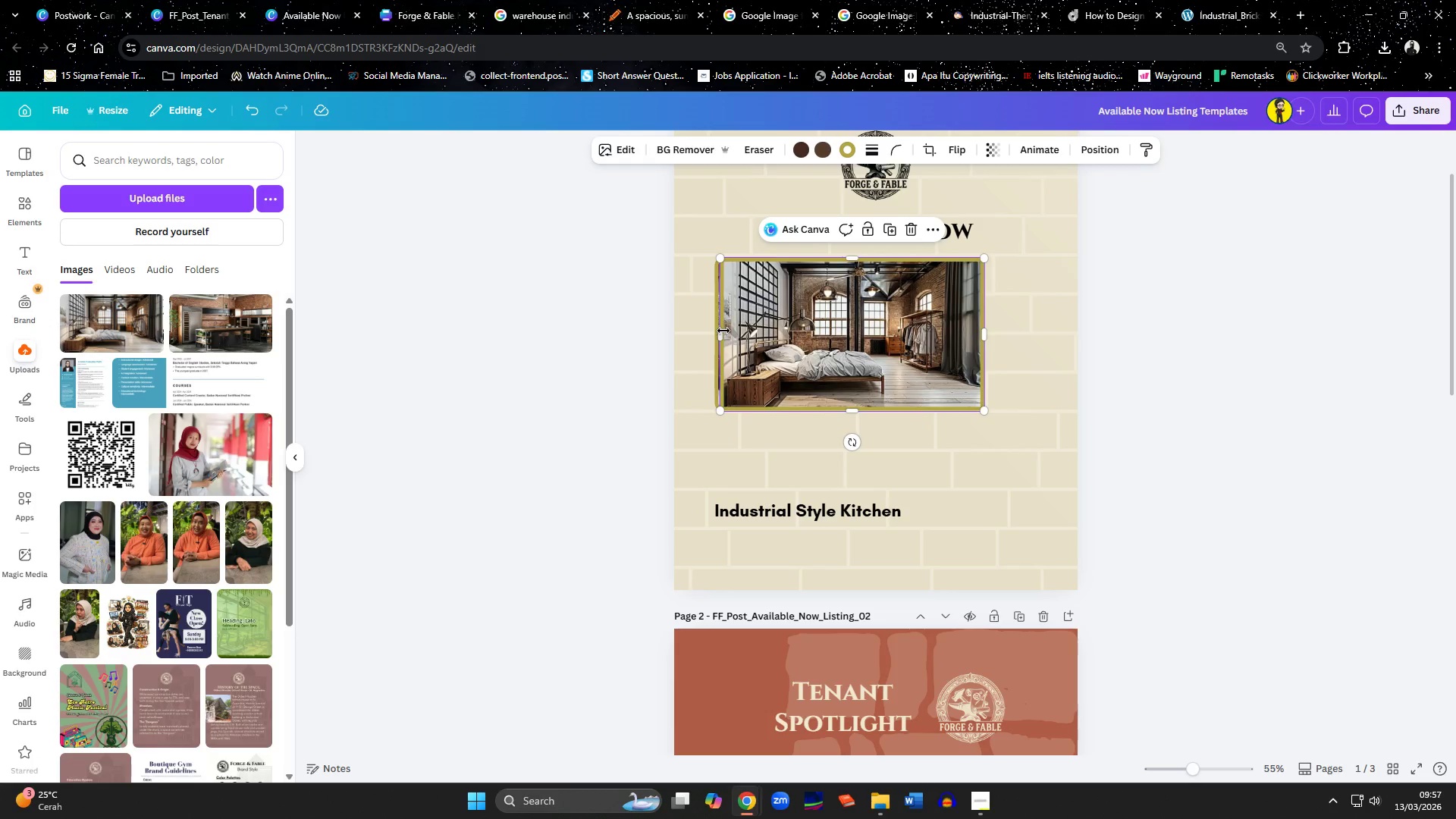 
left_click_drag(start_coordinate=[720, 331], to_coordinate=[715, 331])
 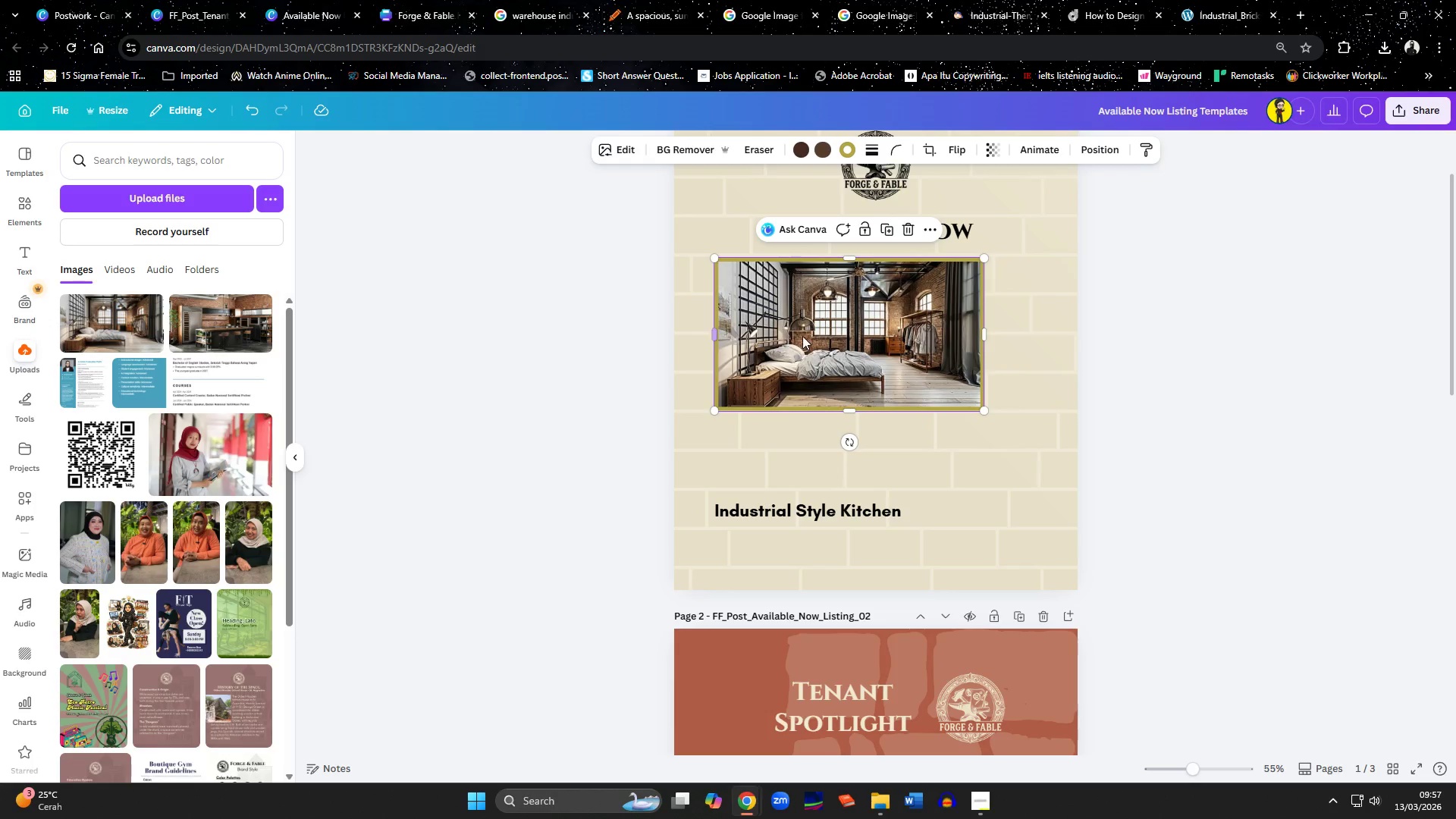 
left_click_drag(start_coordinate=[802, 336], to_coordinate=[813, 353])
 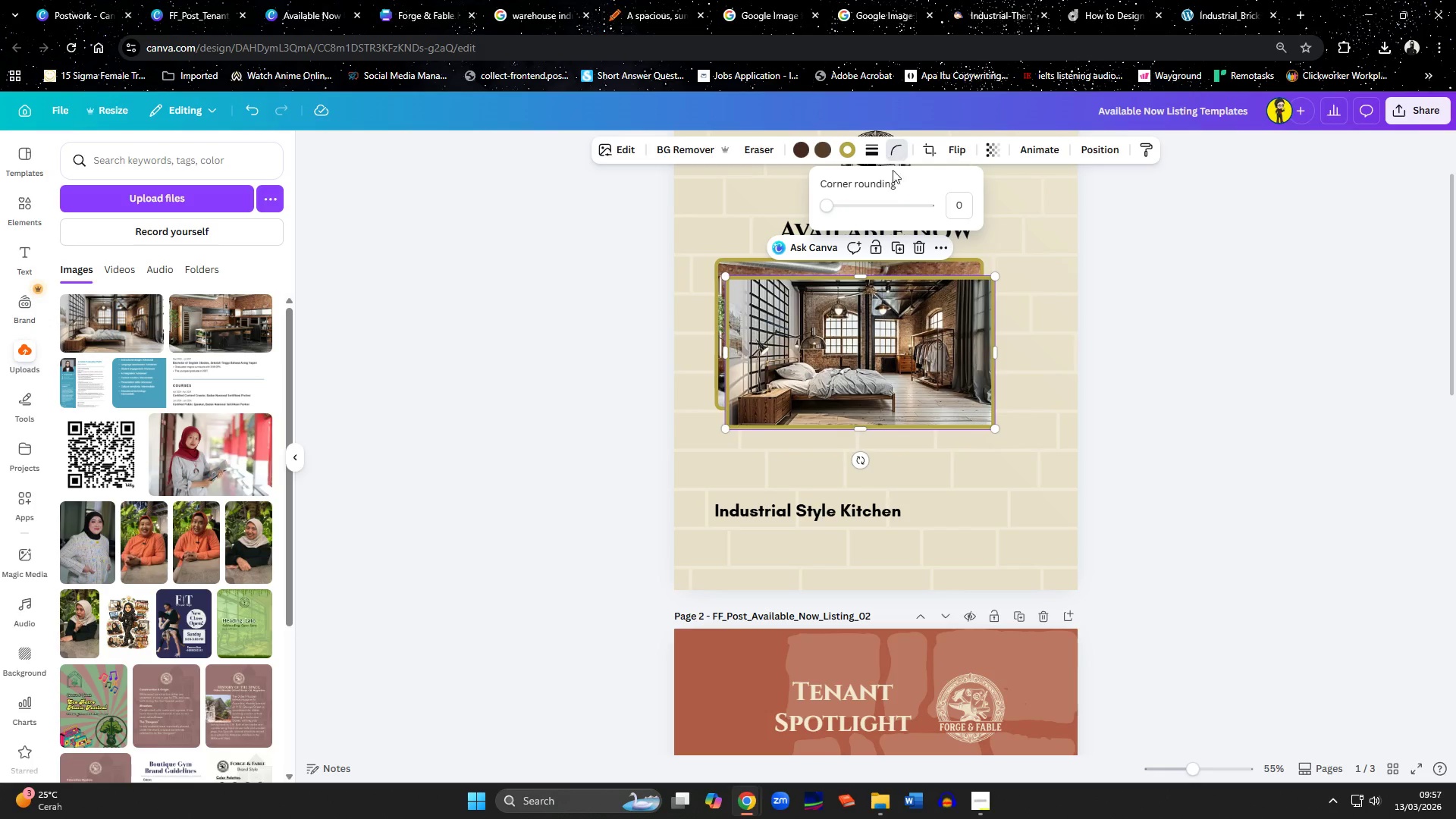 
left_click([749, 261])
 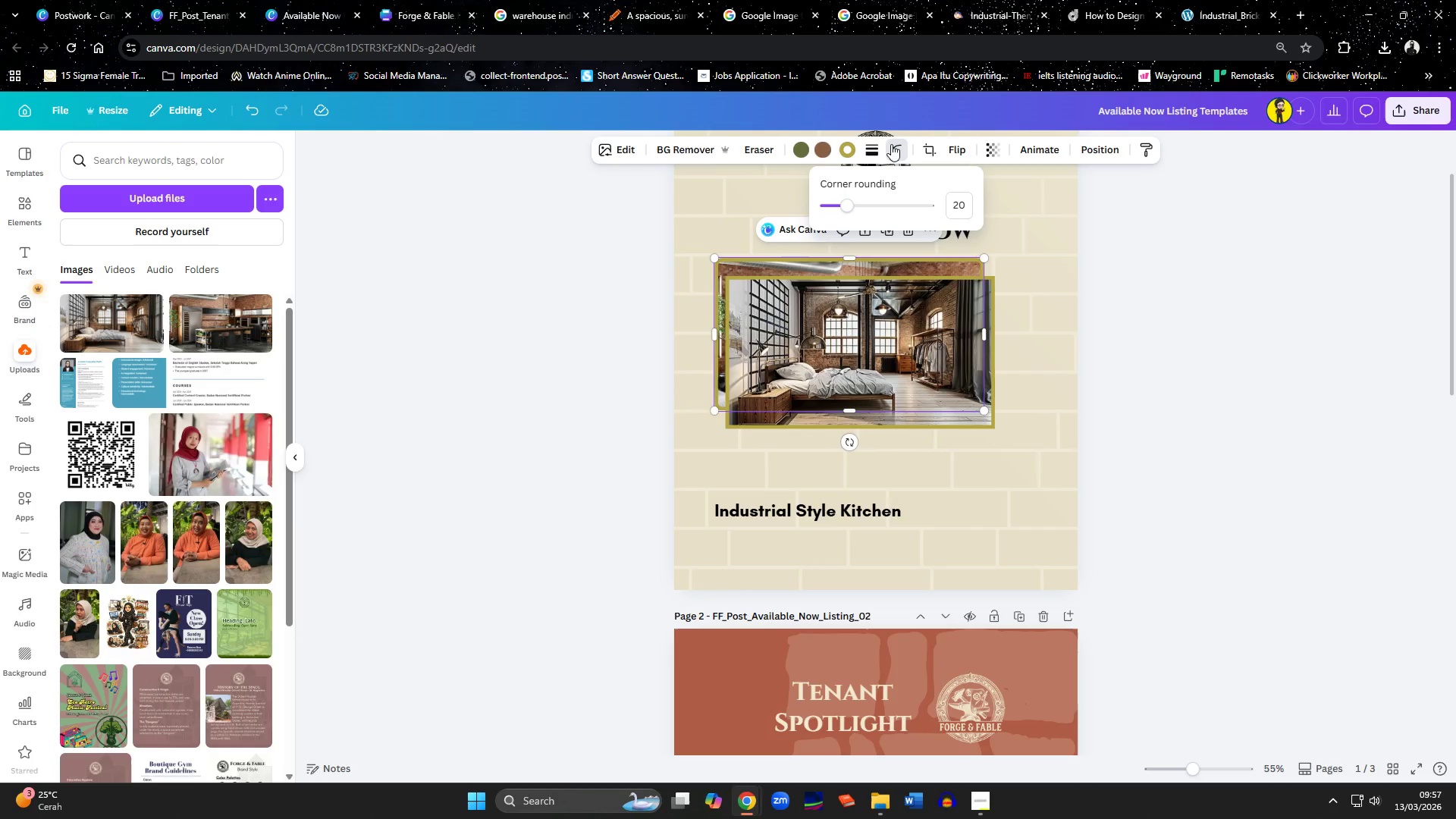 
left_click([870, 350])
 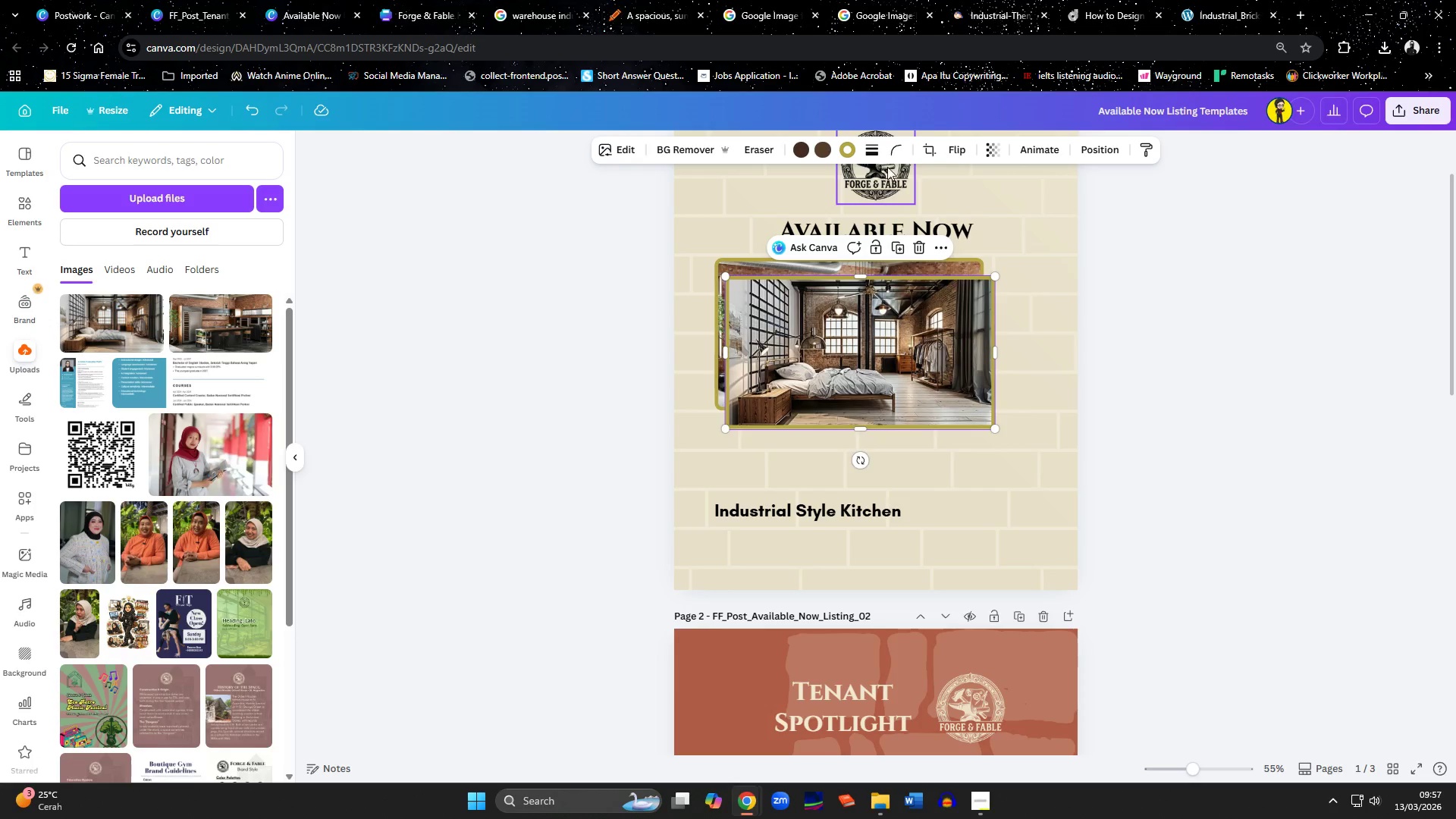 
left_click([893, 146])
 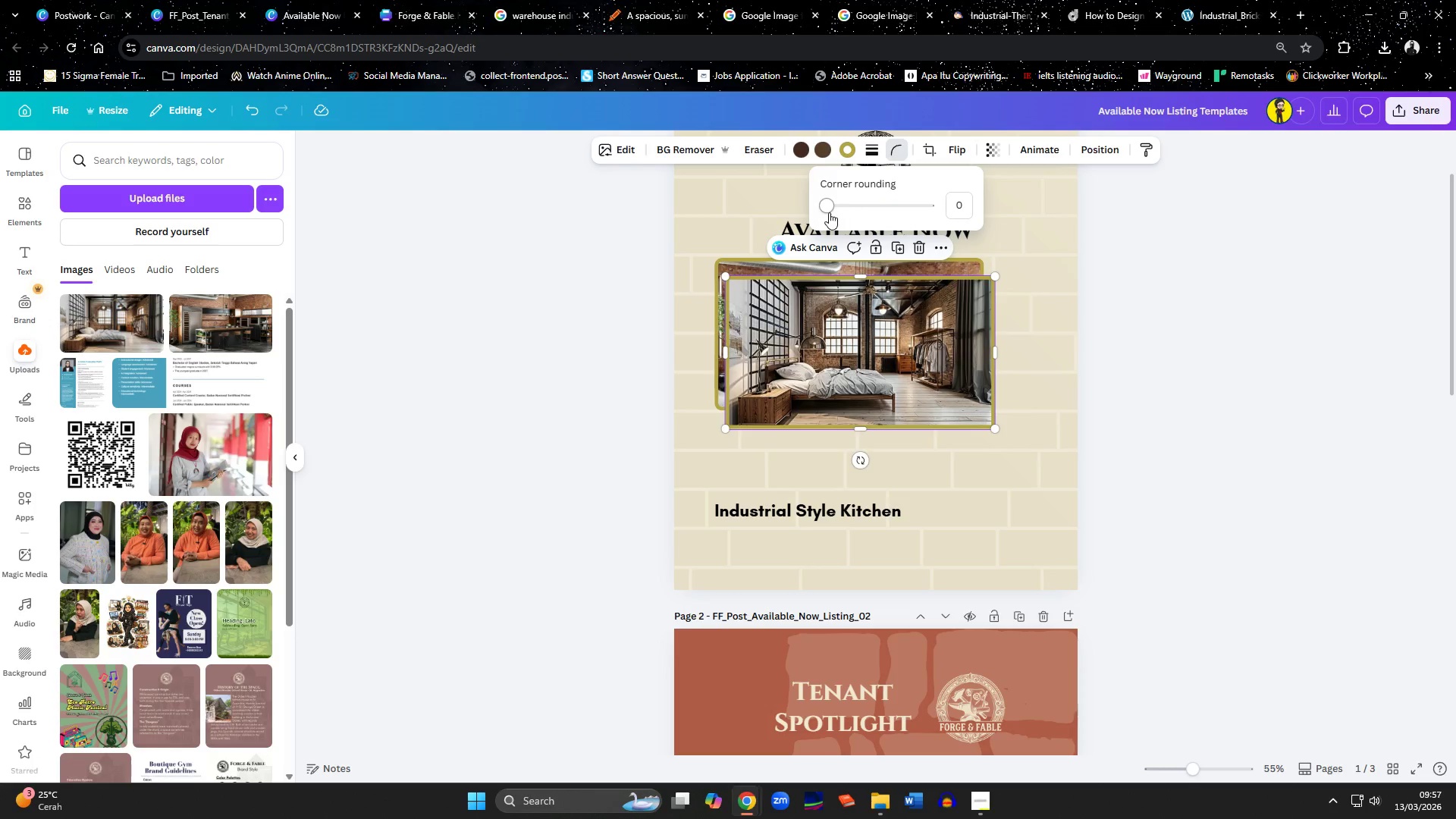 
left_click_drag(start_coordinate=[827, 212], to_coordinate=[846, 218])
 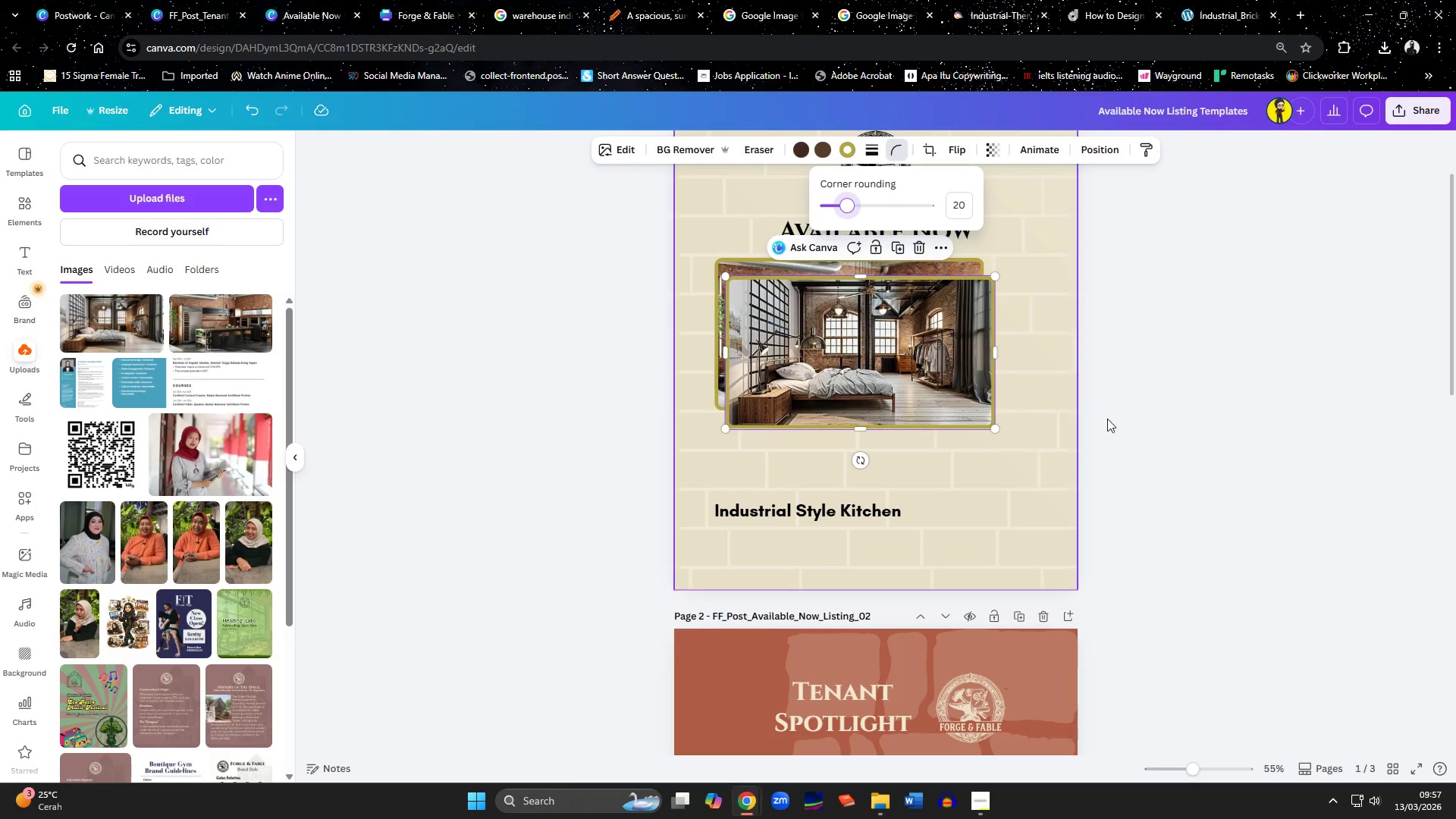 
left_click([1122, 429])
 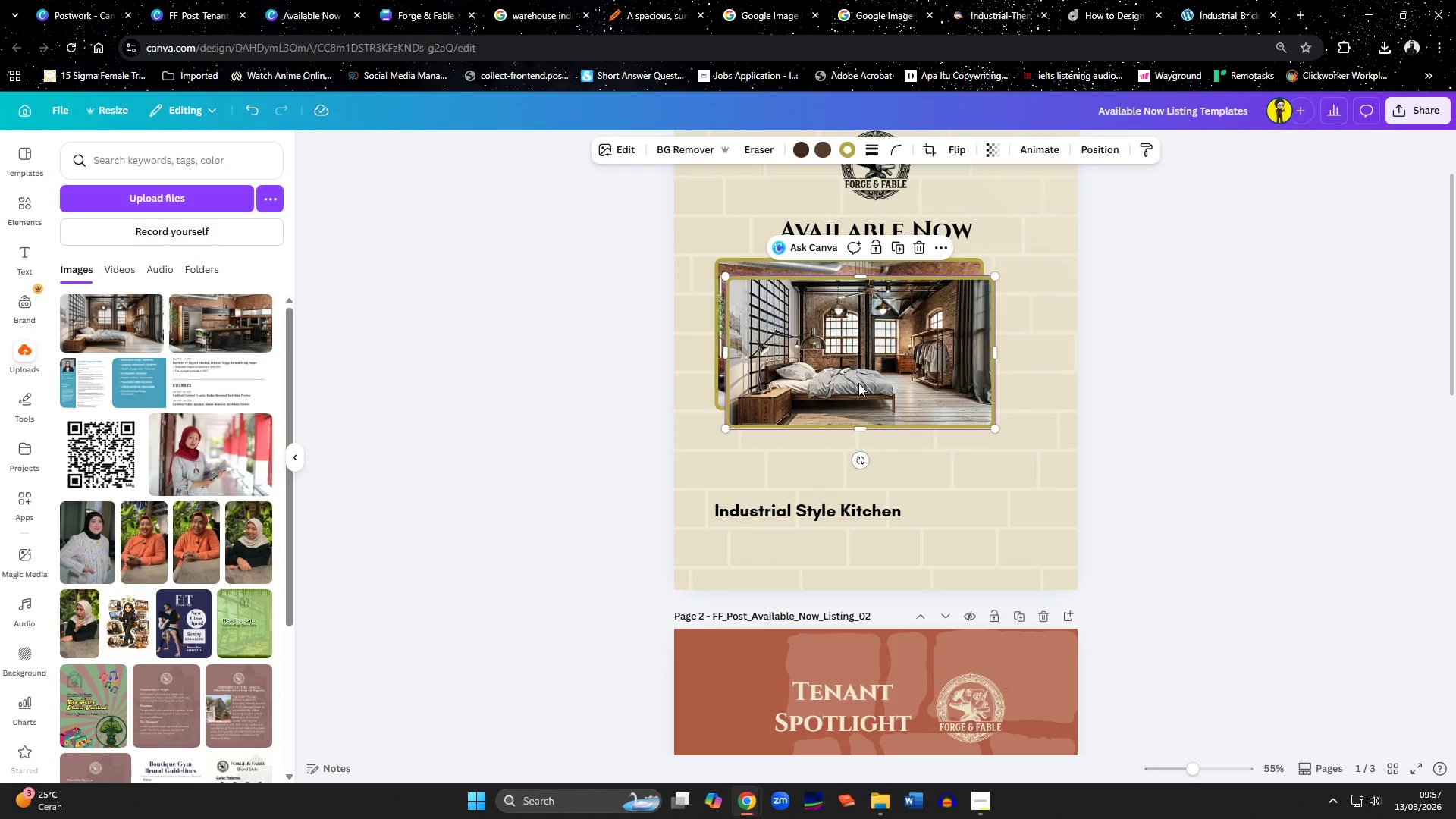 
left_click_drag(start_coordinate=[858, 383], to_coordinate=[900, 523])
 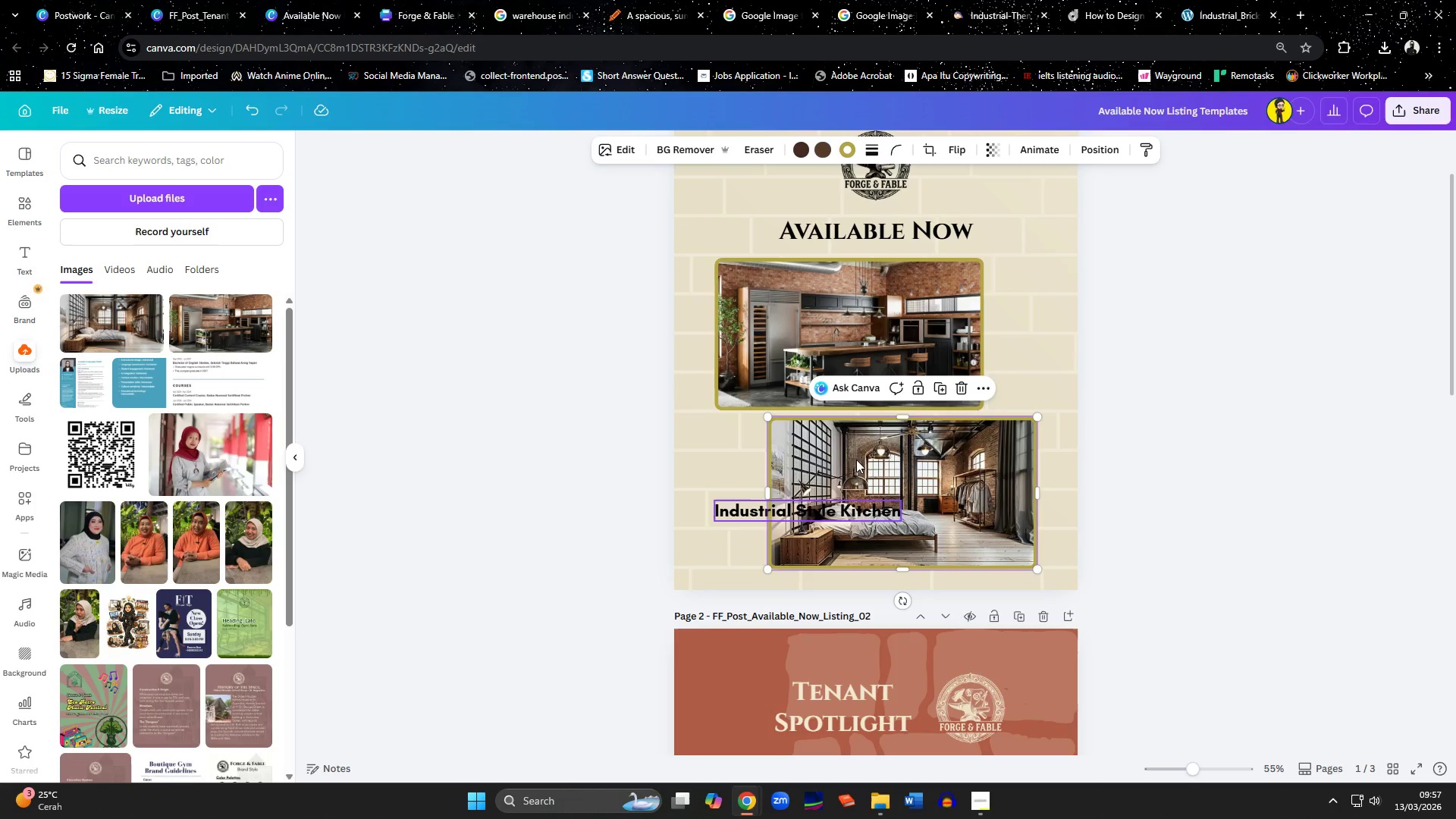 
hold_key(key=ShiftLeft, duration=0.97)
left_click([800, 340])
 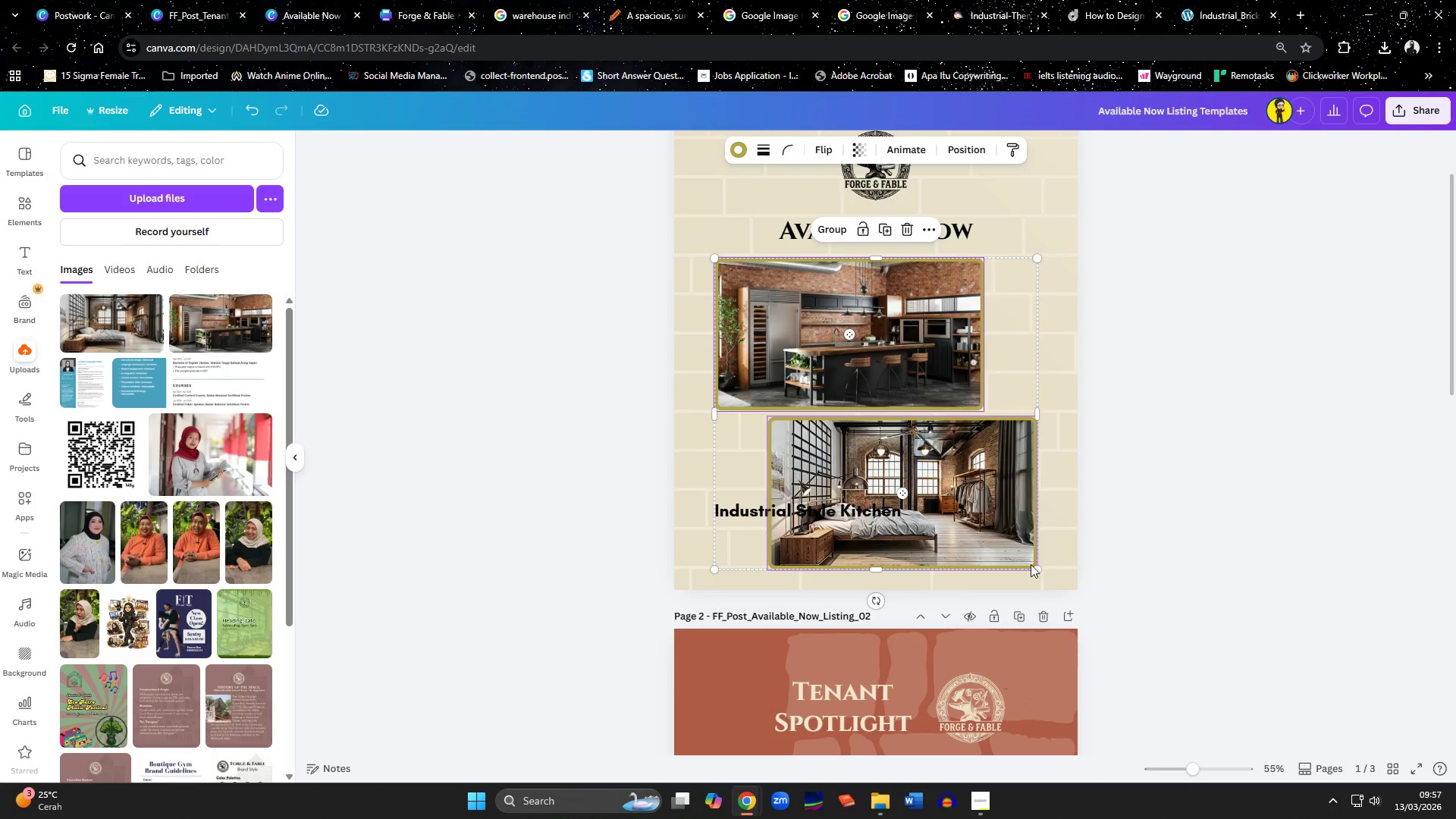 
left_click_drag(start_coordinate=[1034, 568], to_coordinate=[1007, 548])
 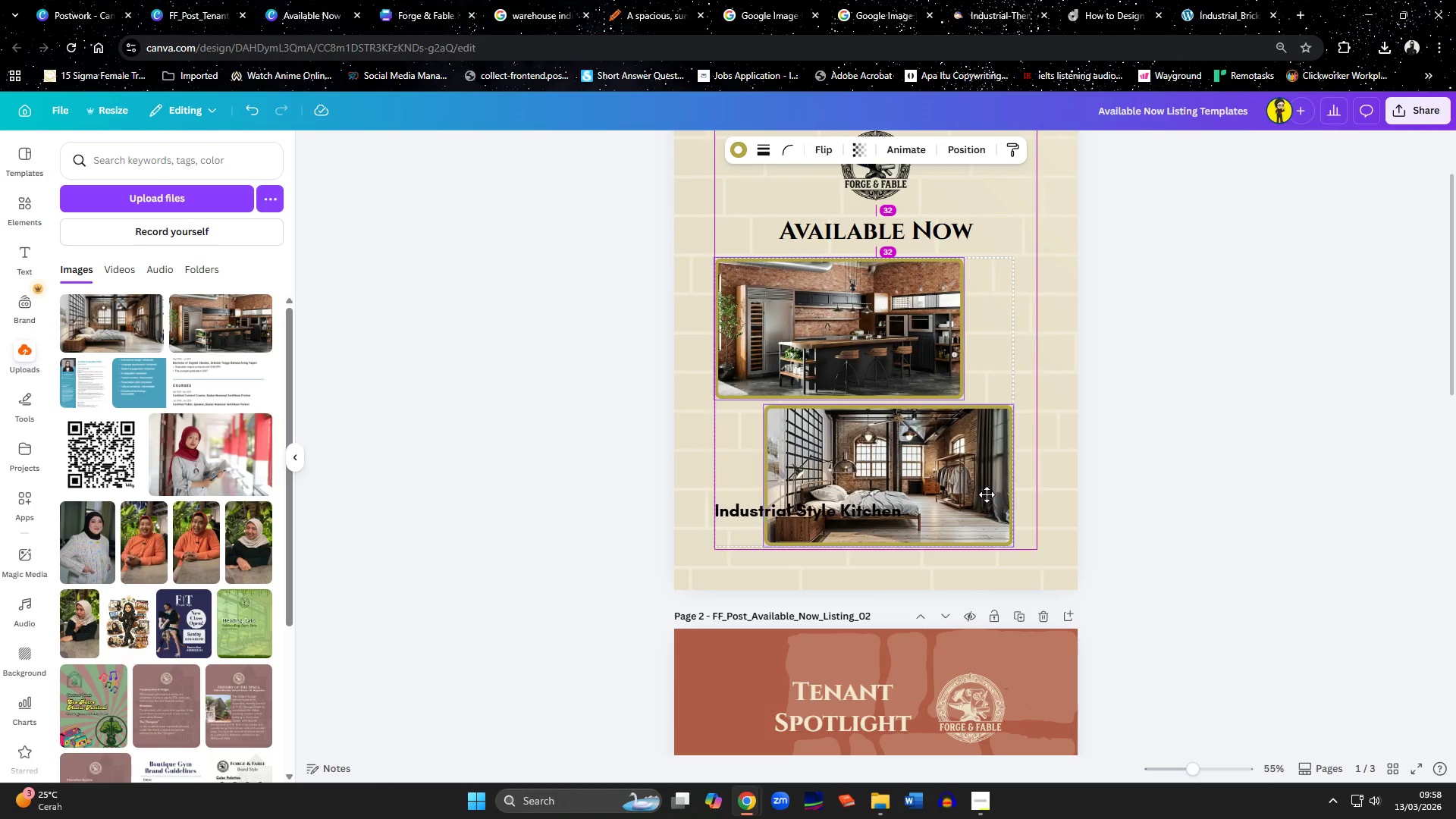 
left_click([1114, 519])
 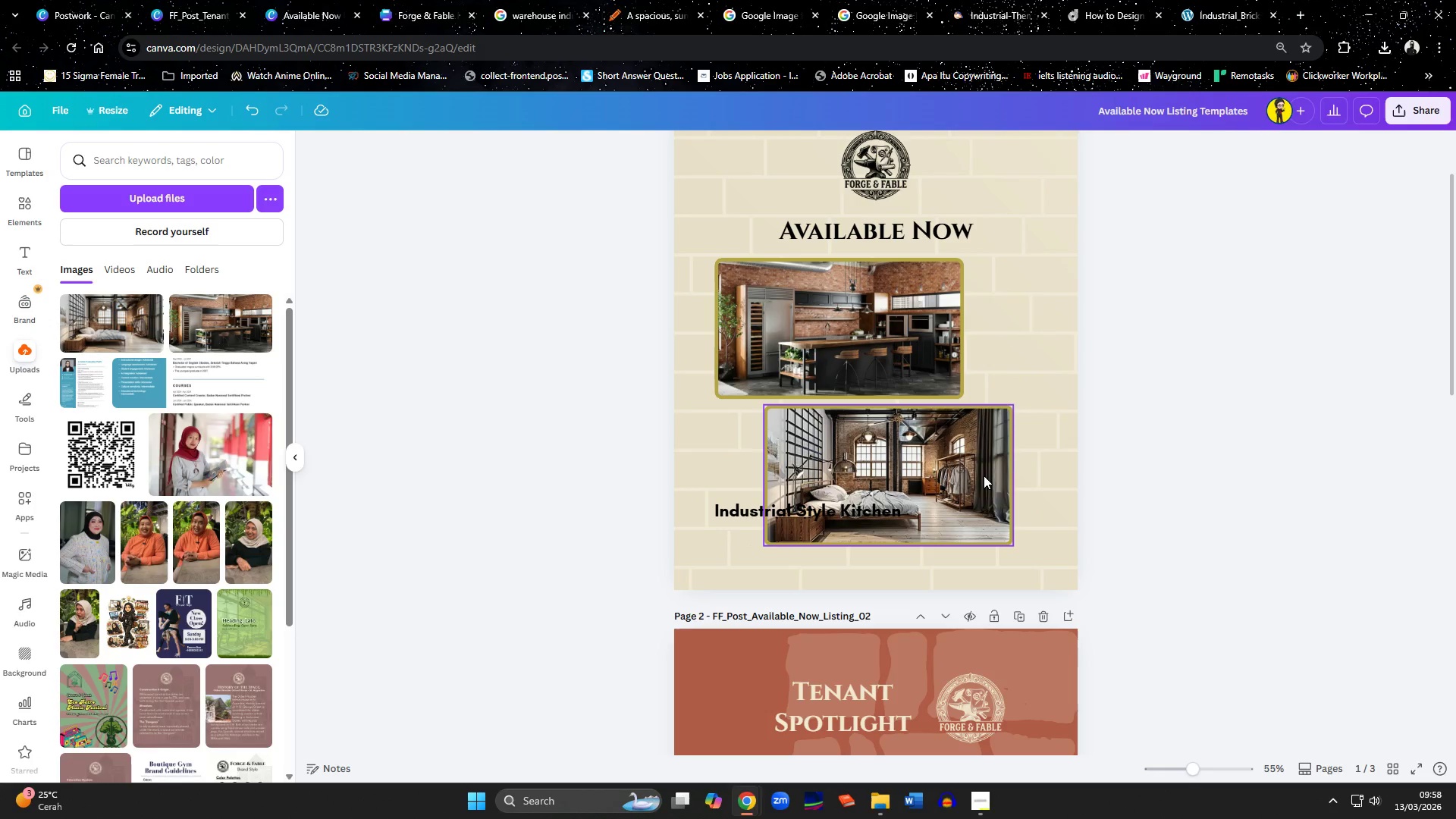 
left_click_drag(start_coordinate=[984, 475], to_coordinate=[1009, 480])
 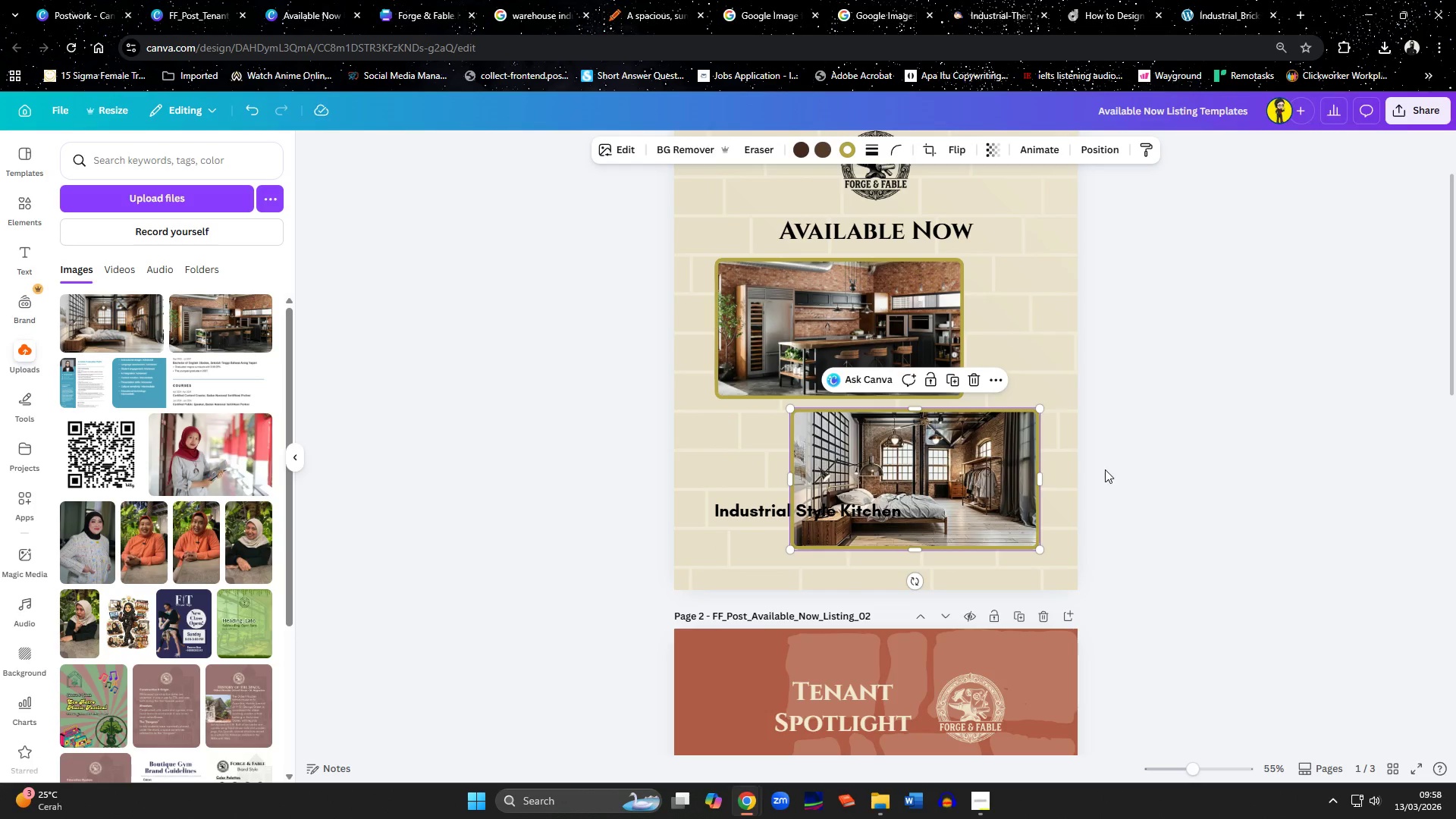 
left_click([1107, 469])
 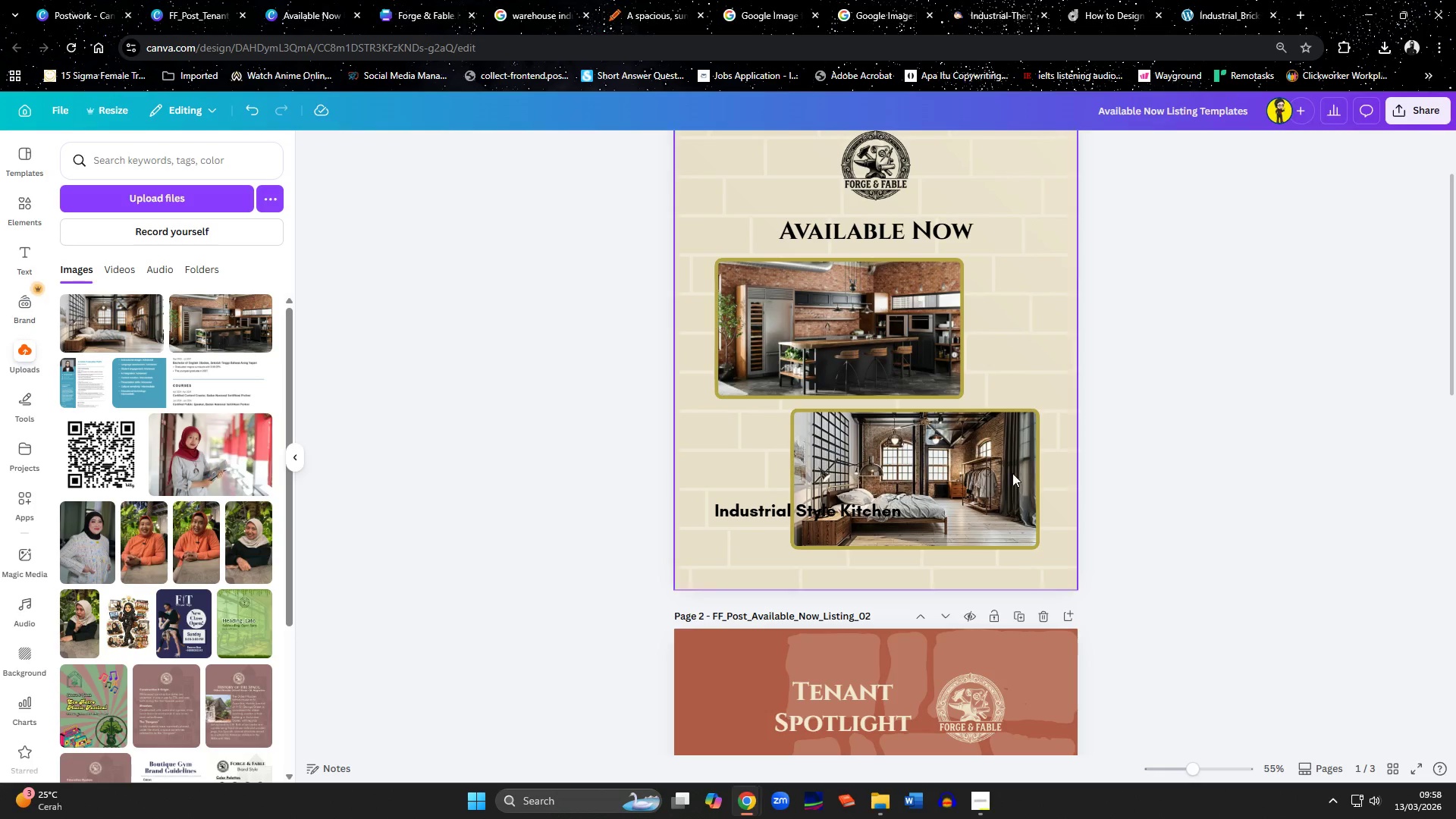 
left_click([967, 482])
 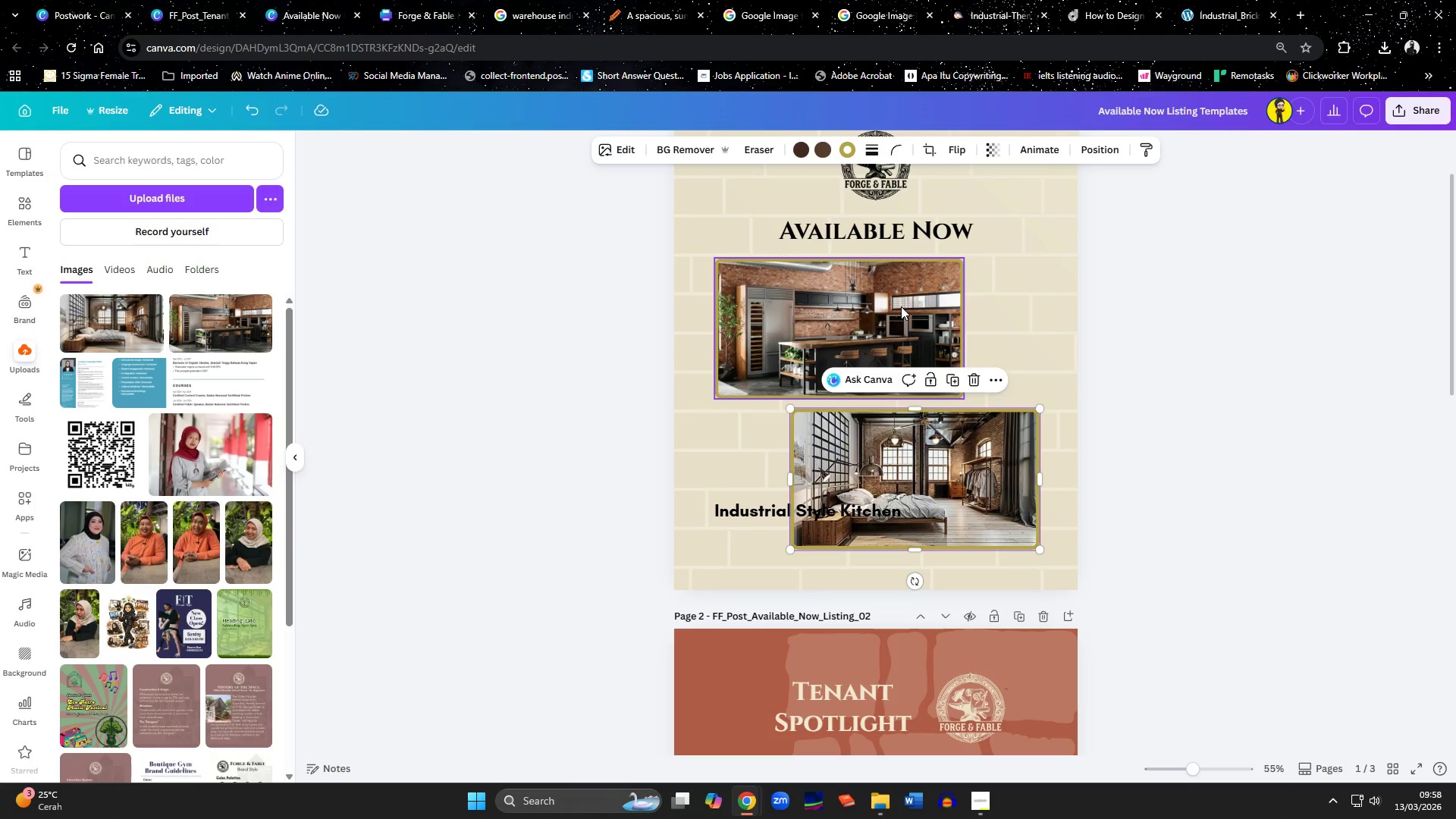 
scroll: coordinate [924, 344], scroll_direction: up, amount: 1.0
 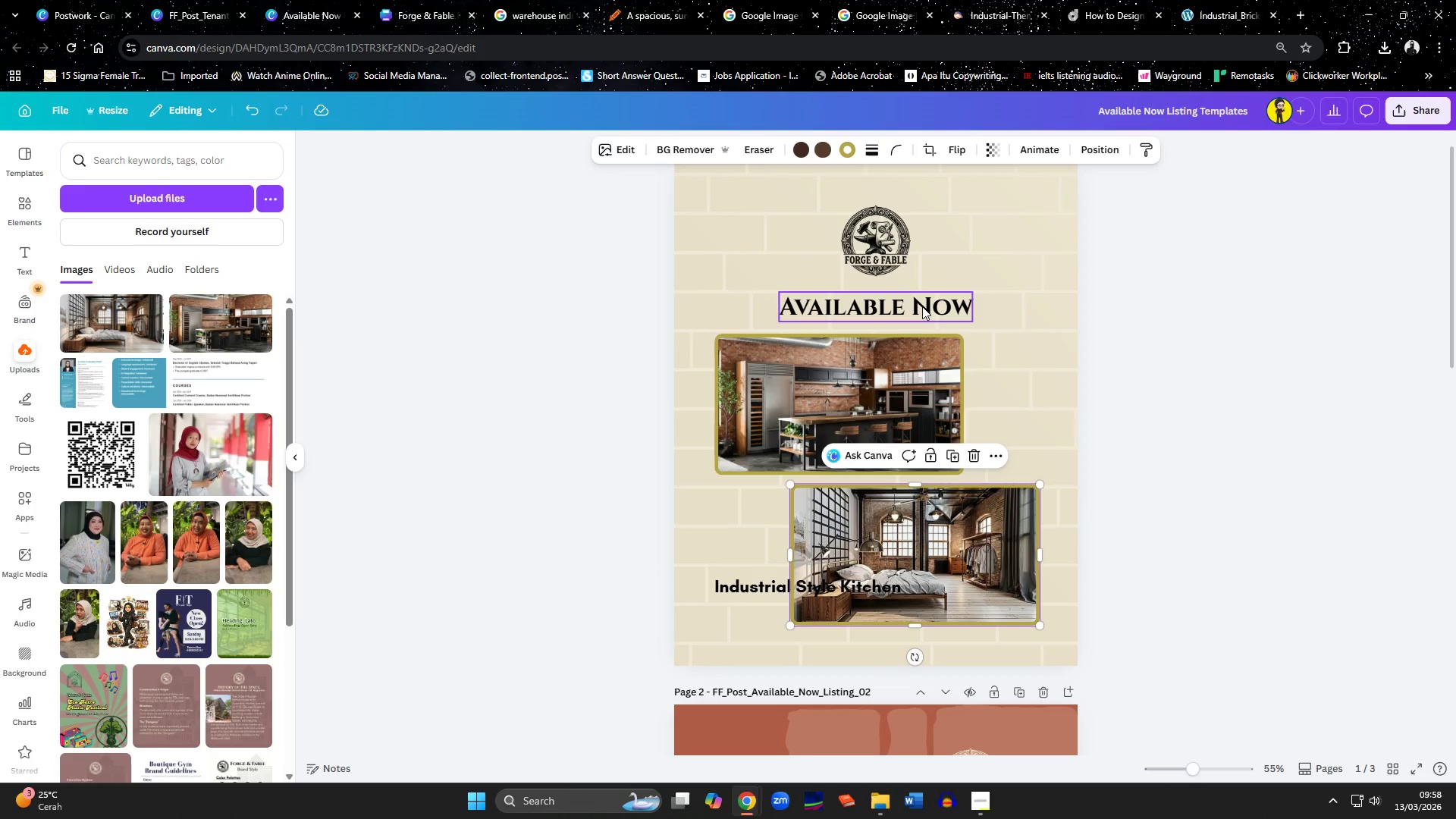 
left_click([922, 306])
 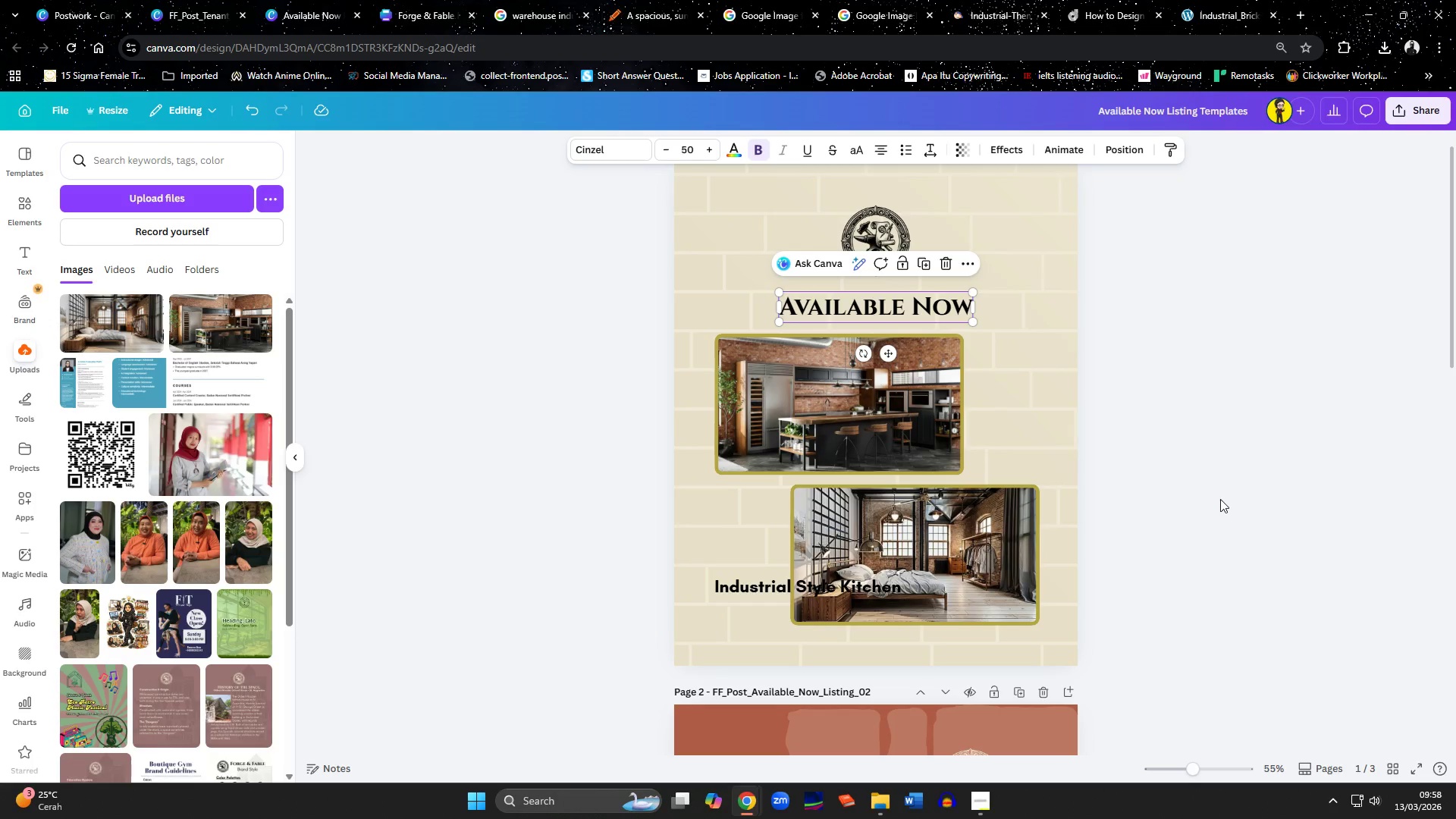 
left_click([1202, 494])
 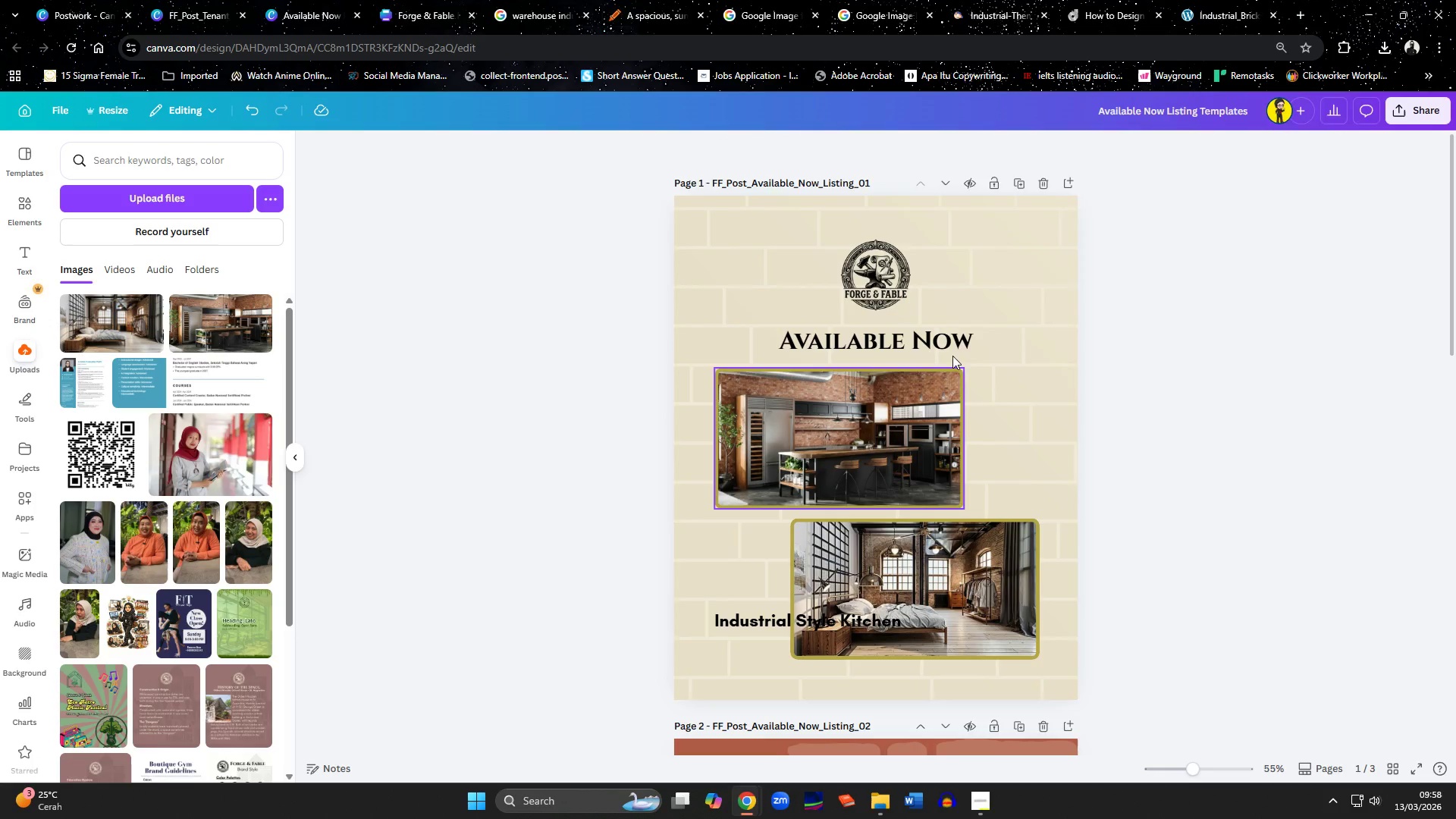 
scroll: coordinate [1202, 494], scroll_direction: up, amount: 2.0
 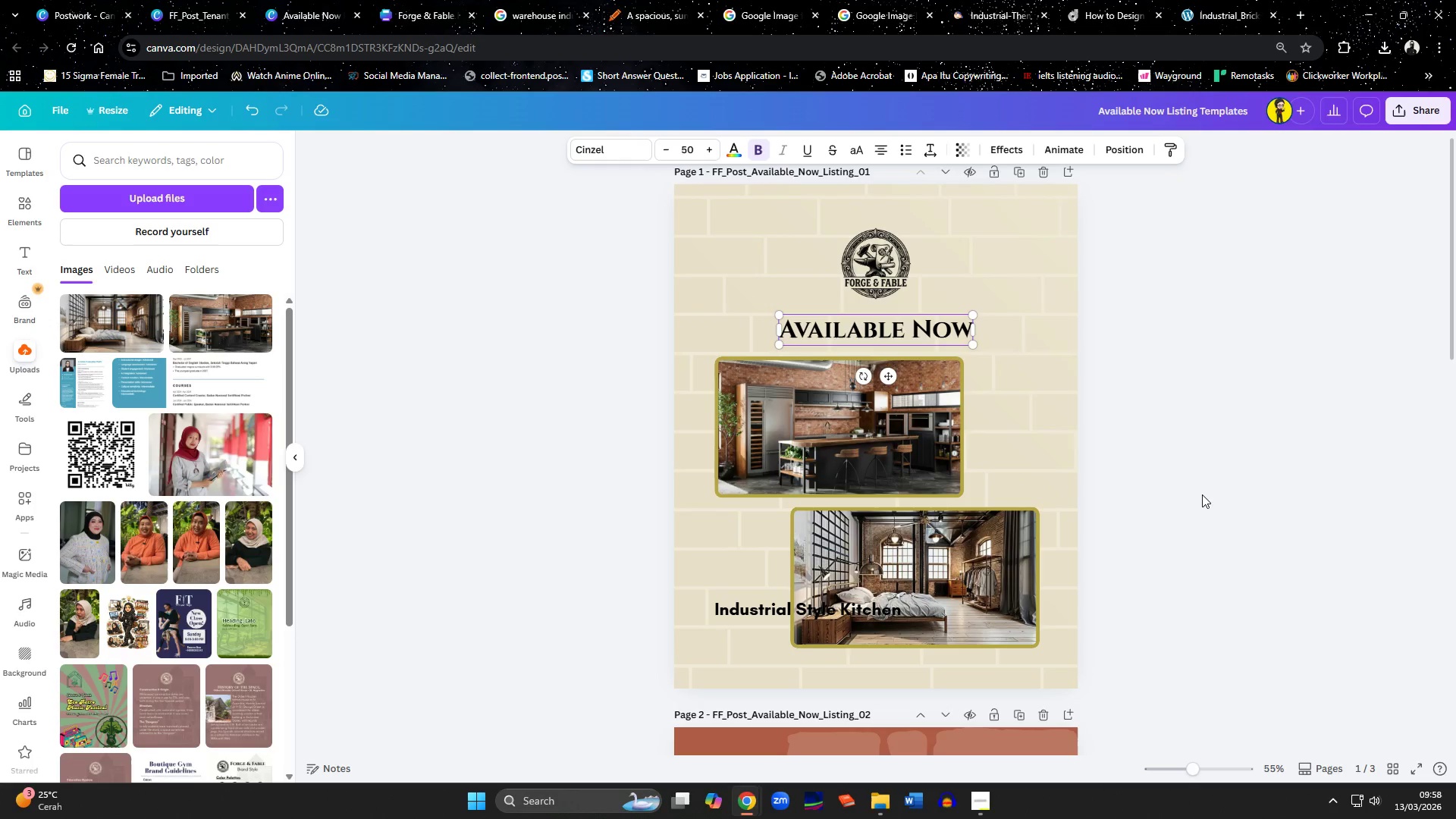 
left_click([949, 349])
 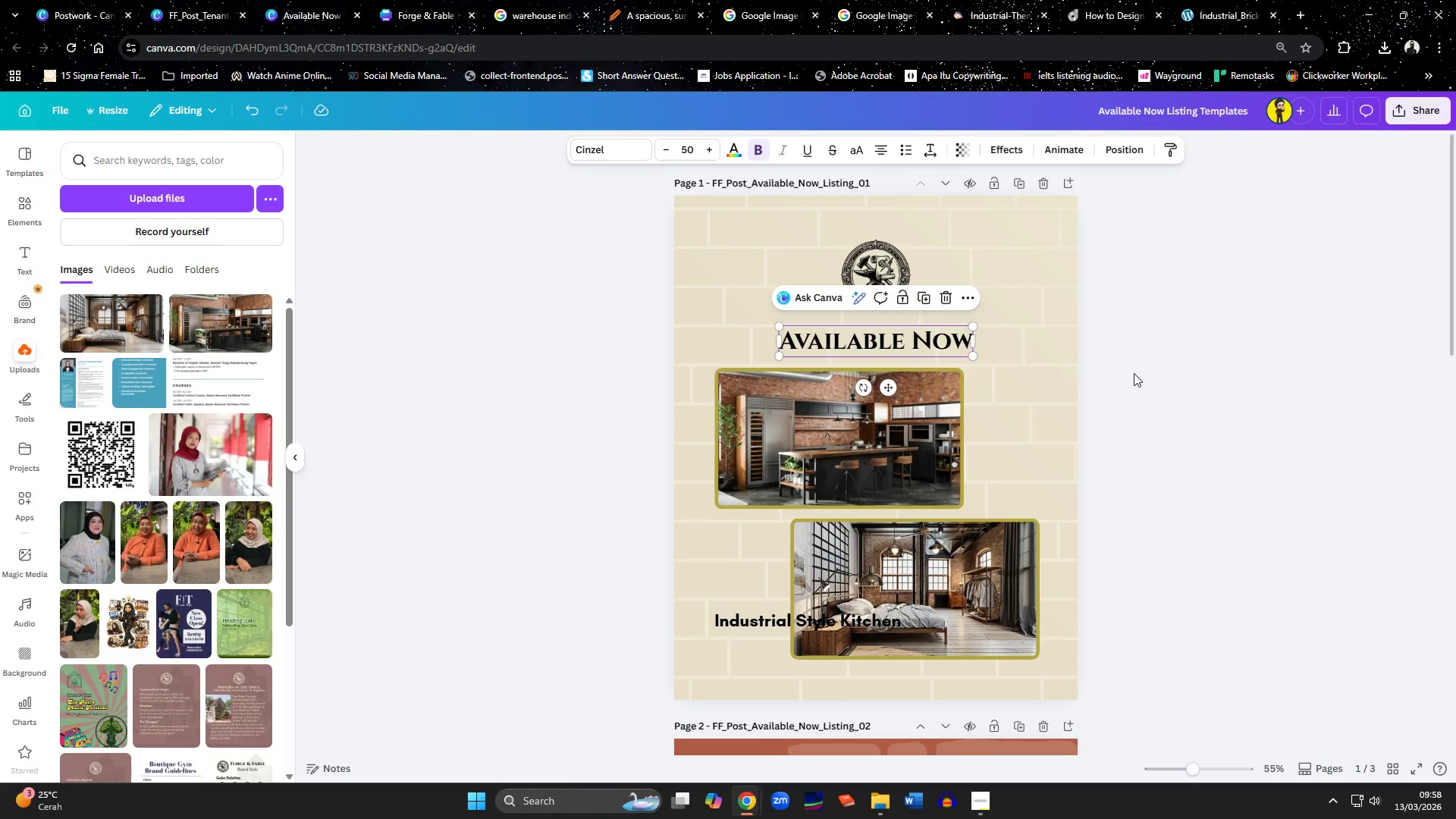 
key(ArrowUp)
 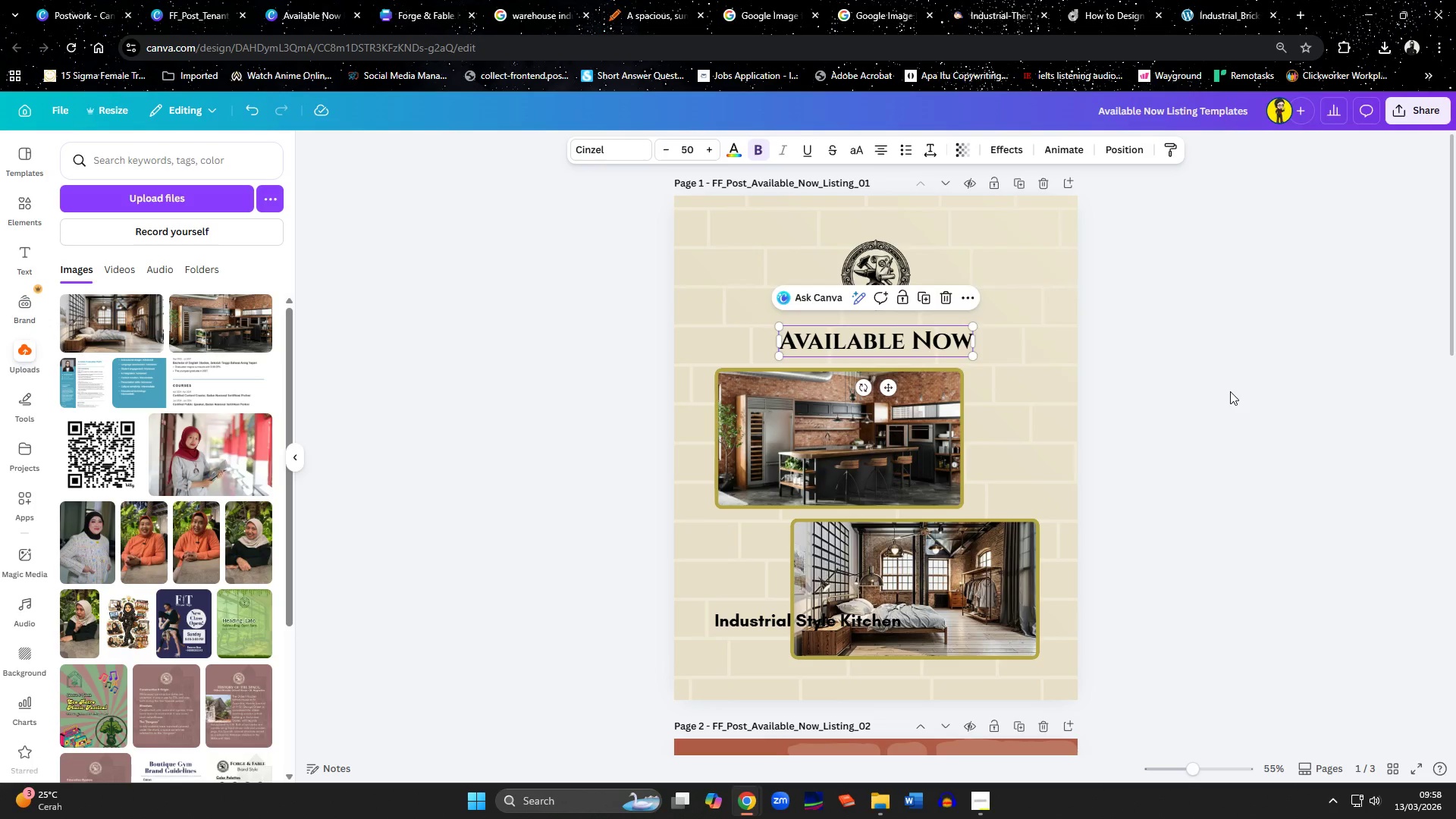 
key(ArrowUp)
 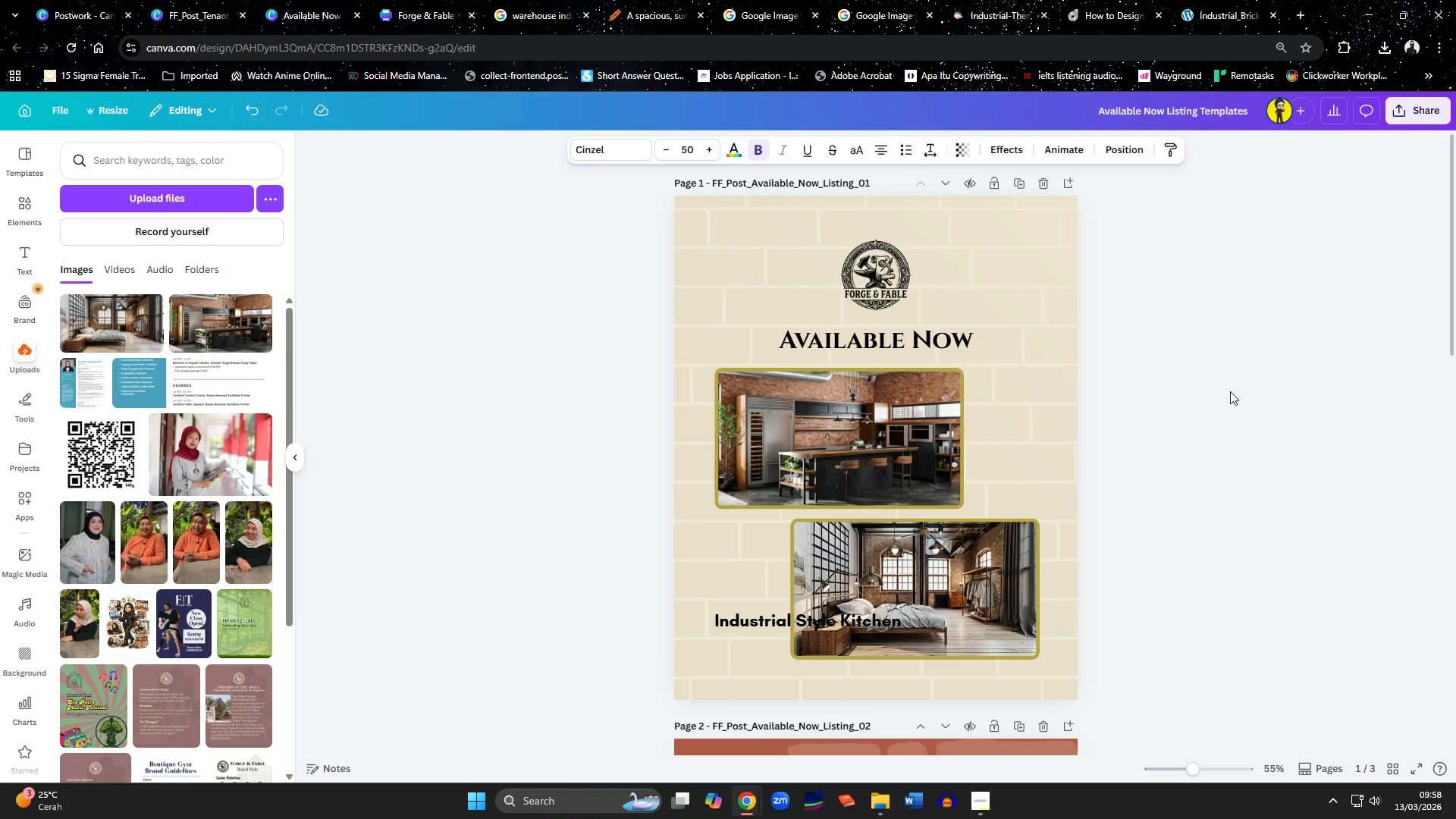 
key(ArrowUp)
 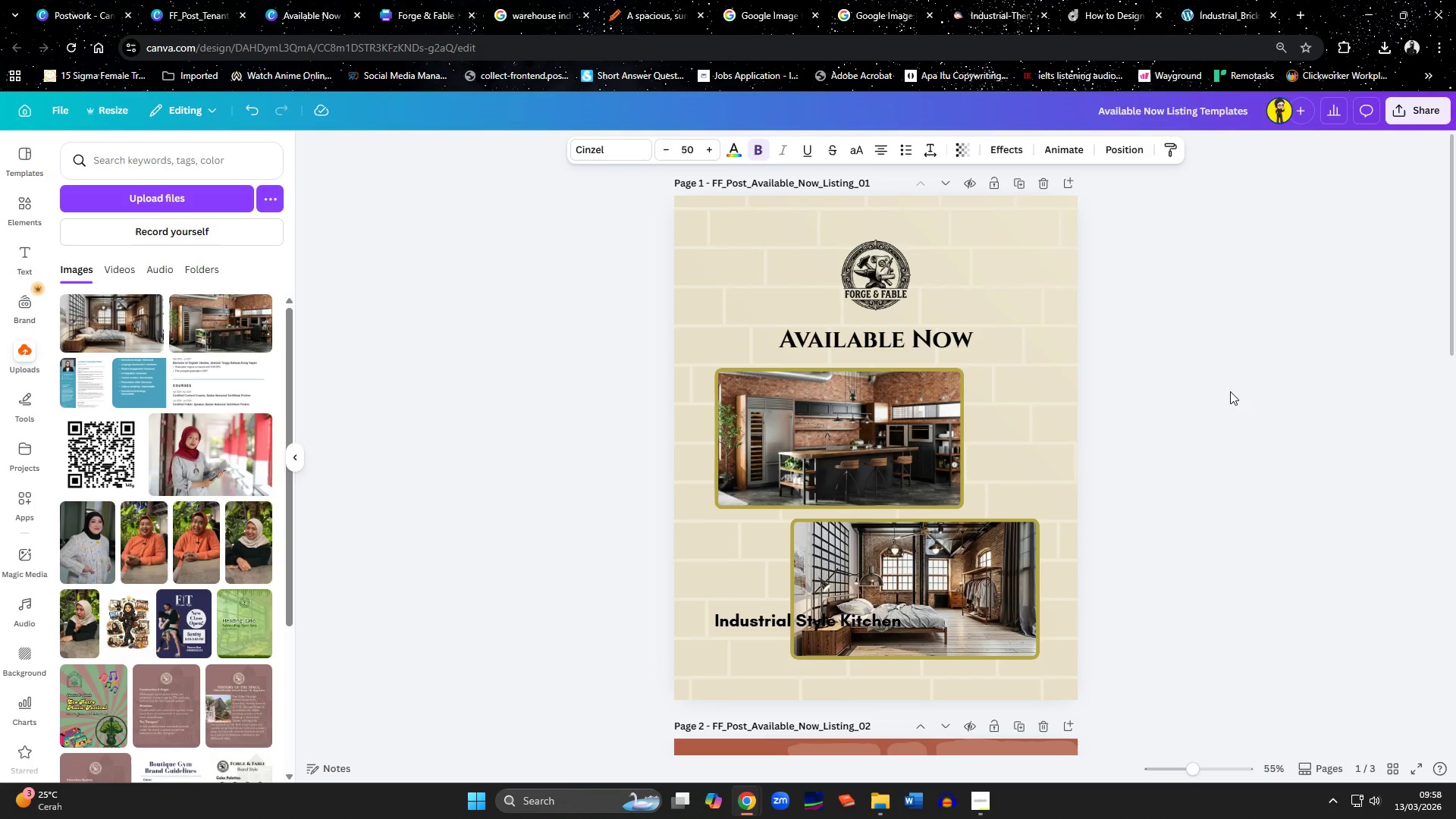 
key(ArrowUp)
 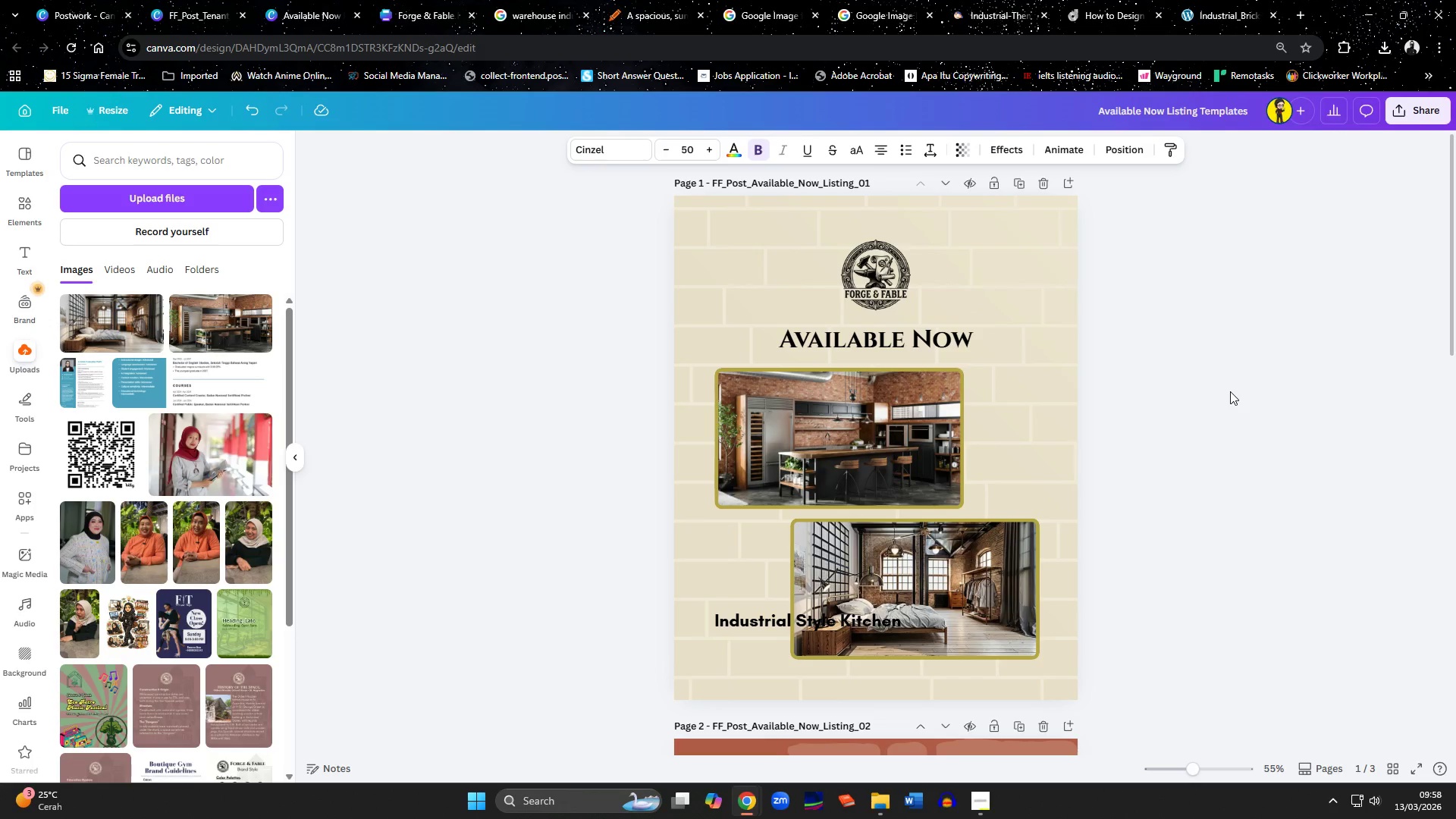 
key(ArrowUp)
 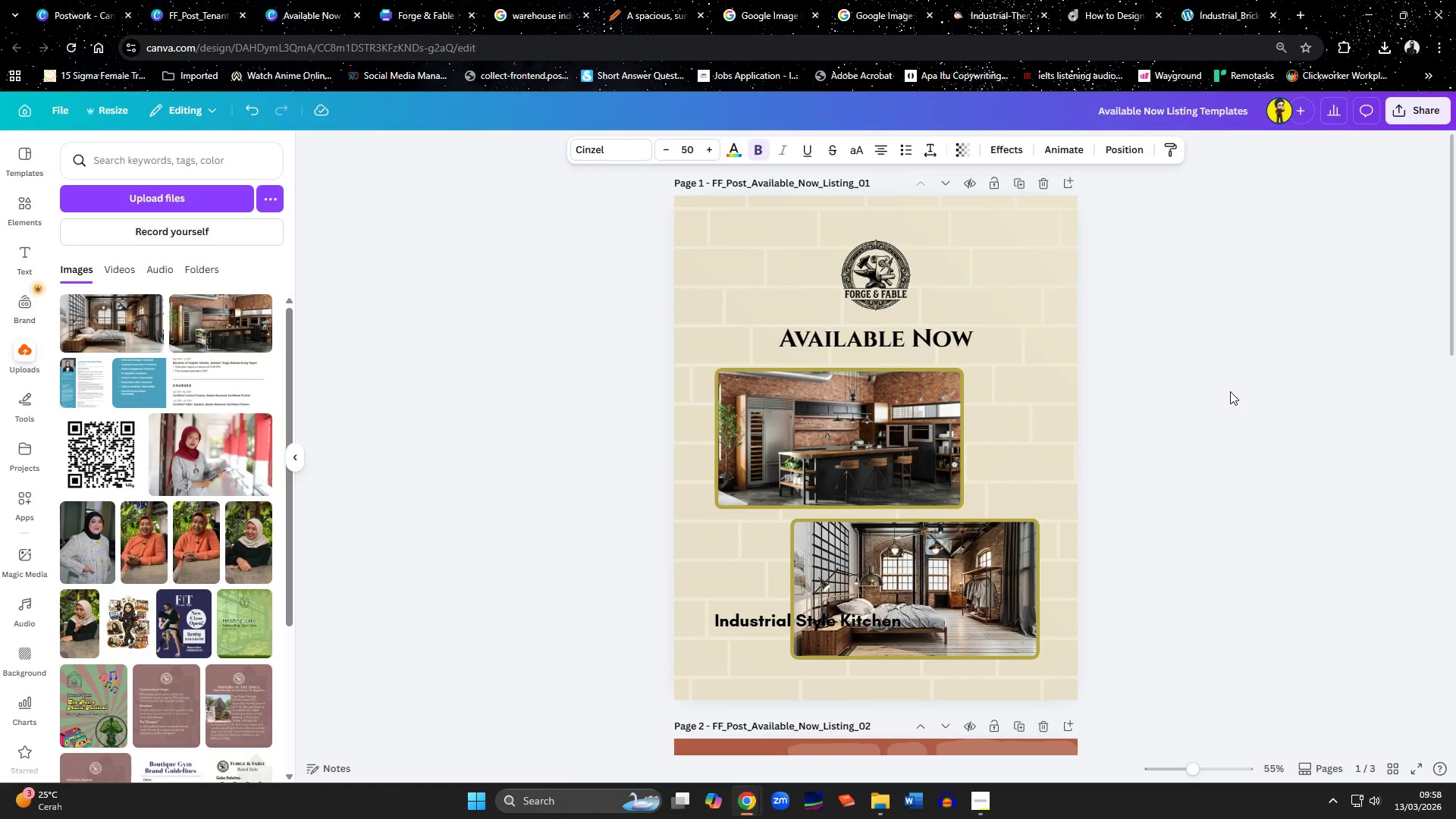 
key(ArrowUp)
 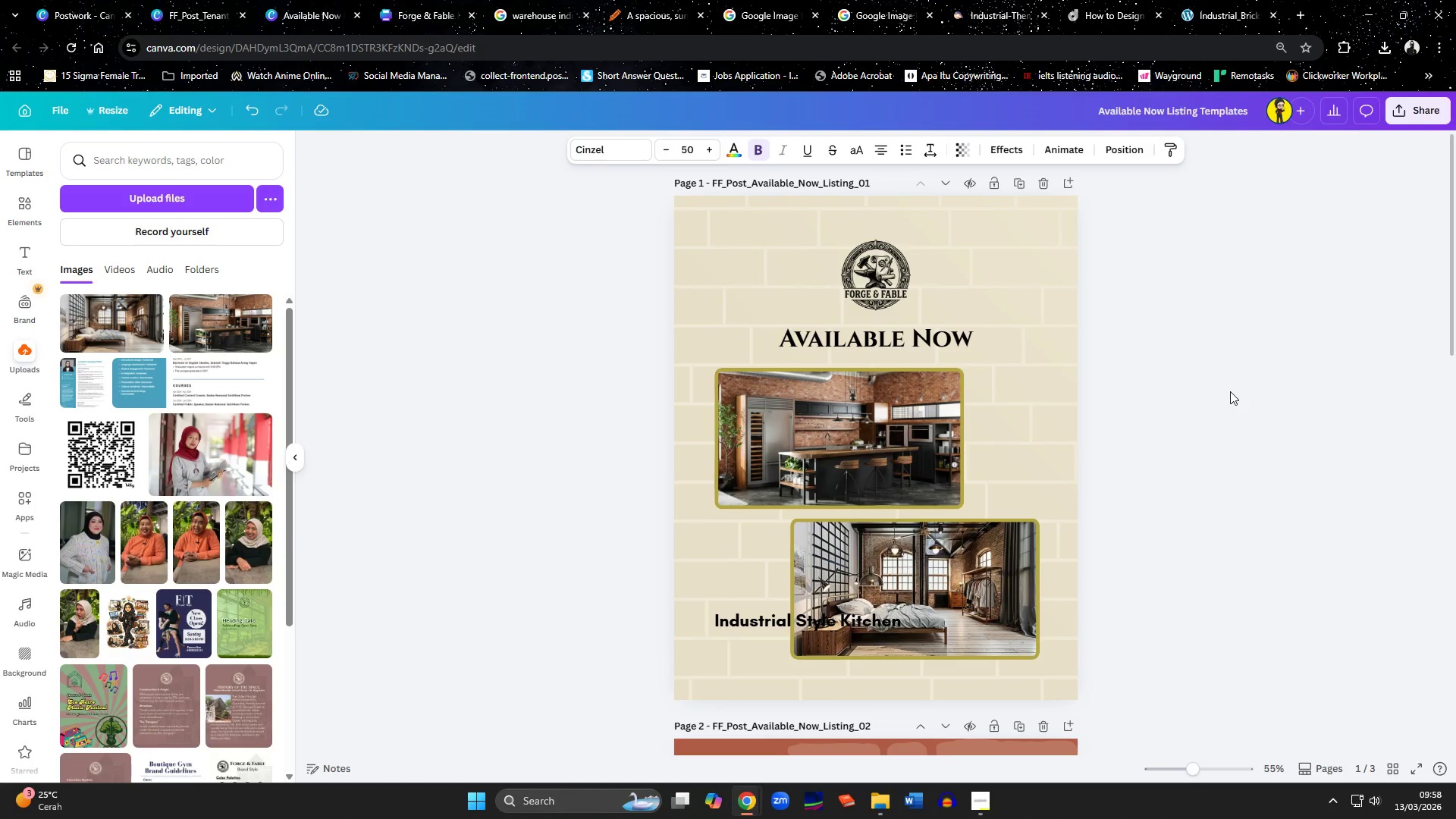 
key(ArrowUp)
 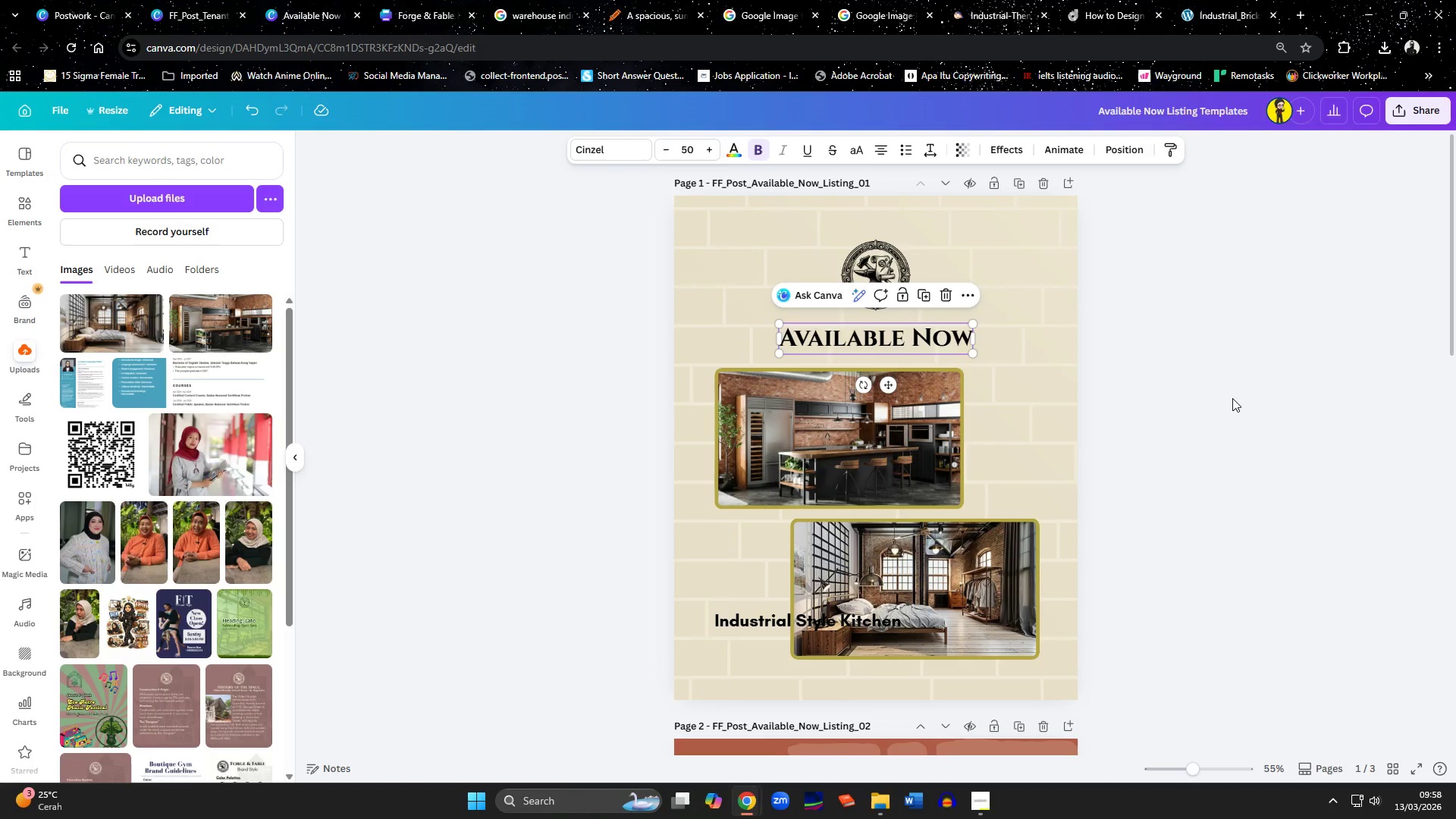 
scroll: coordinate [1232, 402], scroll_direction: down, amount: 2.0
 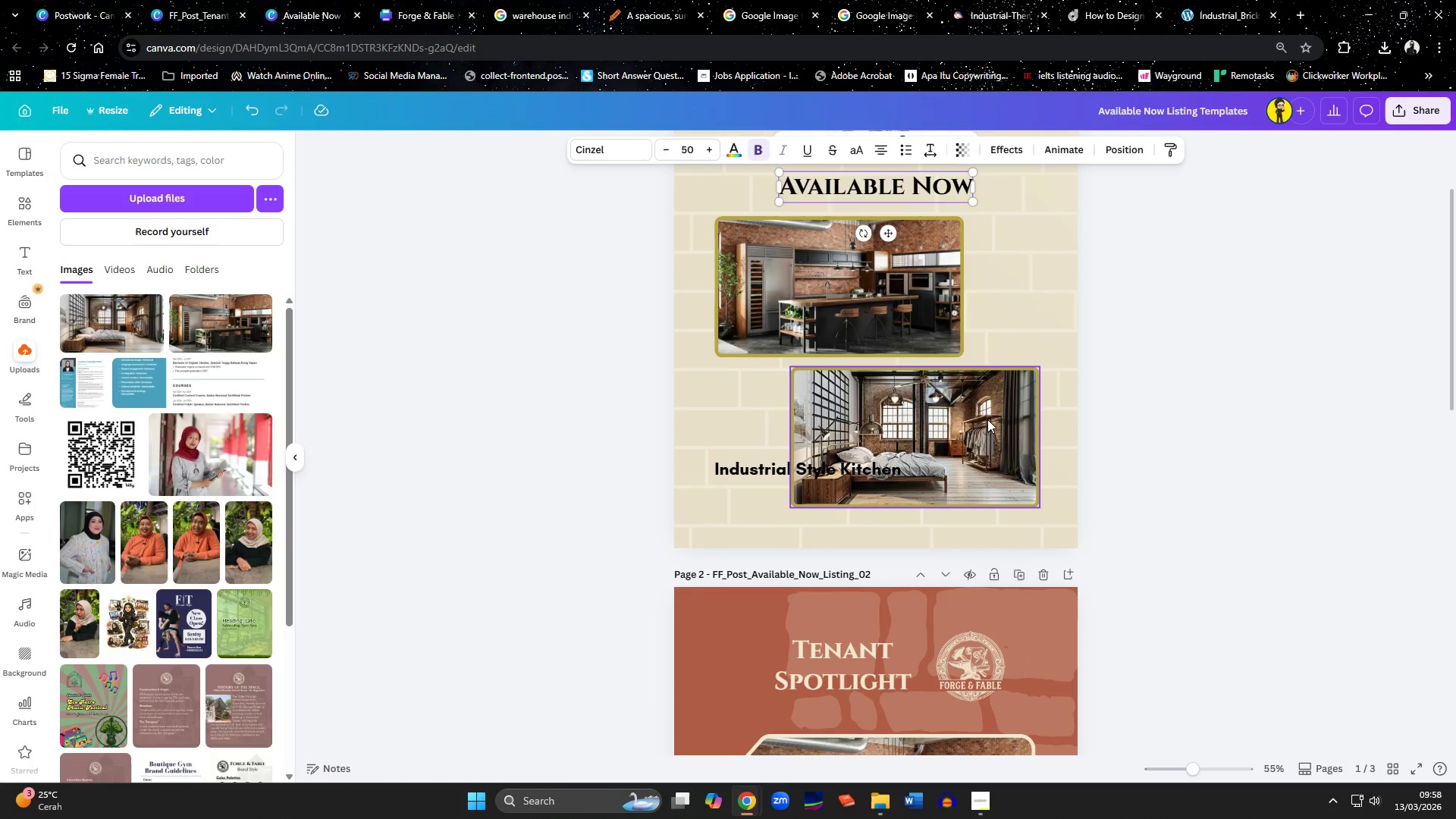 
left_click([987, 419])
 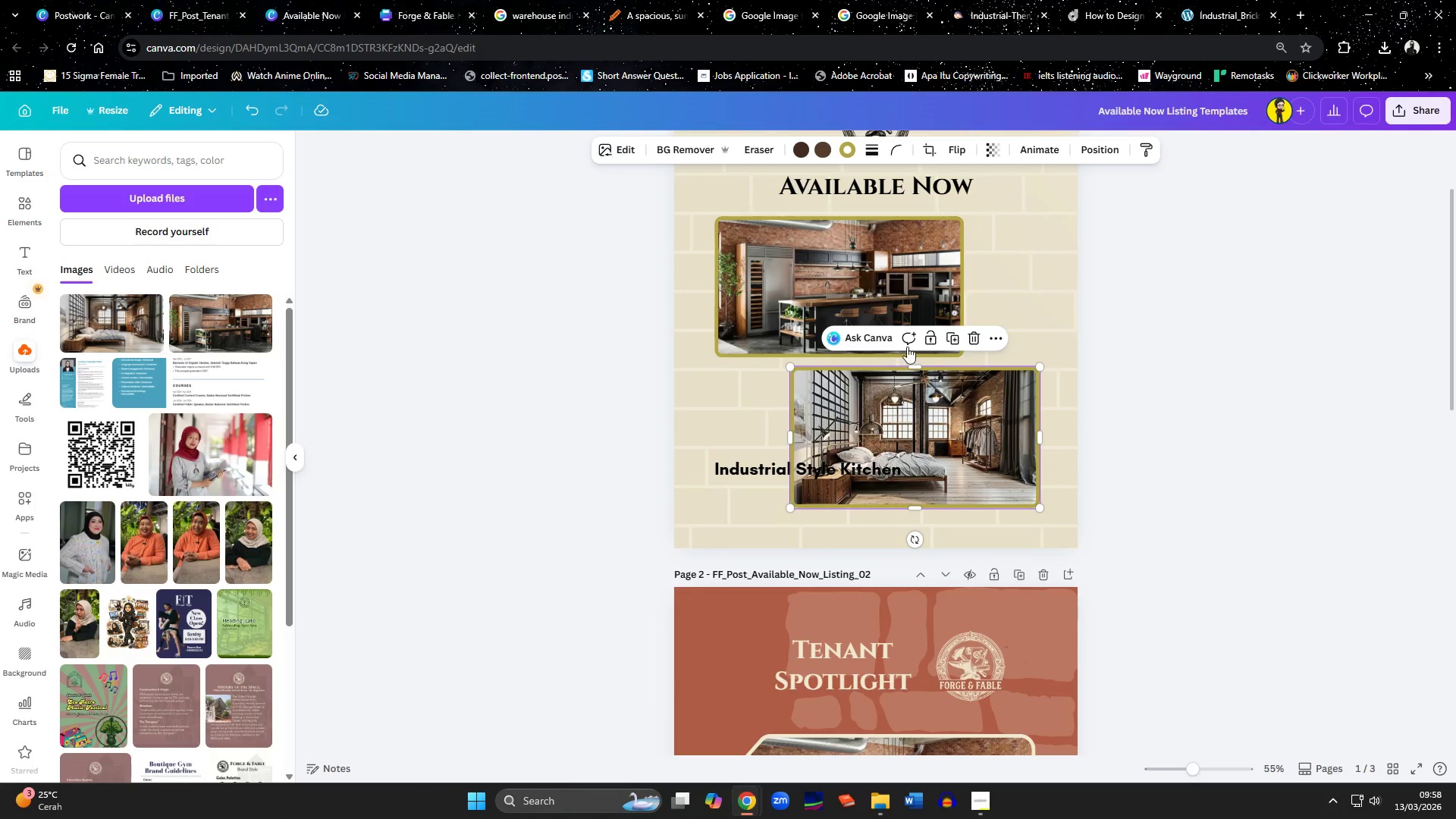 
hold_key(key=ShiftLeft, duration=0.81)
left_click([850, 285])
 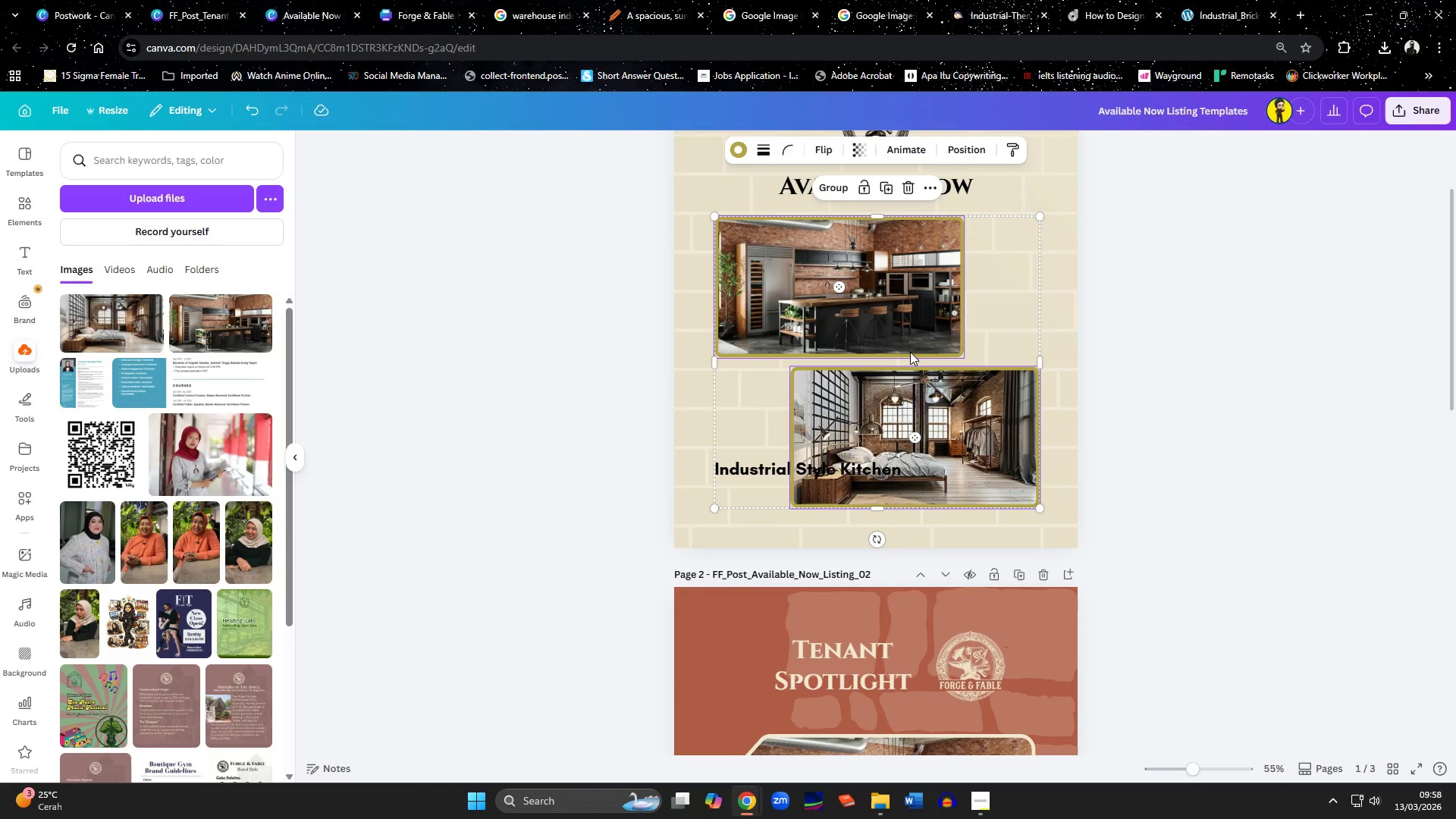 
left_click_drag(start_coordinate=[1042, 508], to_coordinate=[1026, 496])
 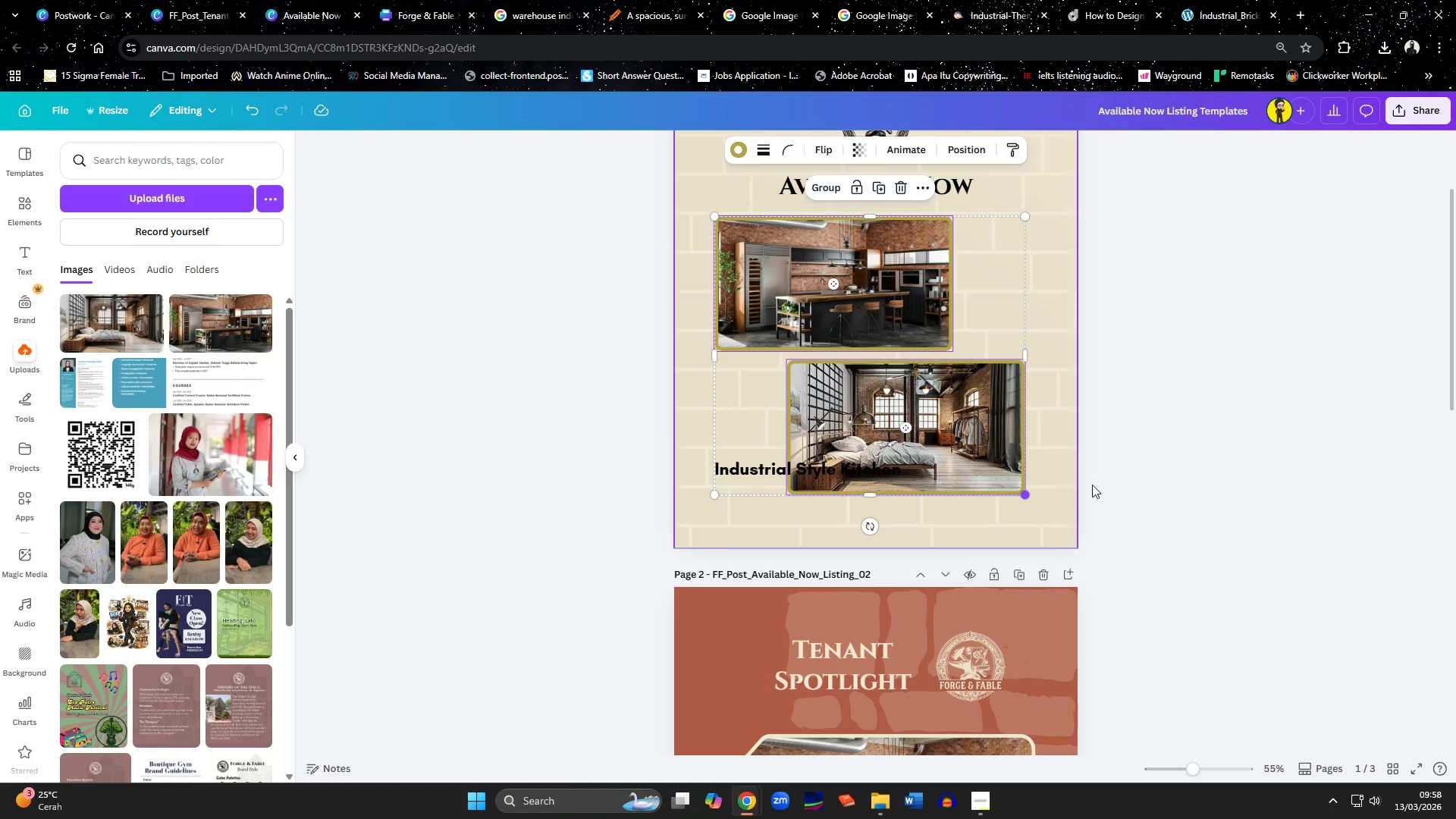 
left_click([1094, 485])
 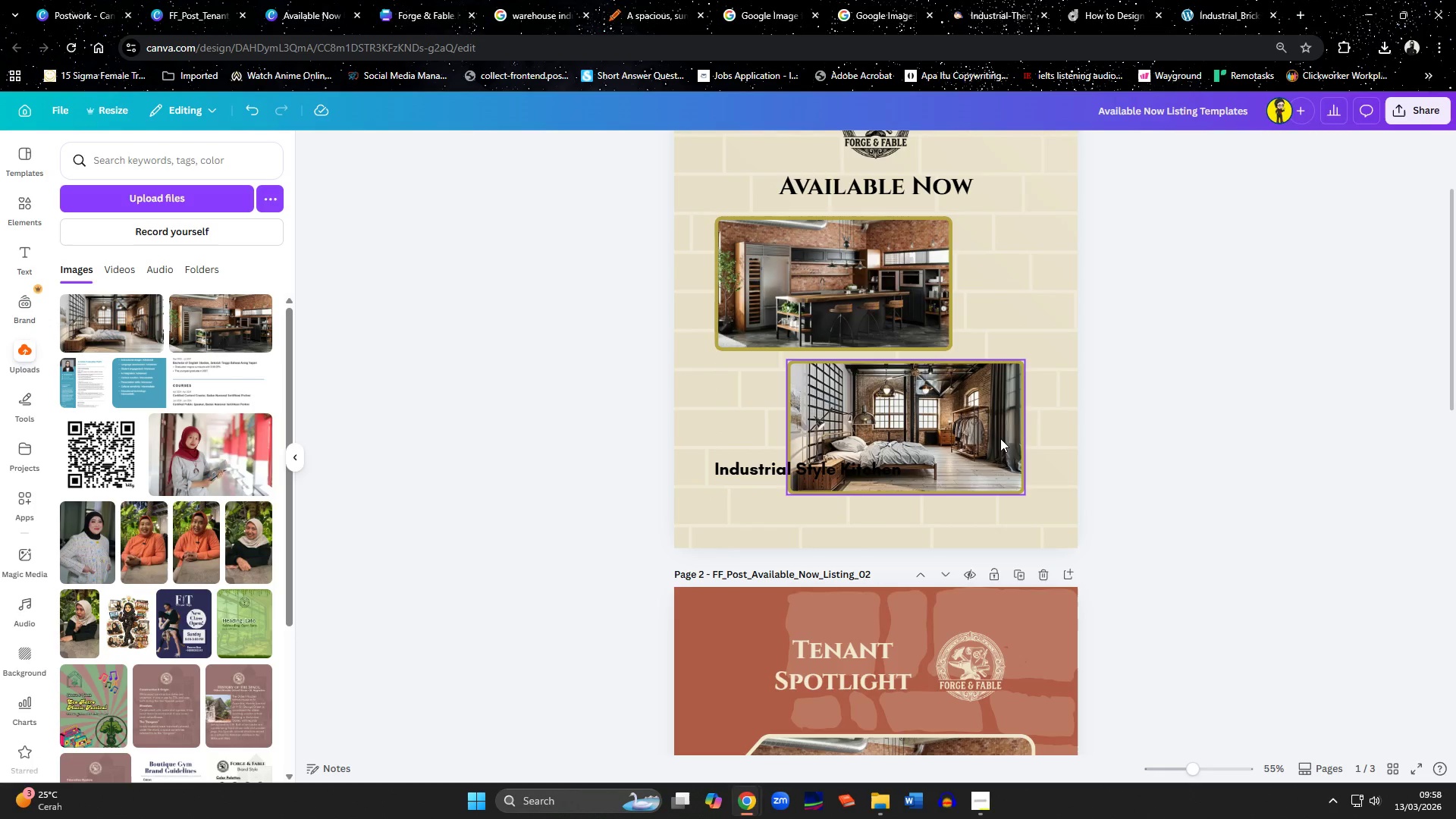 
left_click_drag(start_coordinate=[1000, 438], to_coordinate=[1012, 450])
 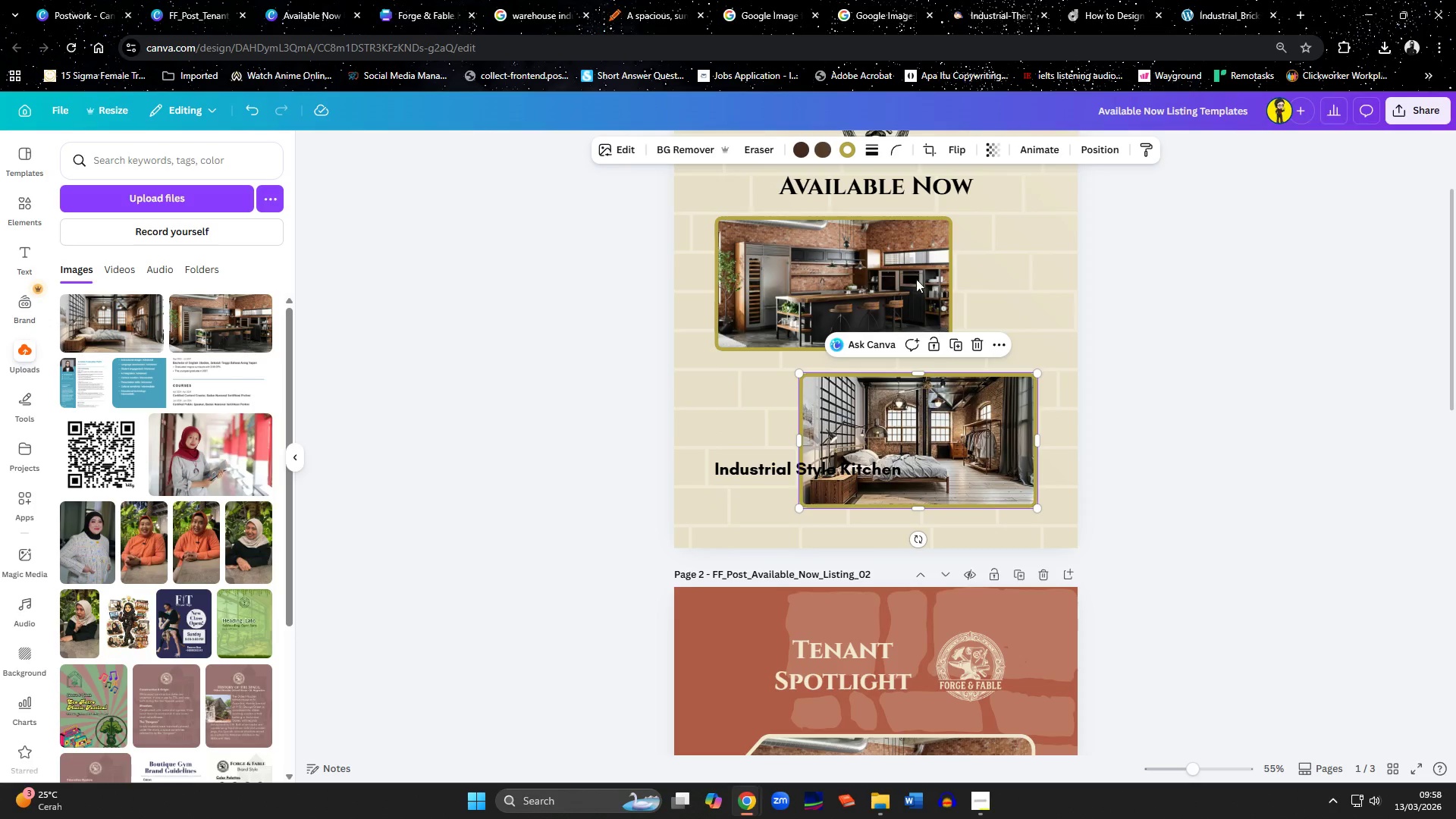 
left_click([907, 265])
 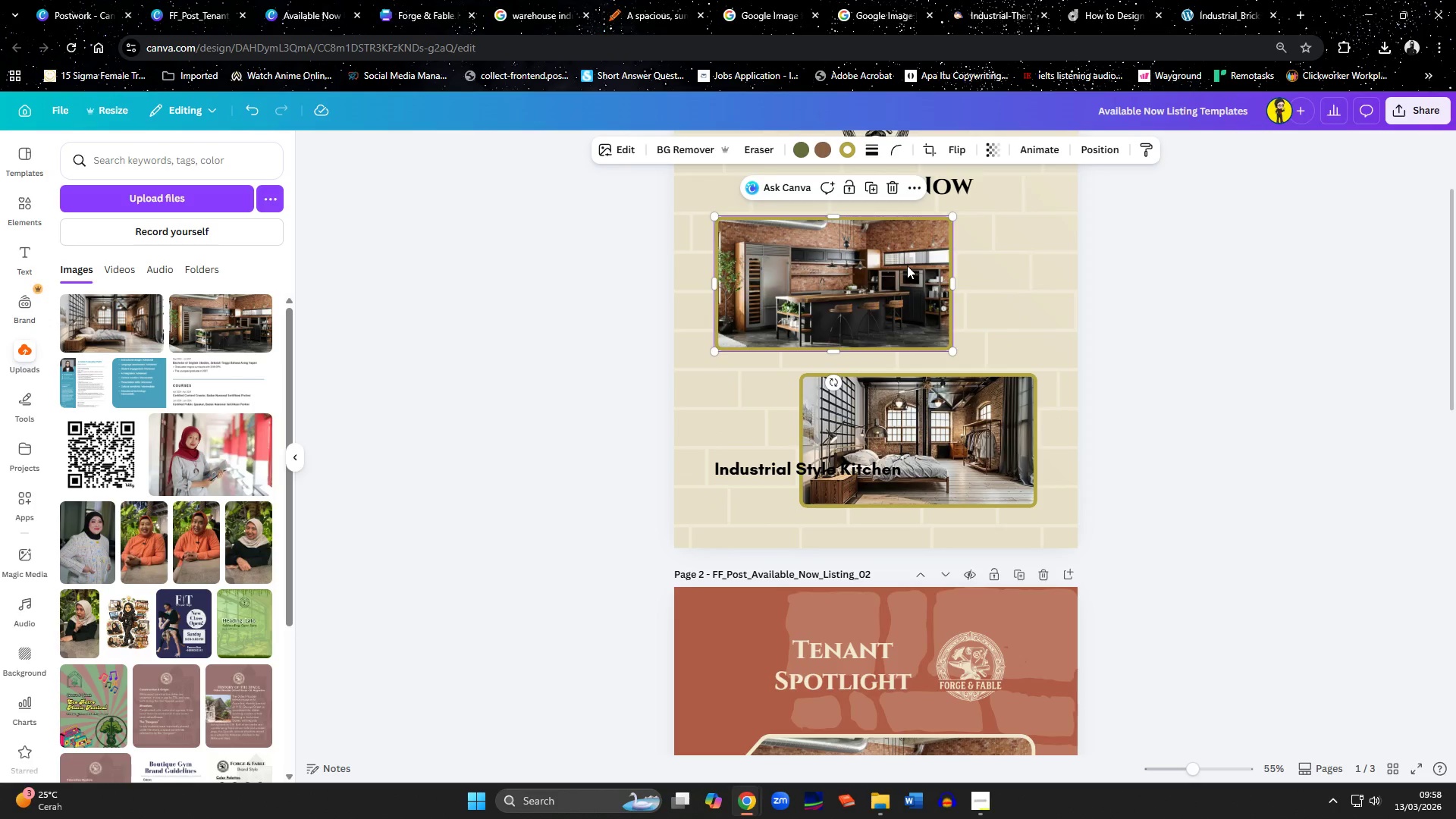 
key(ArrowUp)
 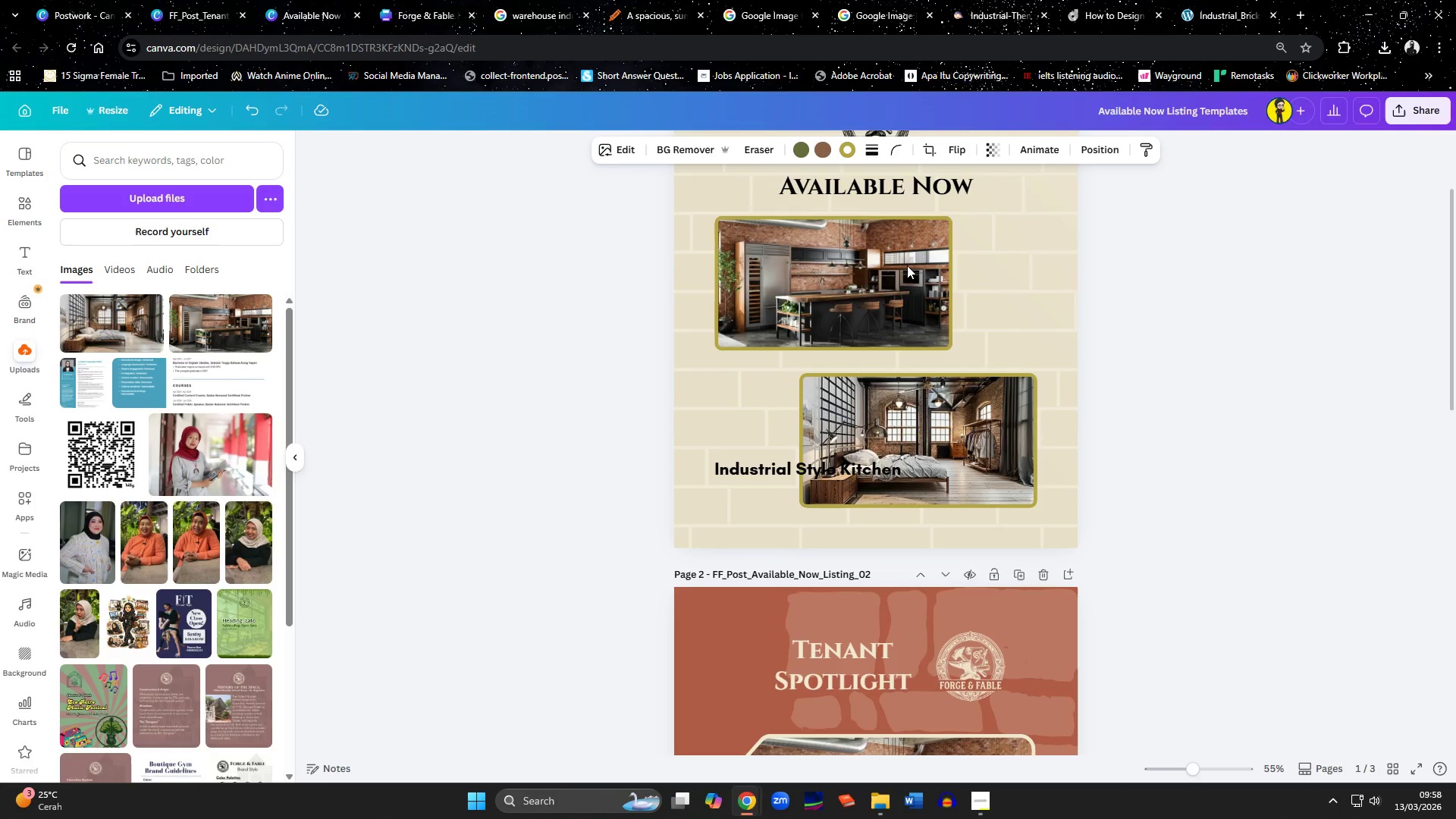 
key(ArrowUp)
 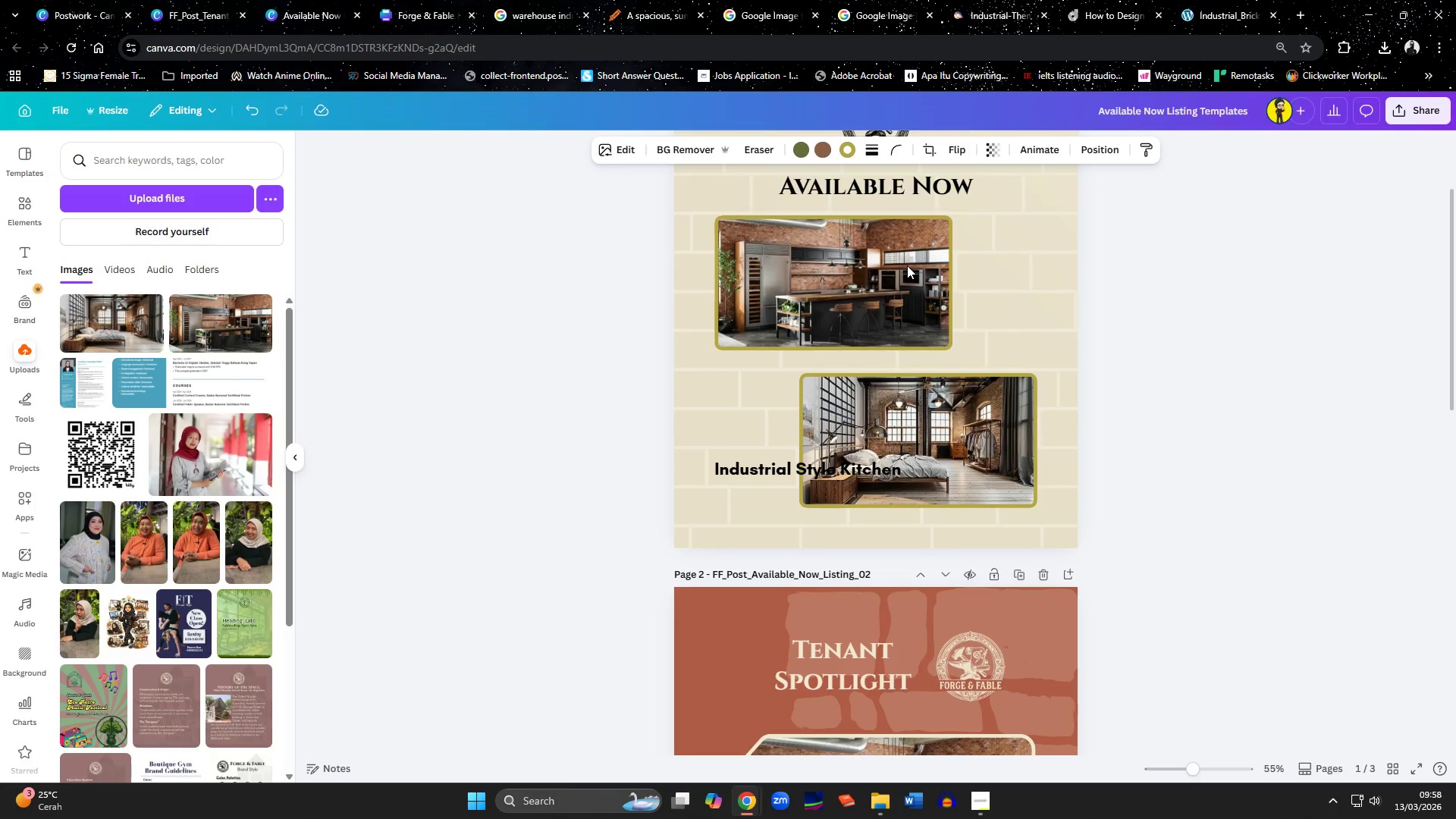 
key(ArrowUp)
 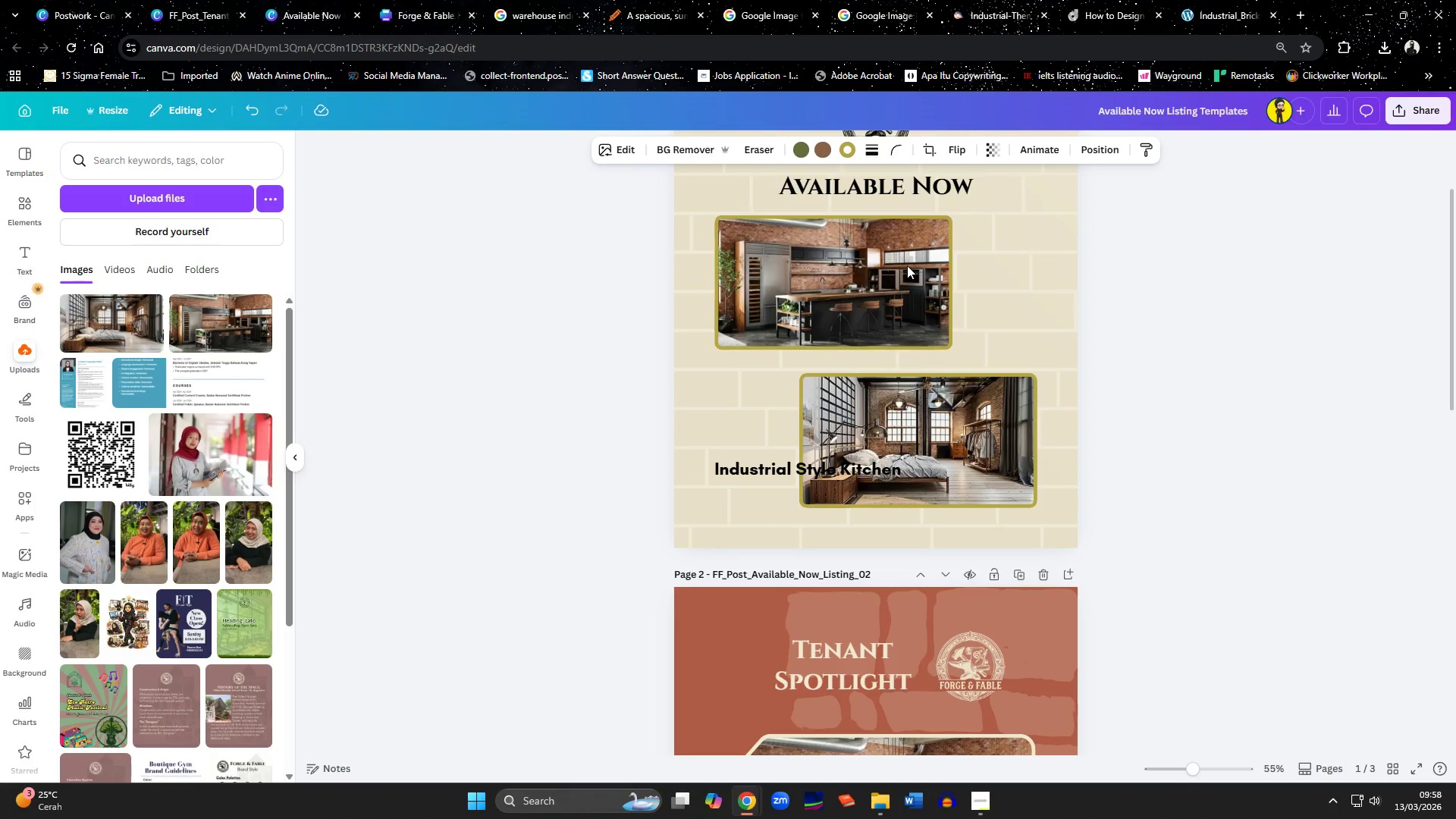 
hold_key(key=ArrowUp, duration=0.69)
 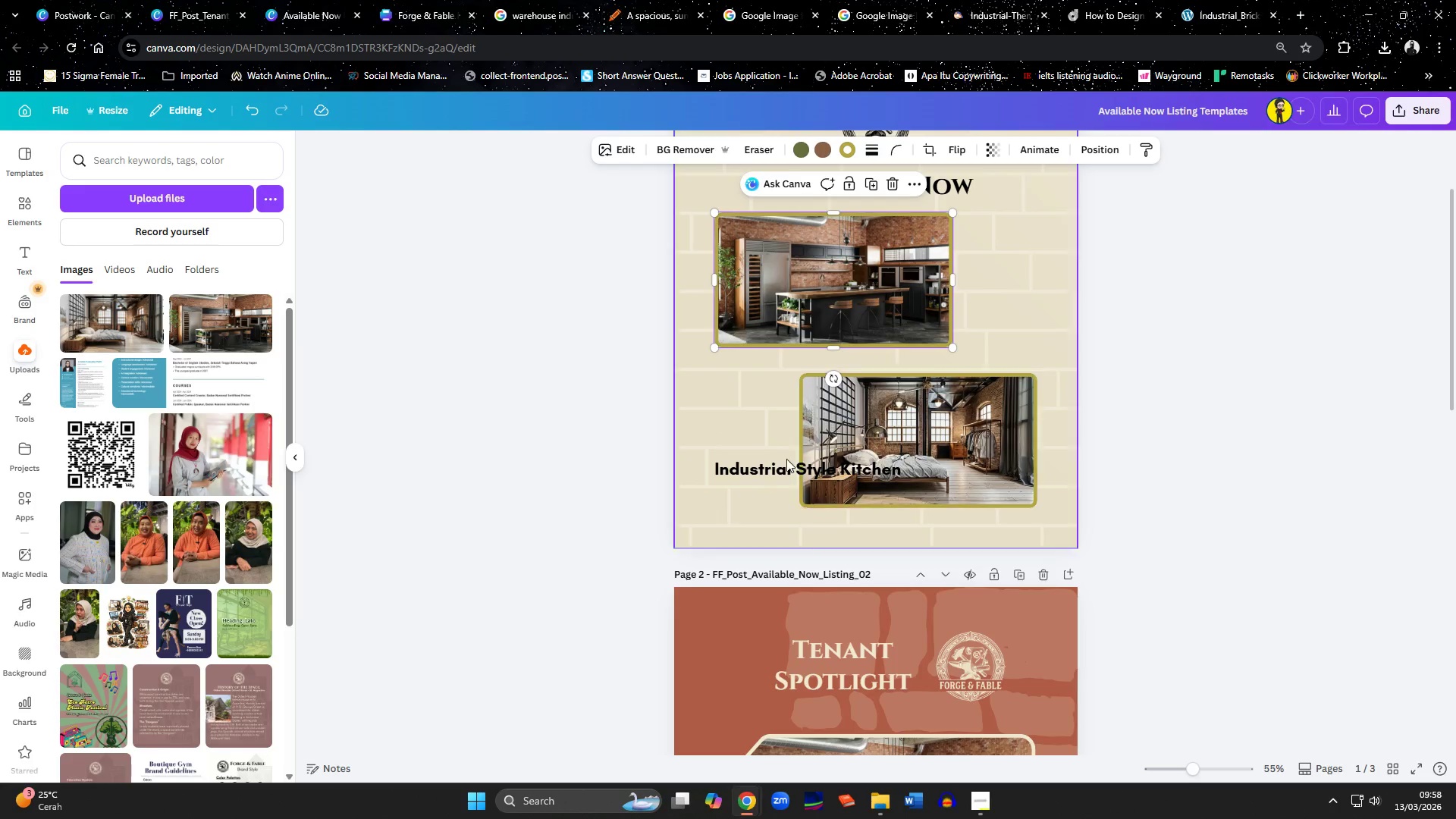 
left_click_drag(start_coordinate=[780, 469], to_coordinate=[848, 359])
 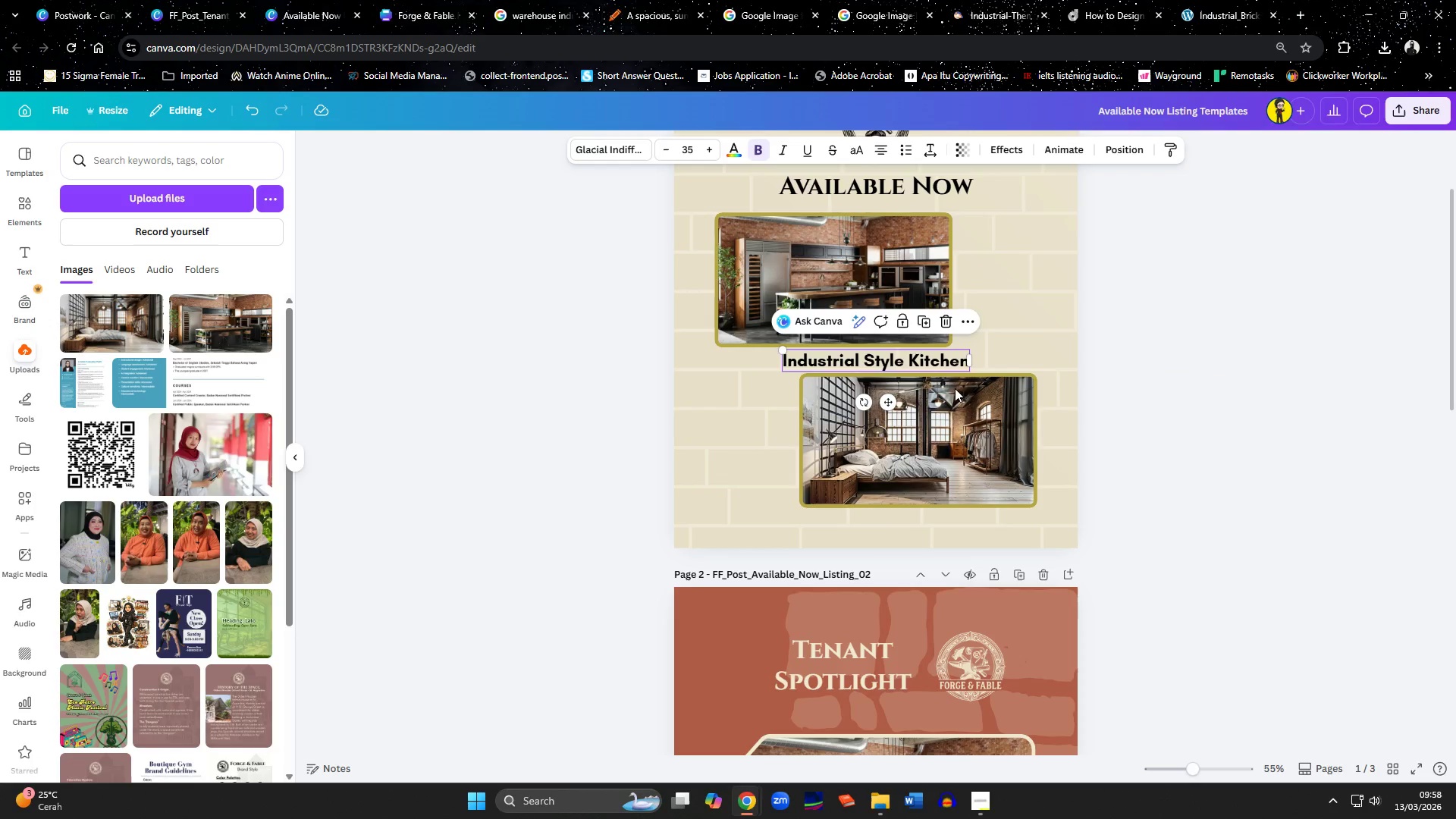 
left_click([1122, 439])
 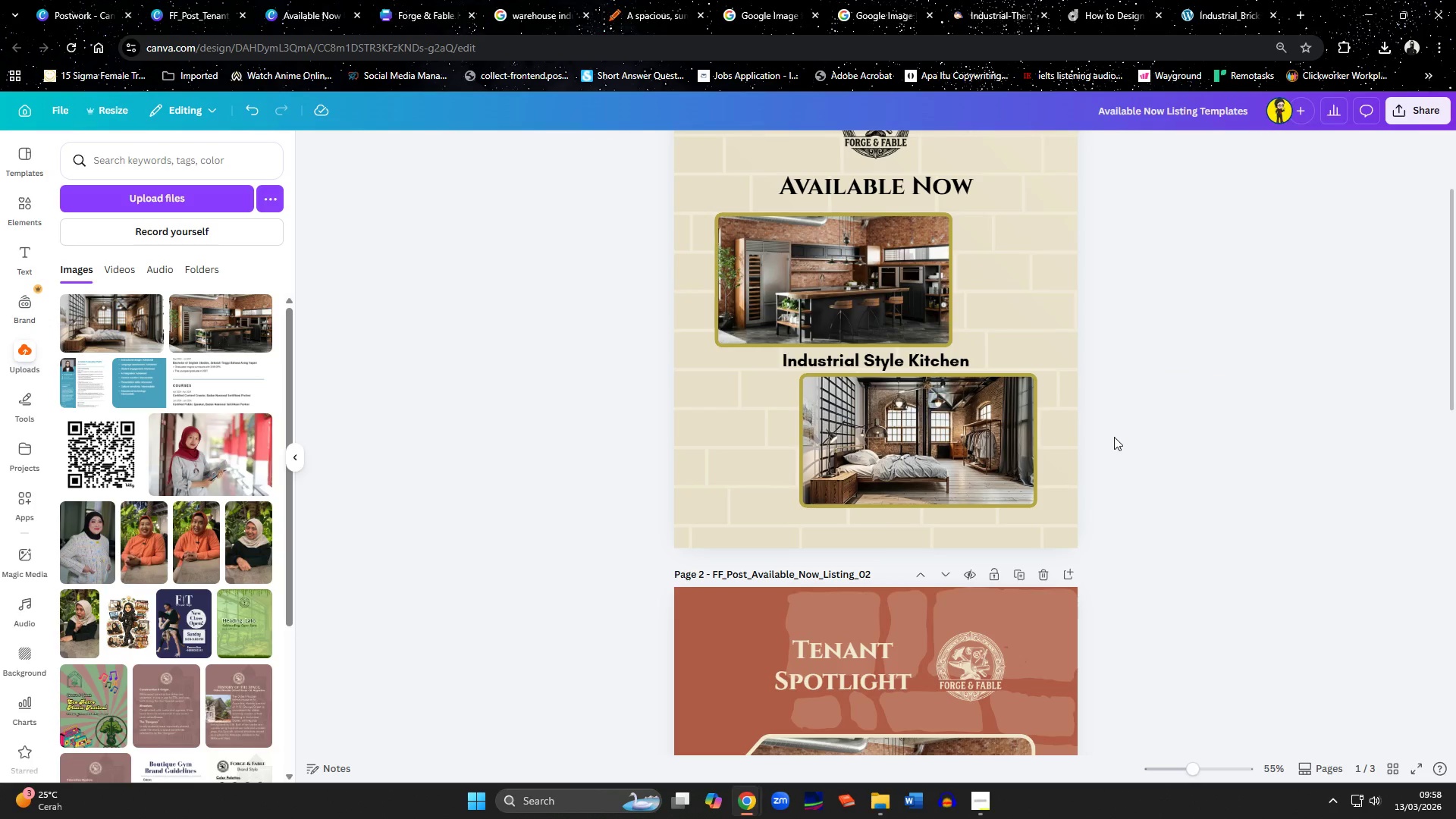 
left_click([964, 358])
 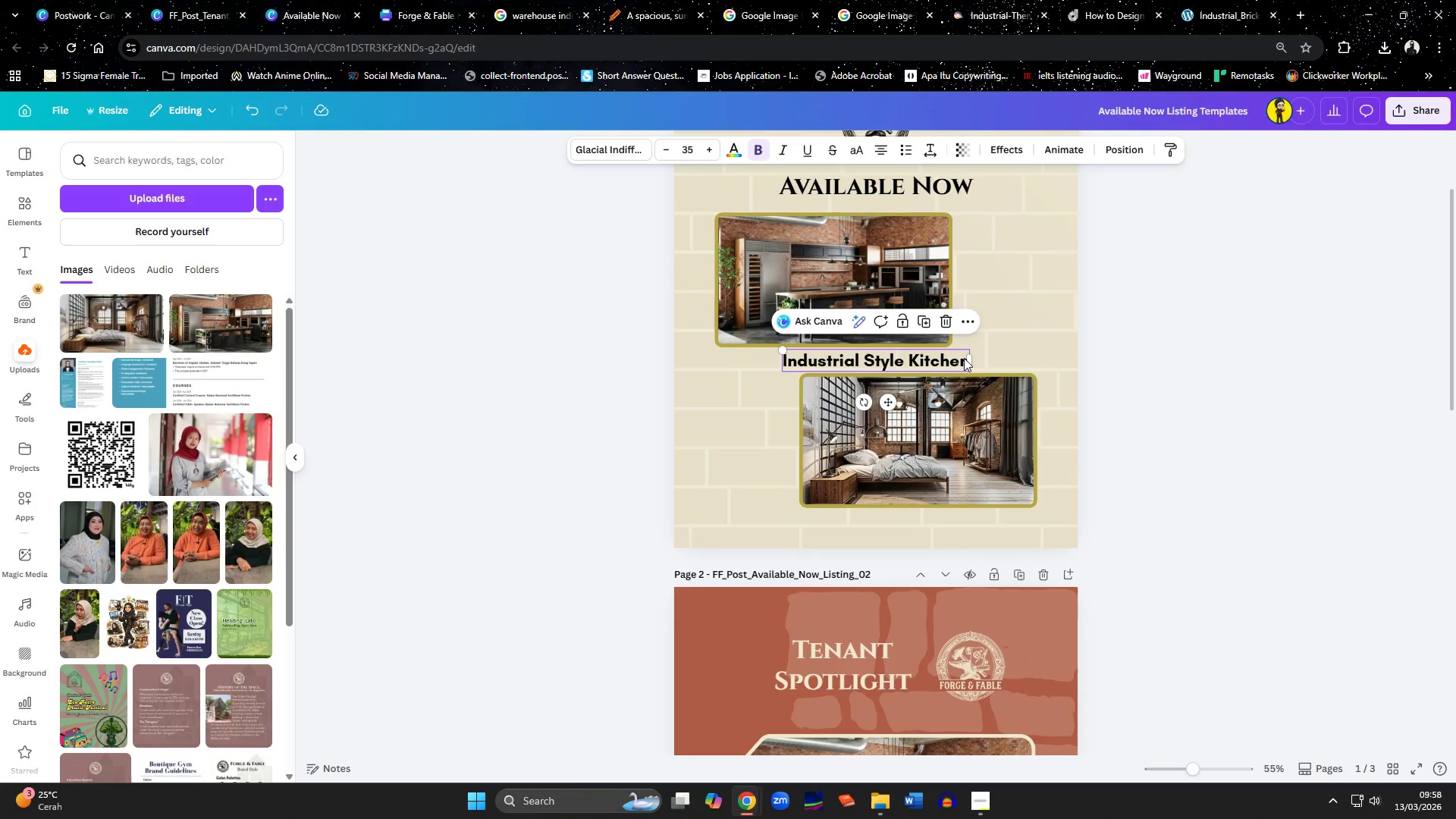 
left_click([964, 358])
 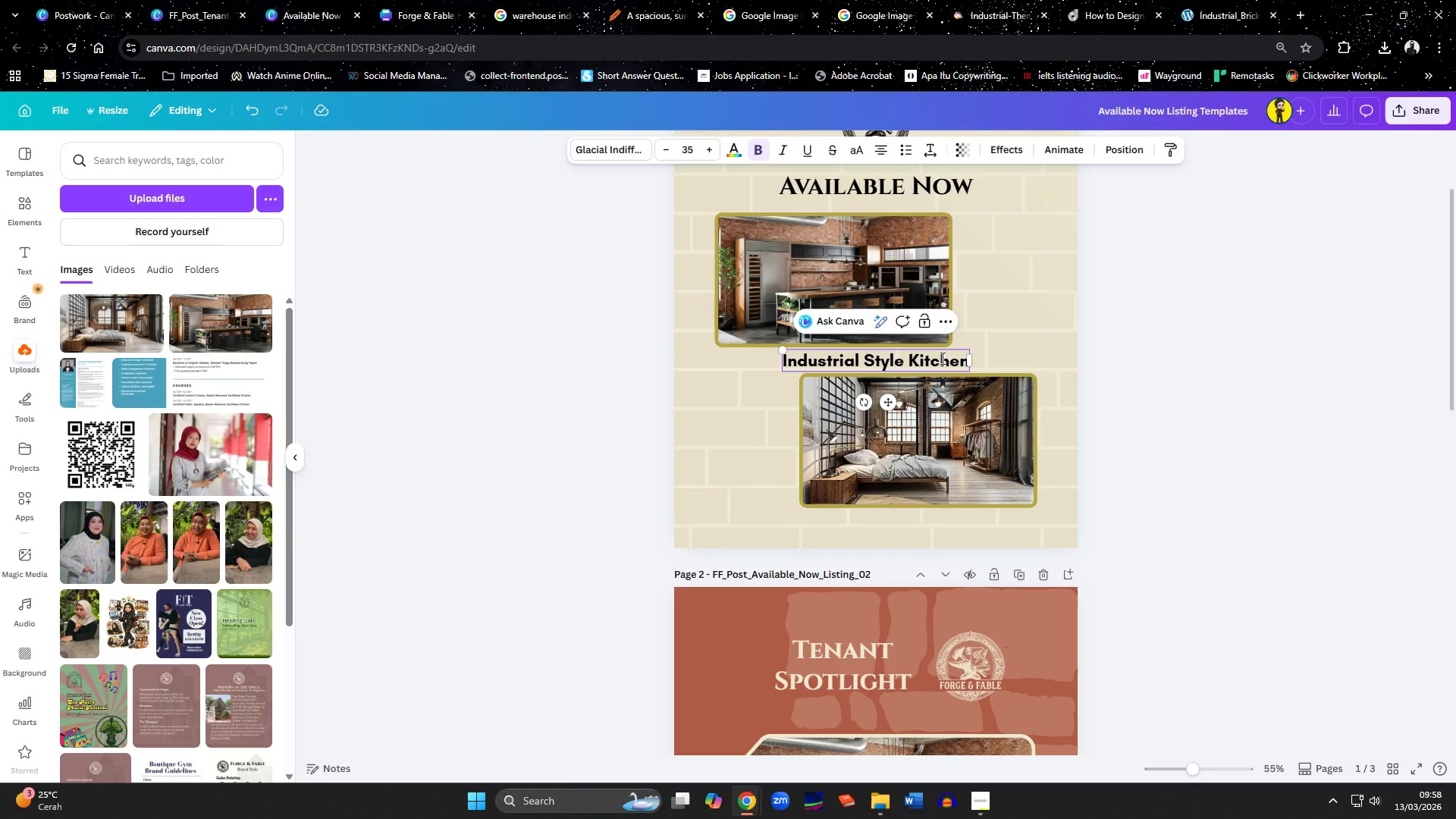 
key(Control+A)
 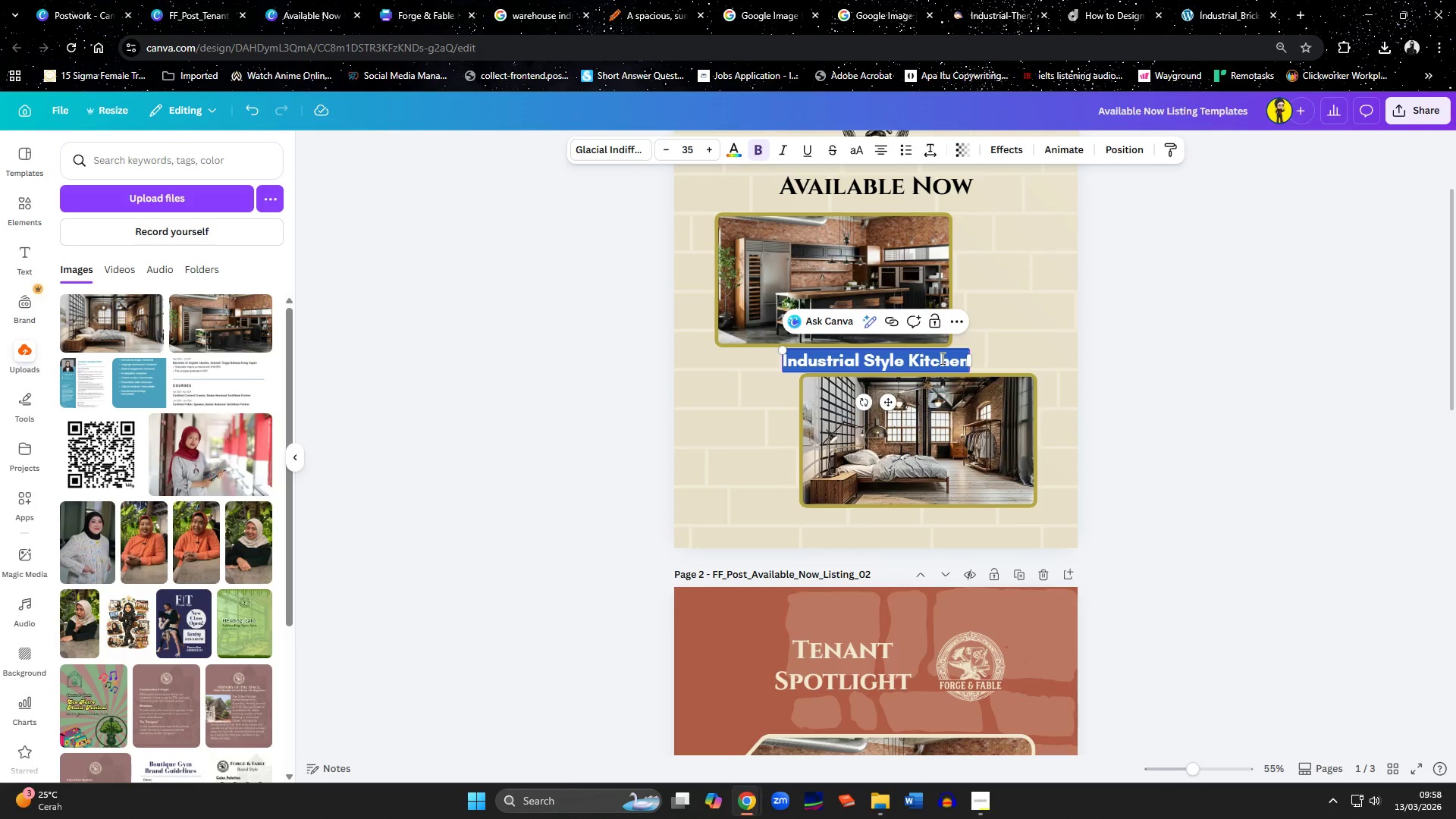 
wait(11.62)
 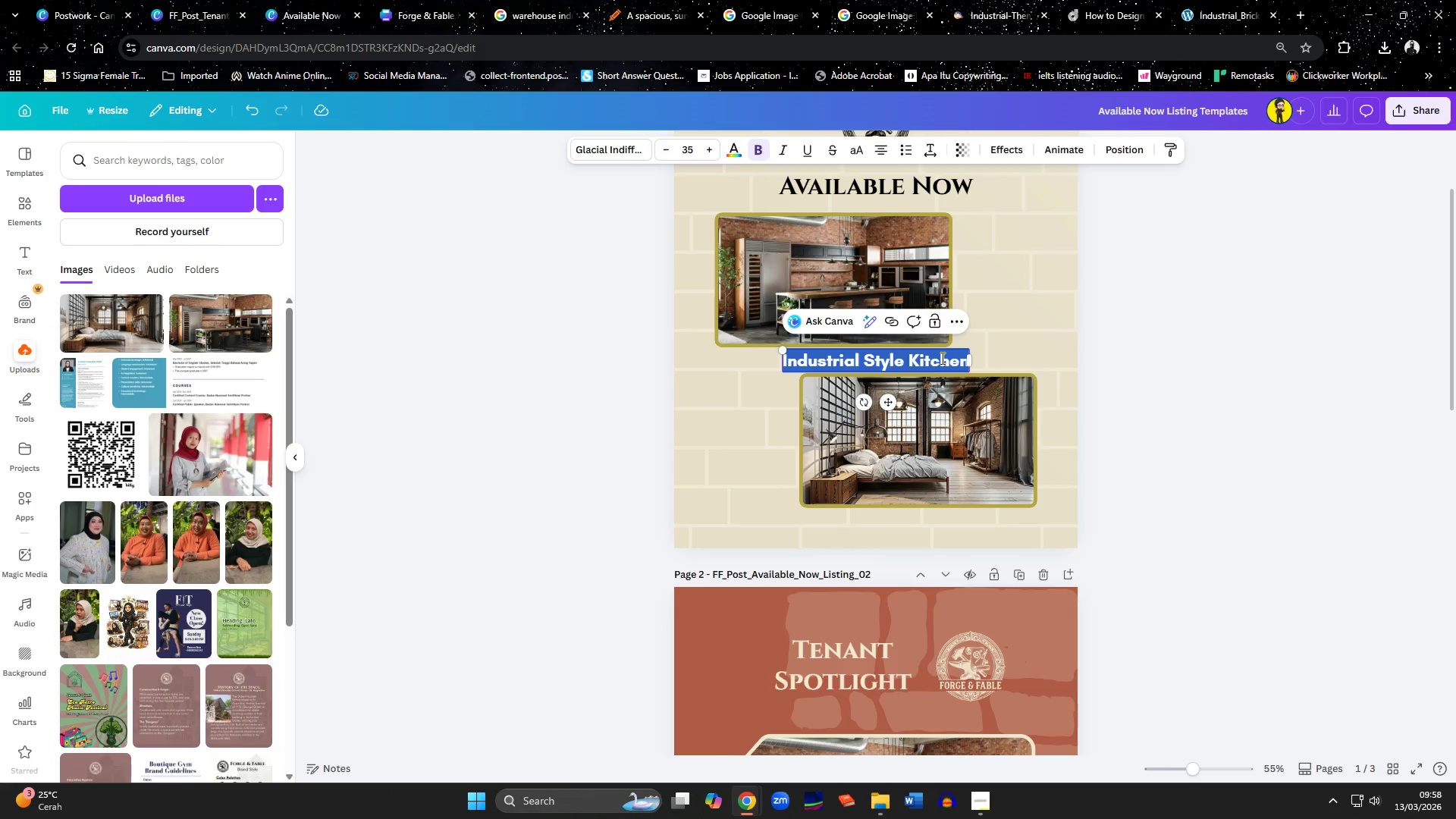 
type(New York Warehous )
key(Backspace)
type(e Loft Apartment)
 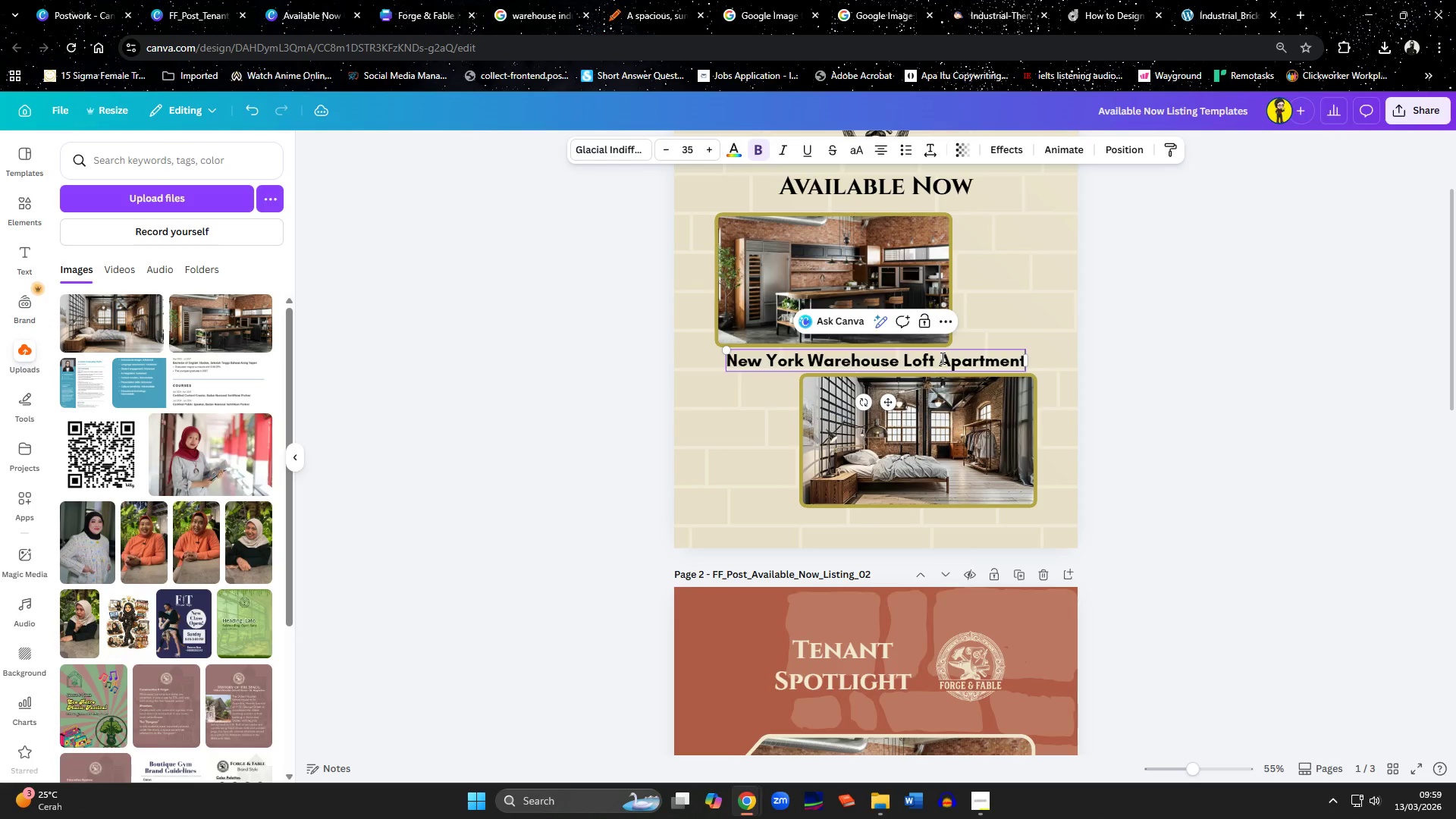 
left_click([1222, 388])
 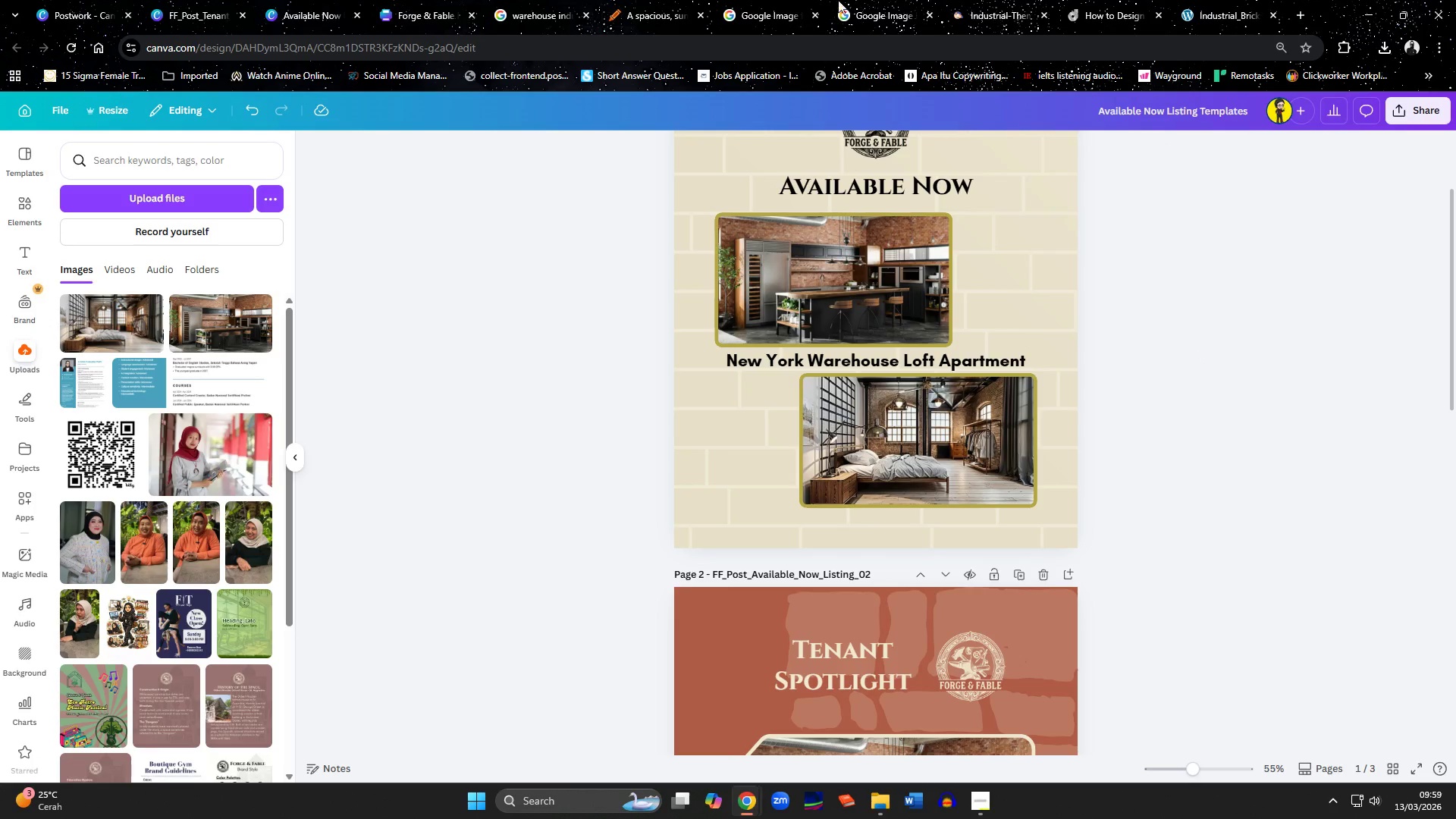 
left_click([551, 0])
 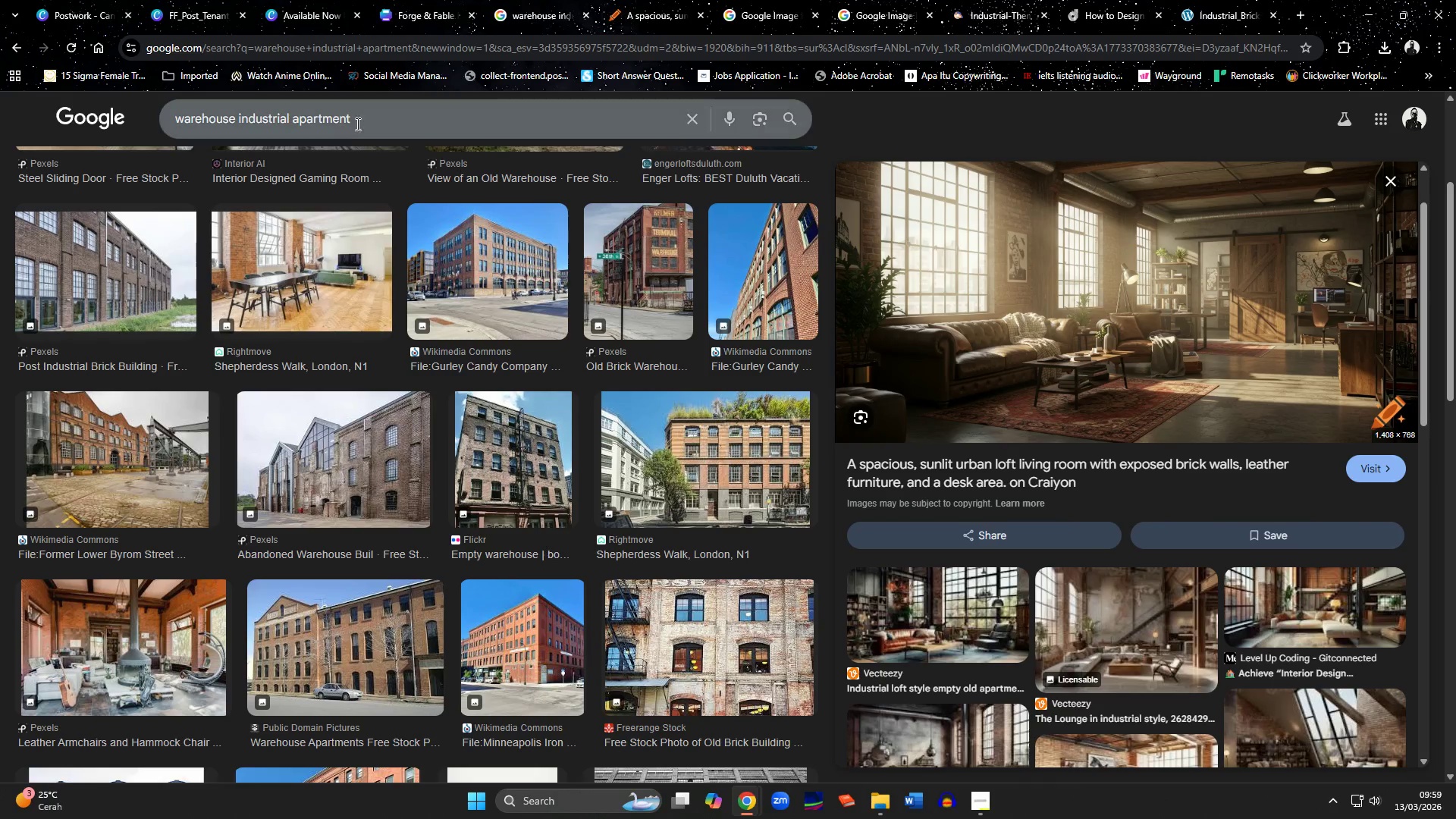 
left_click_drag(start_coordinate=[341, 130], to_coordinate=[93, 130])
 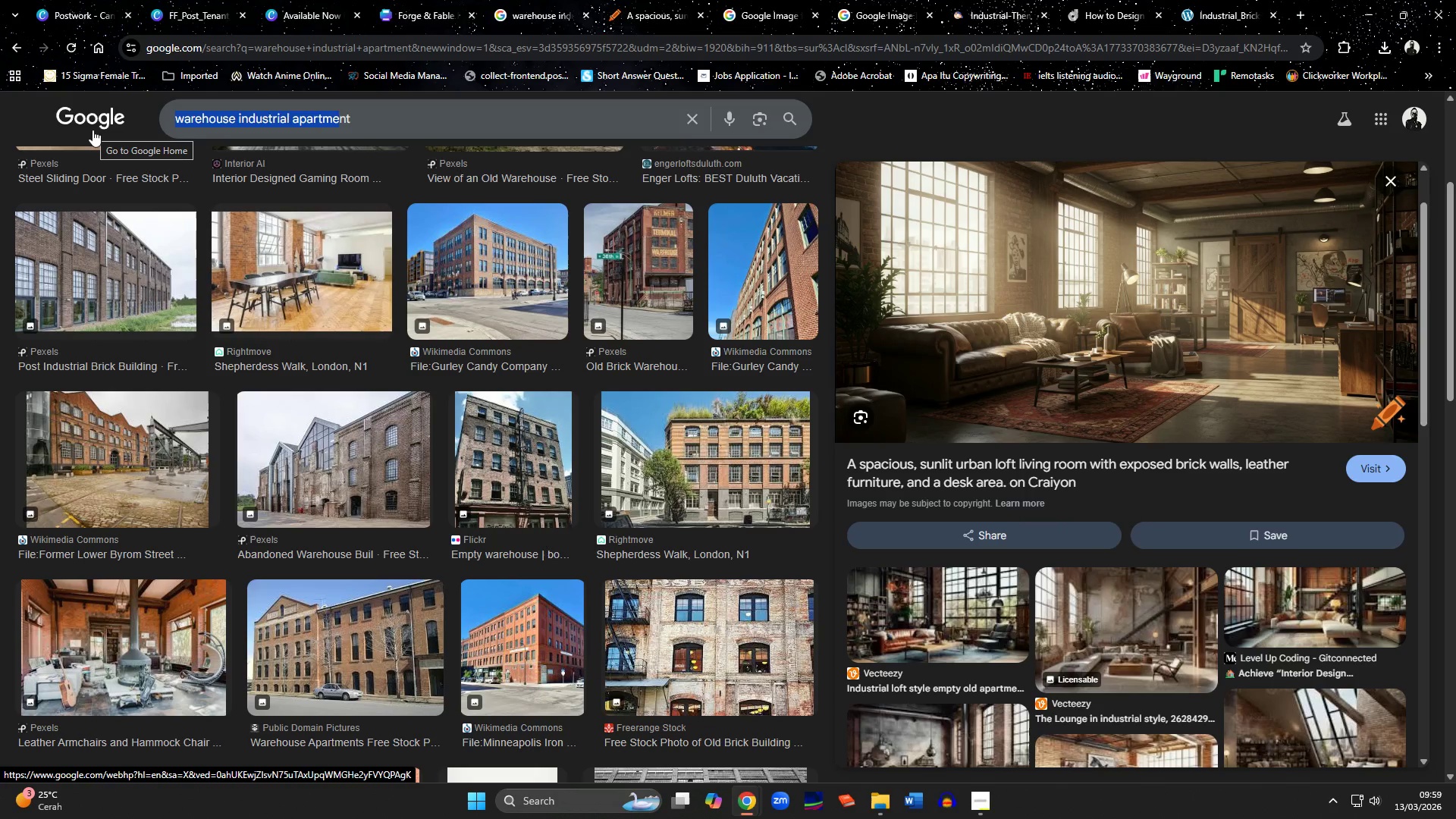 
key(Control+A)
 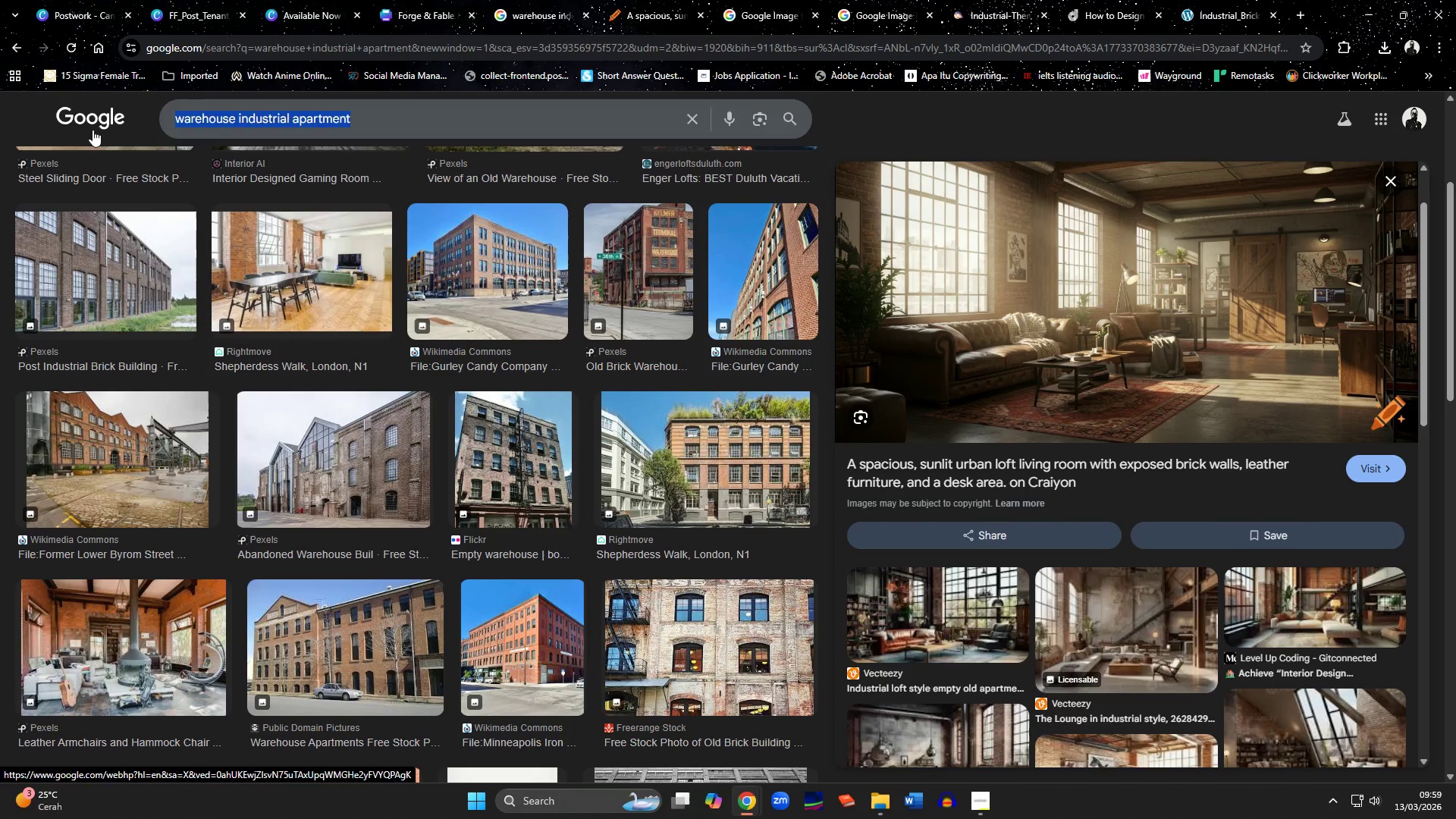 
type(warehouse loft )
 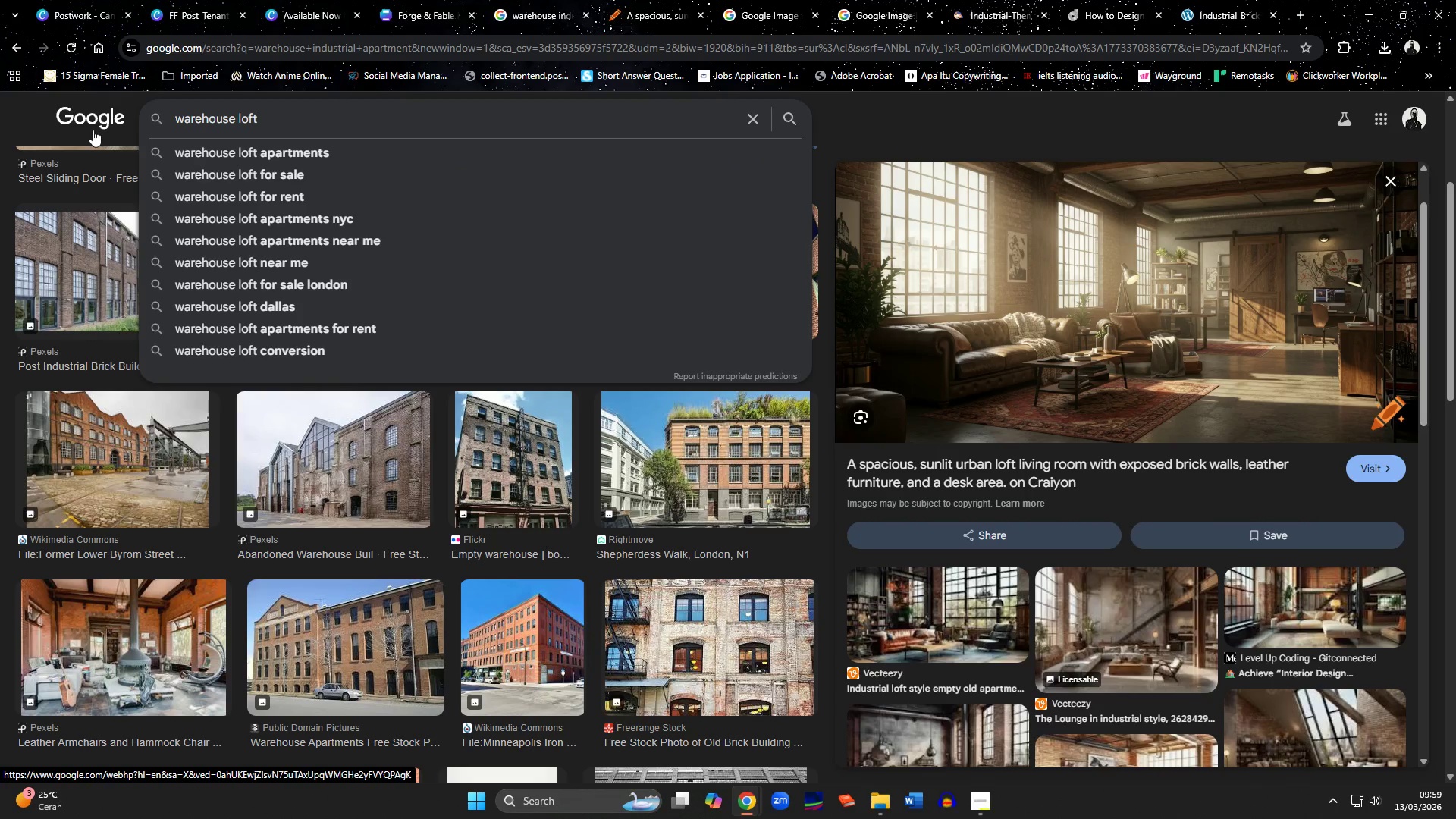 
key(ArrowDown)
 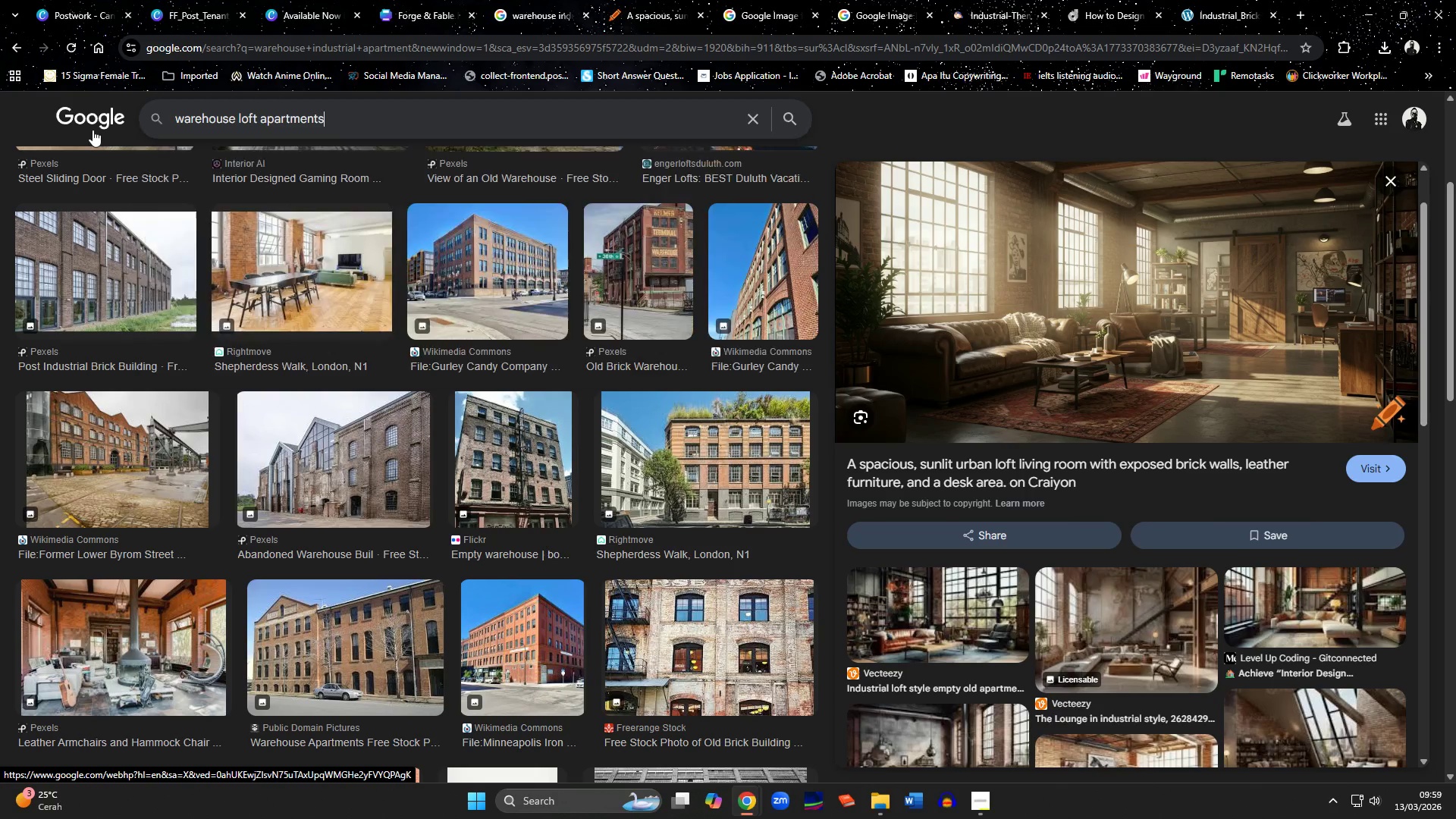 
key(Enter)
 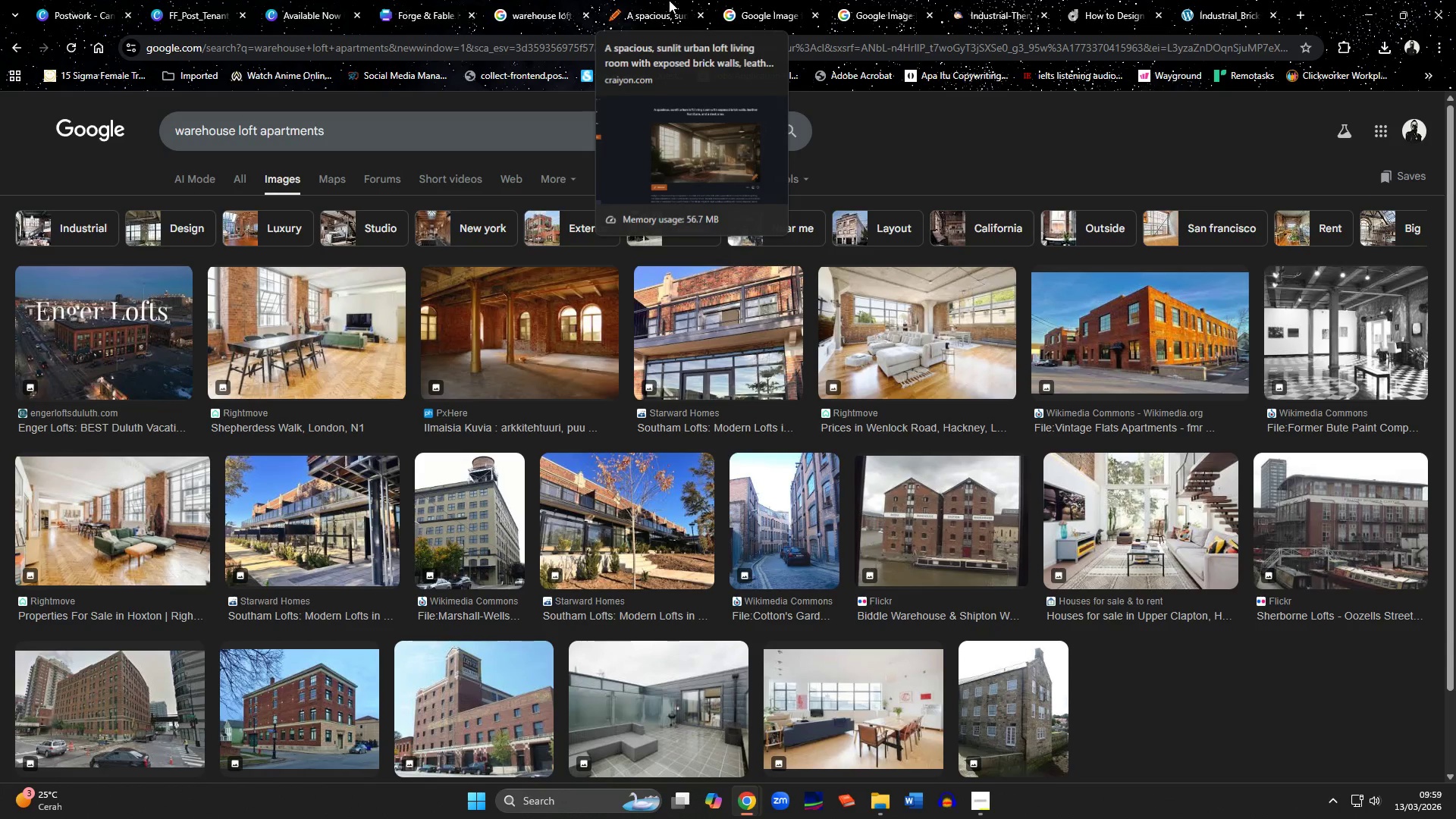 
wait(5.42)
 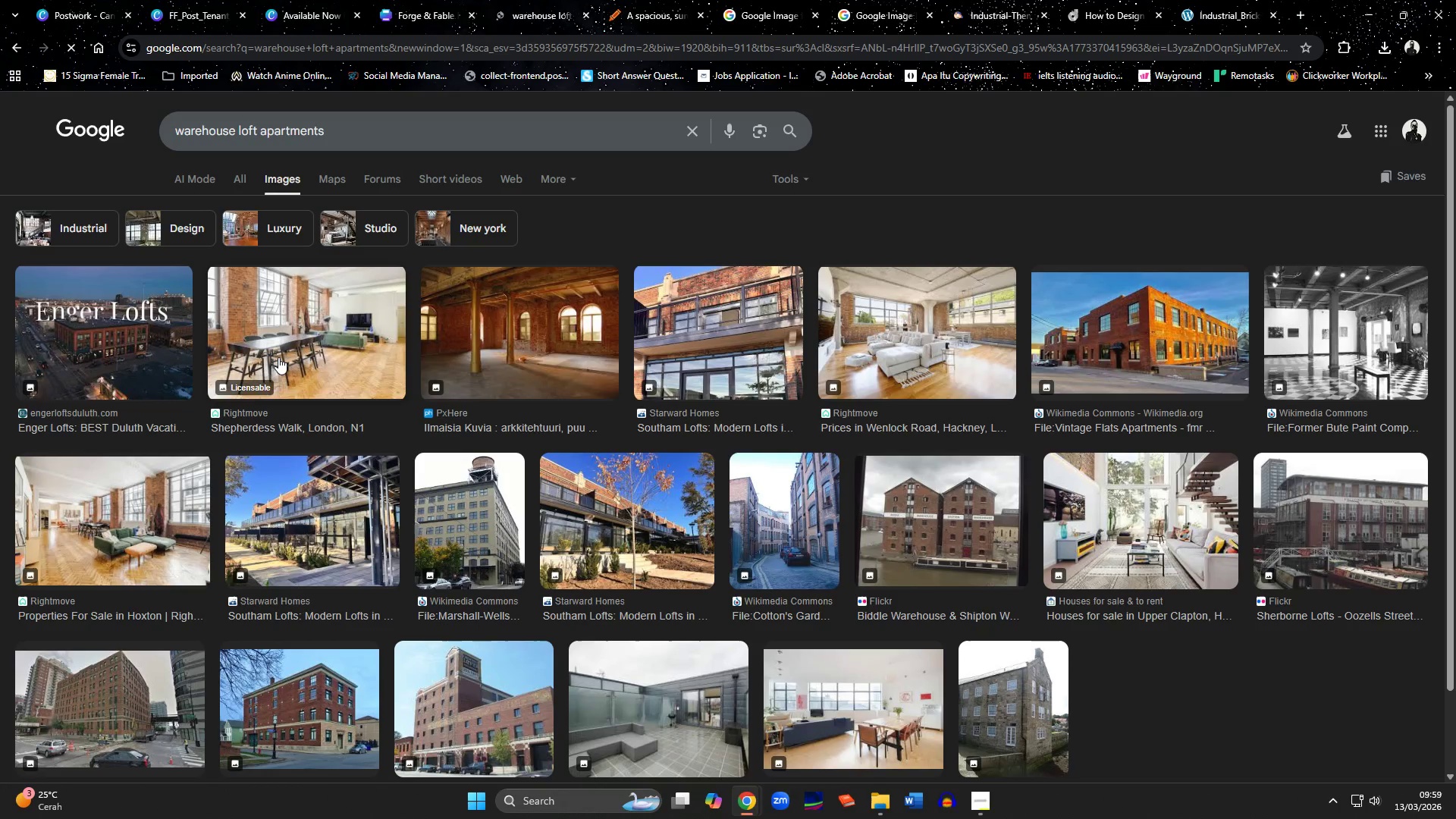 
left_click([294, 5])
 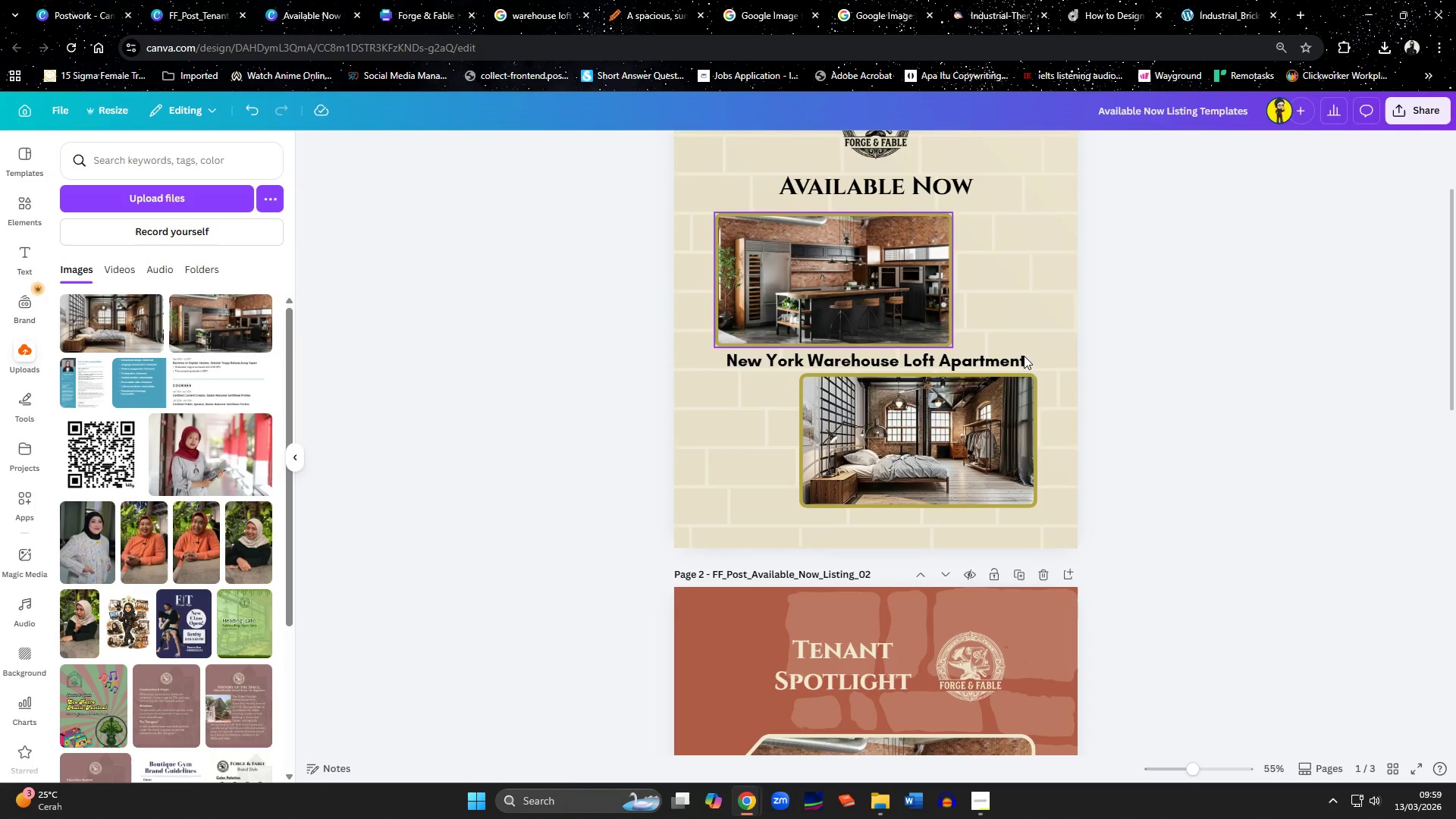 
left_click([1224, 414])
 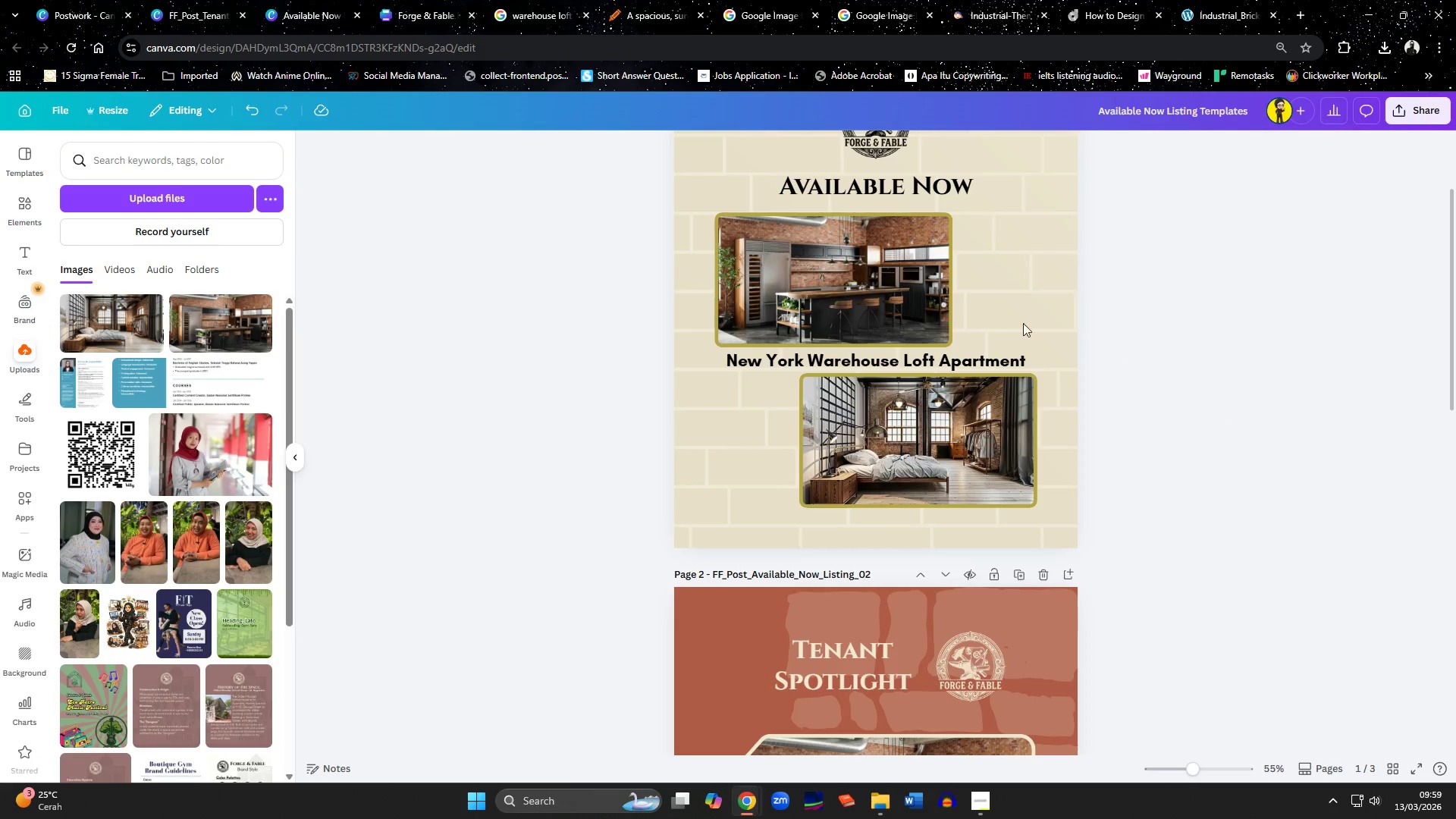 
scroll: coordinate [1084, 335], scroll_direction: up, amount: 1.0
 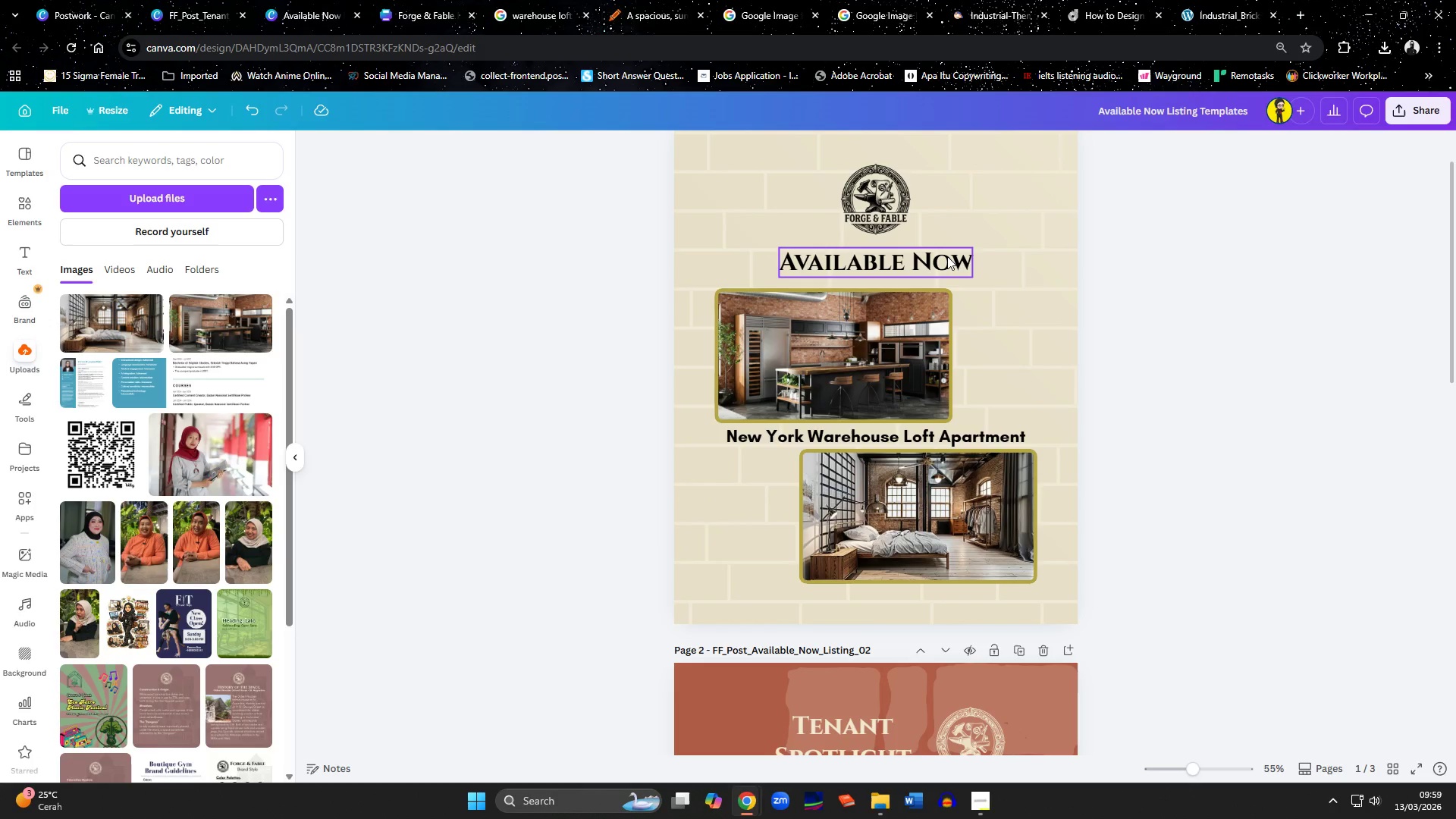 
left_click([947, 256])
 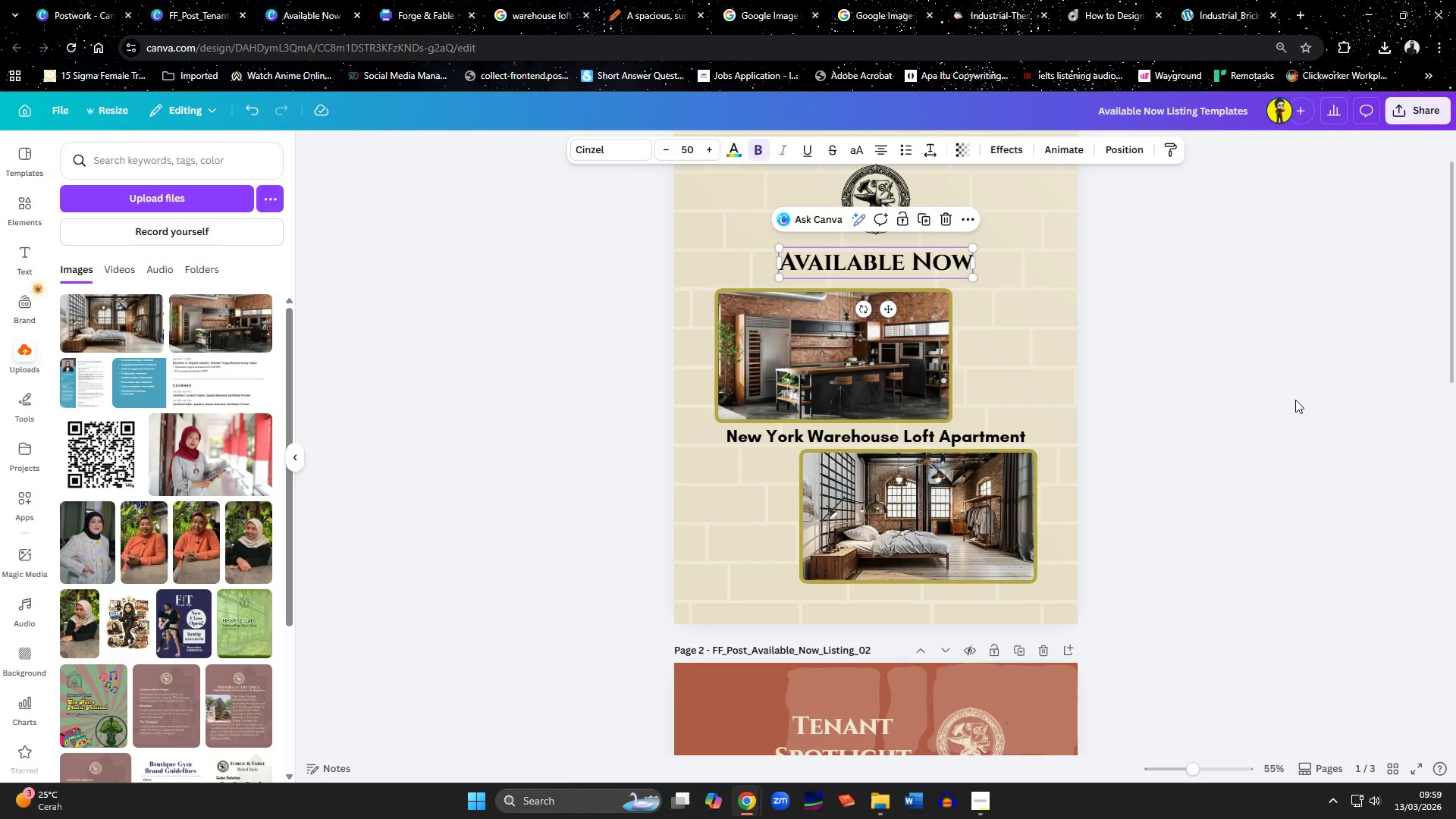 
key(ArrowUp)
 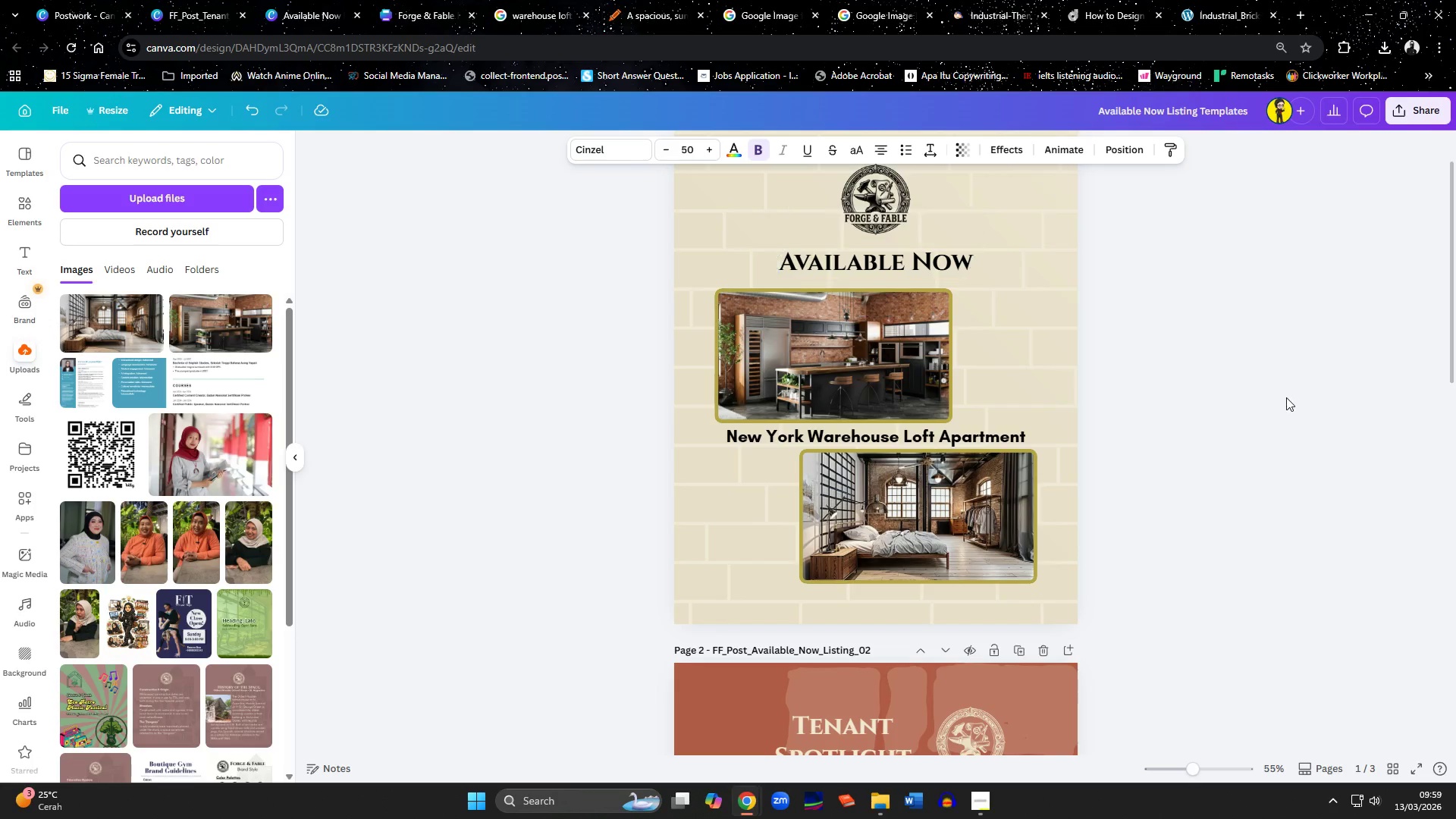 
key(ArrowUp)
 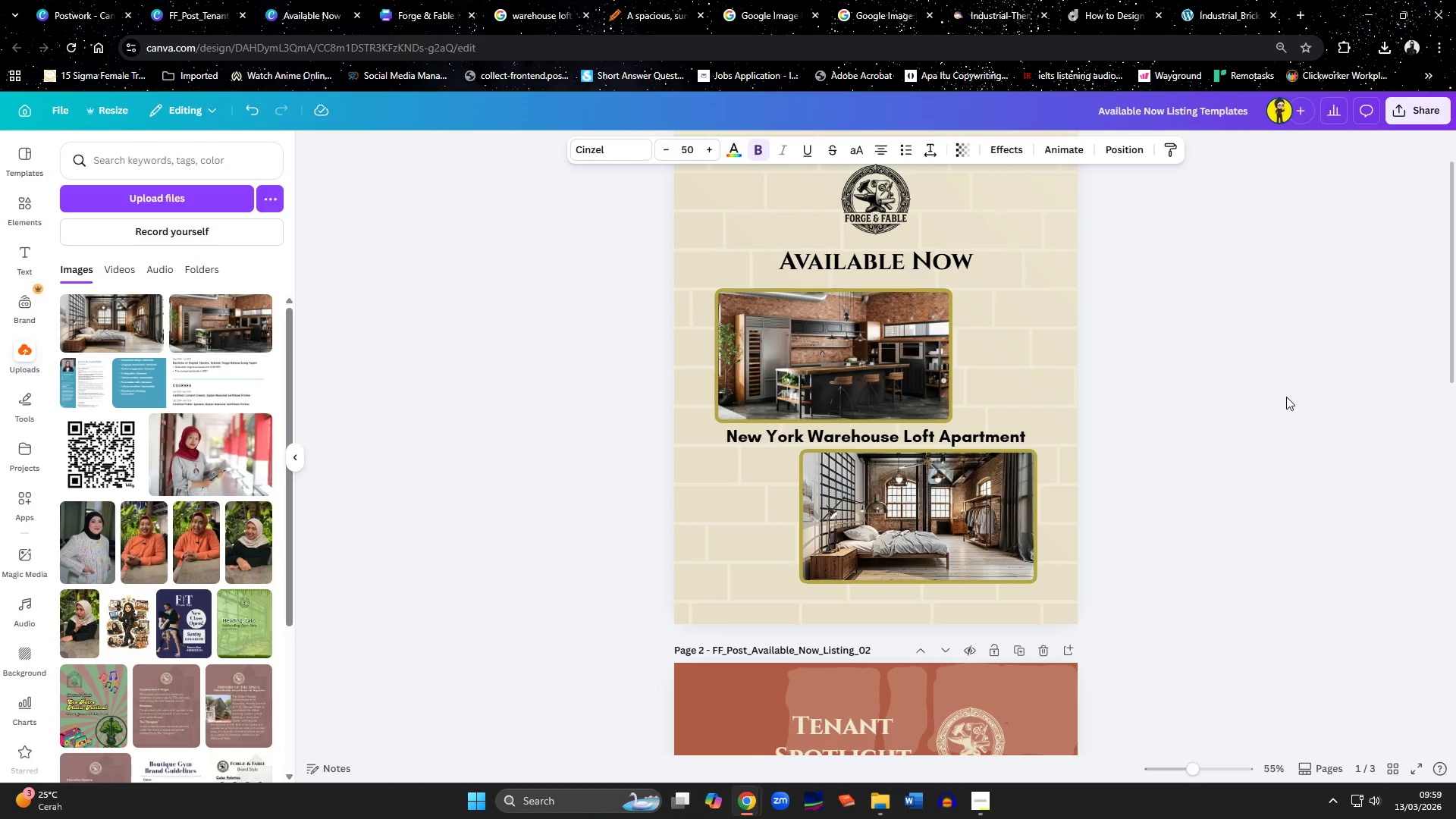 
key(ArrowUp)
 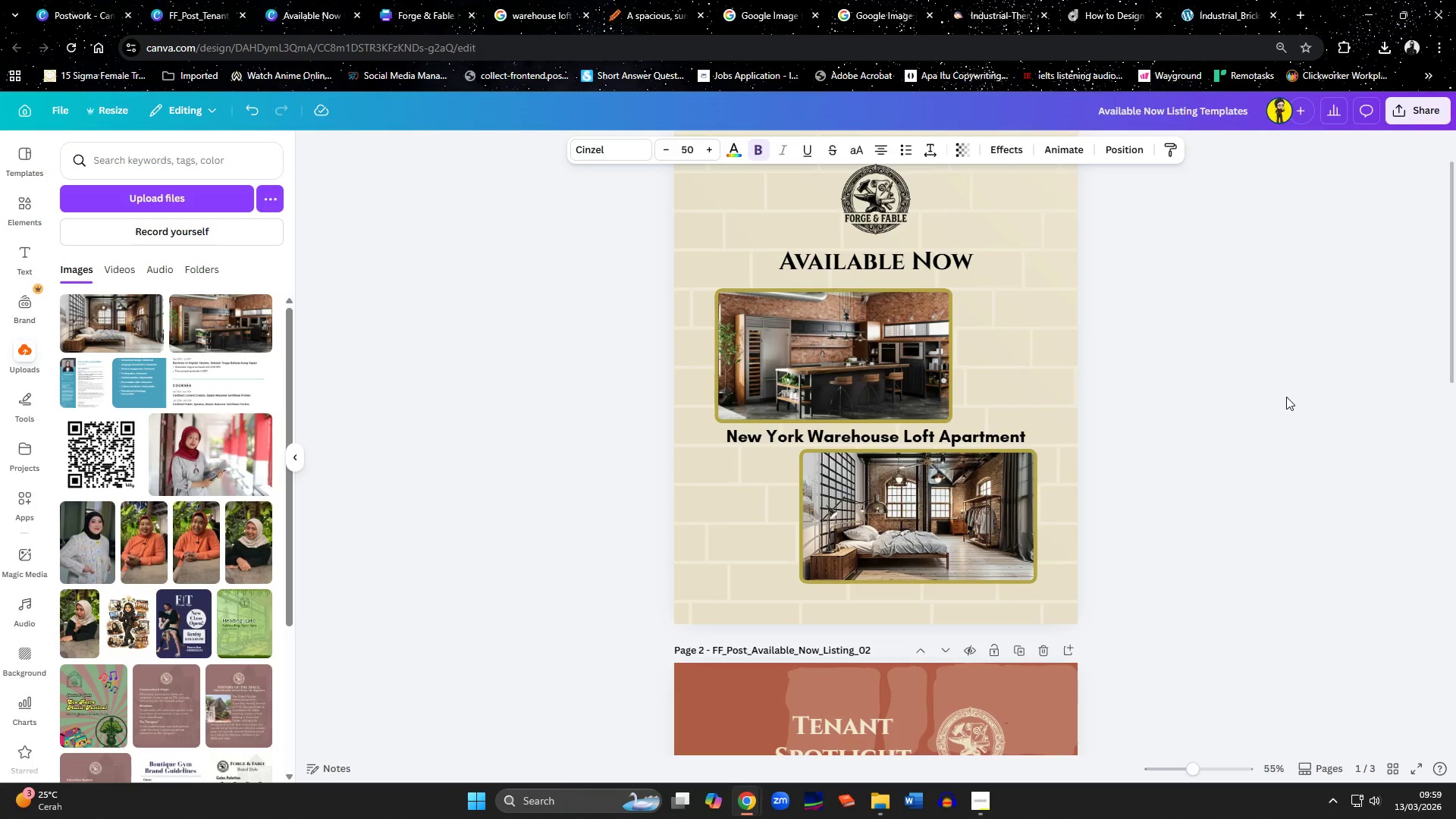 
key(ArrowUp)
 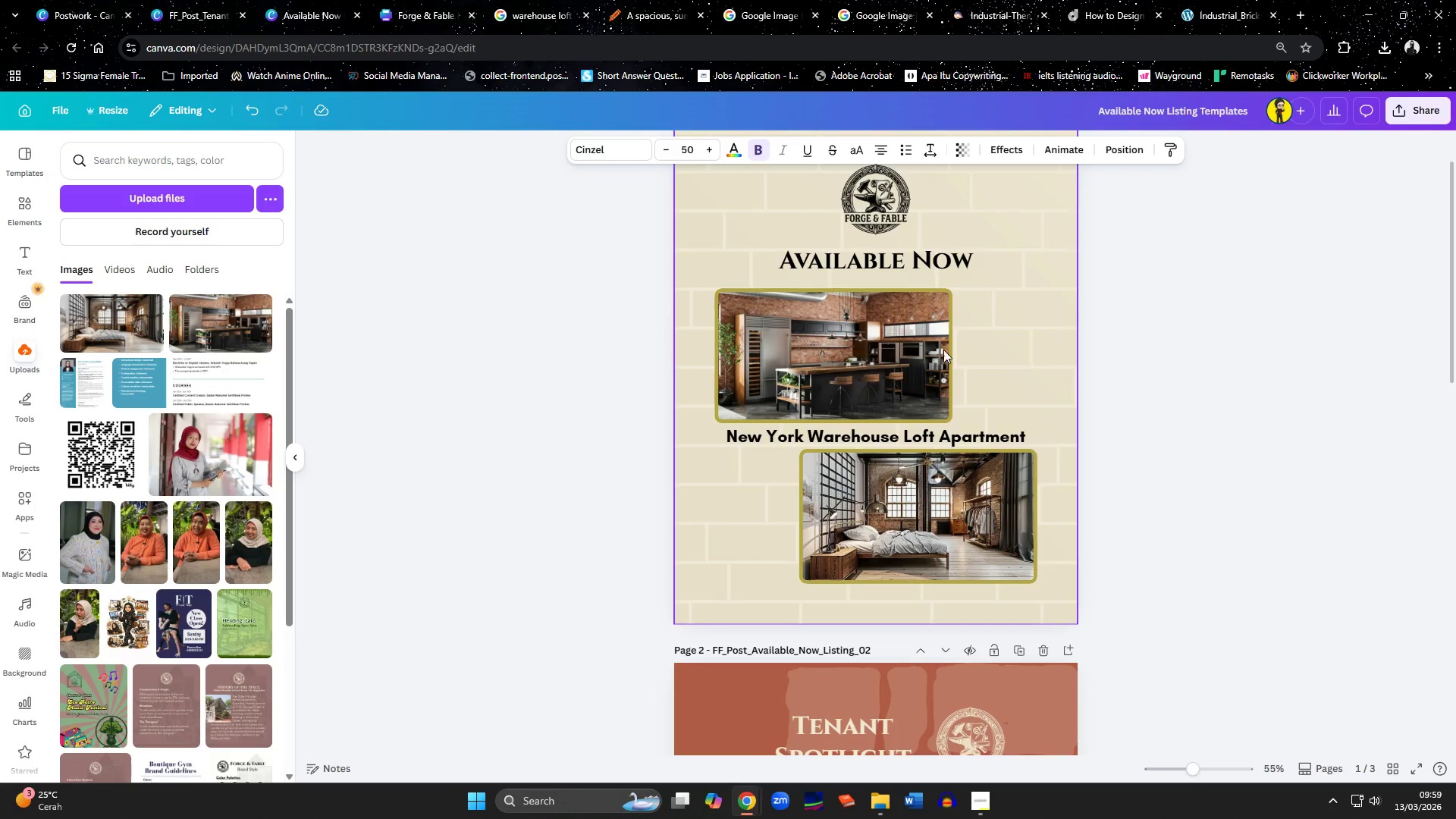 
left_click([940, 346])
 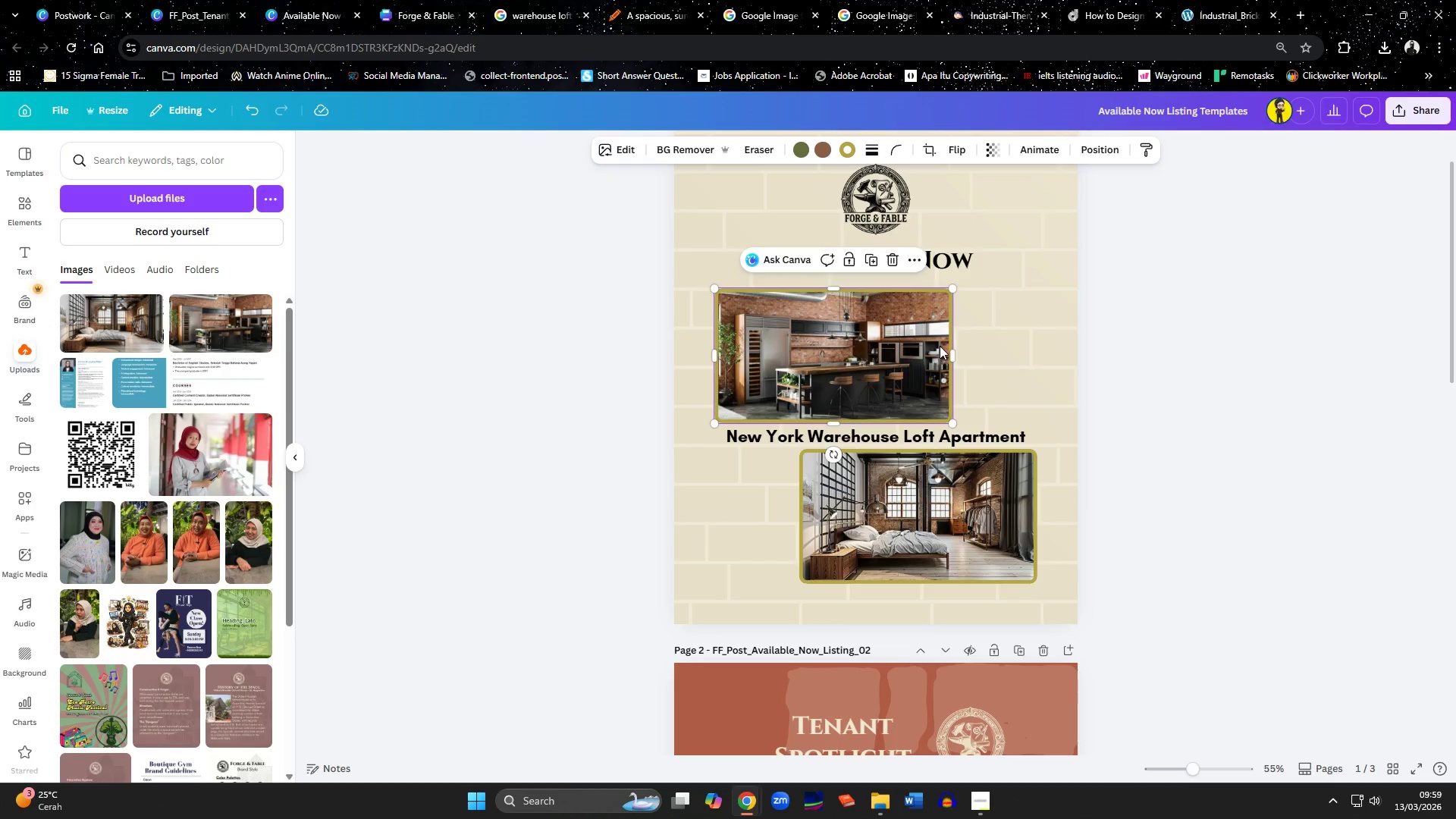 
key(ArrowUp)
 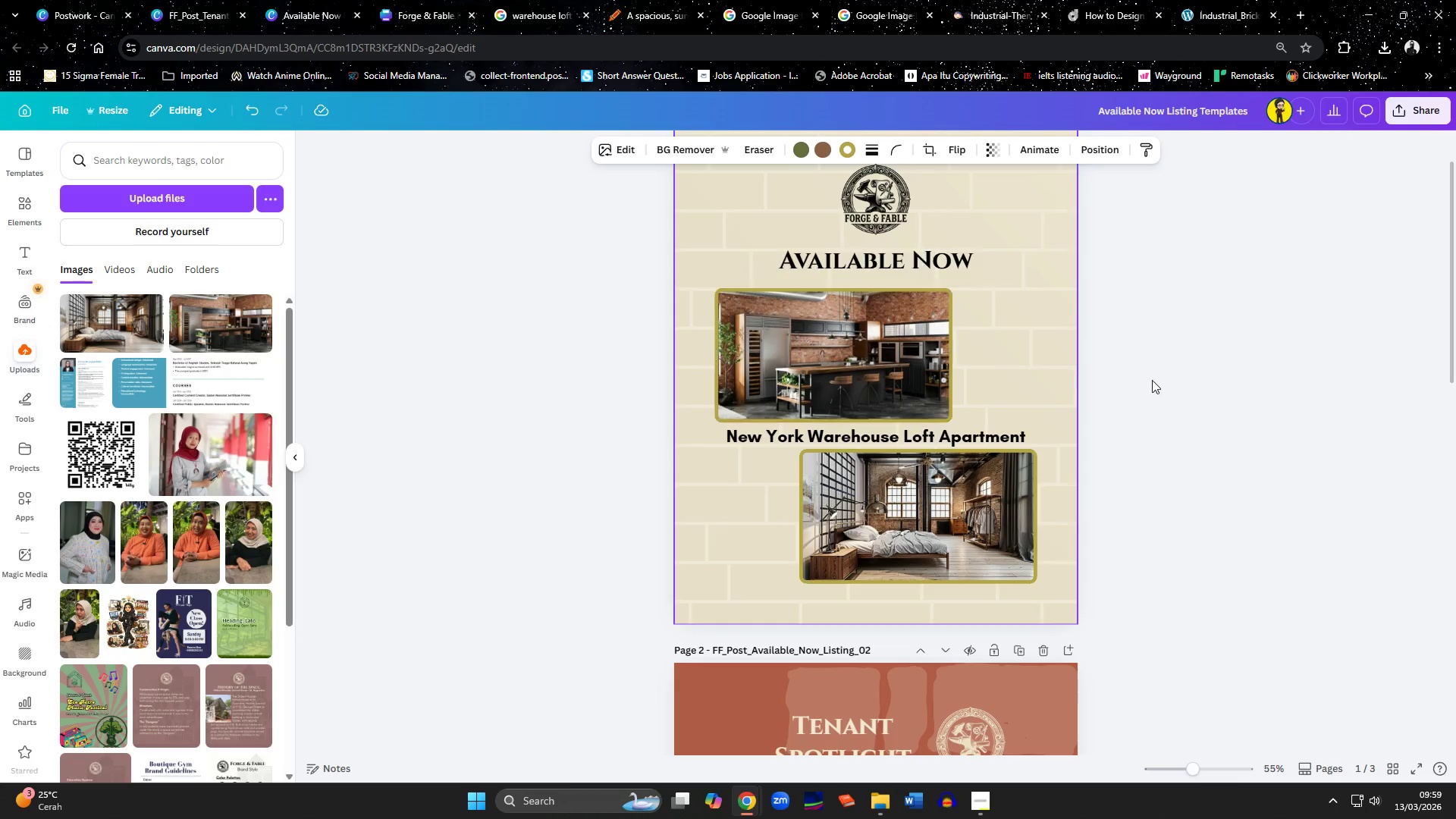 
key(ArrowUp)
 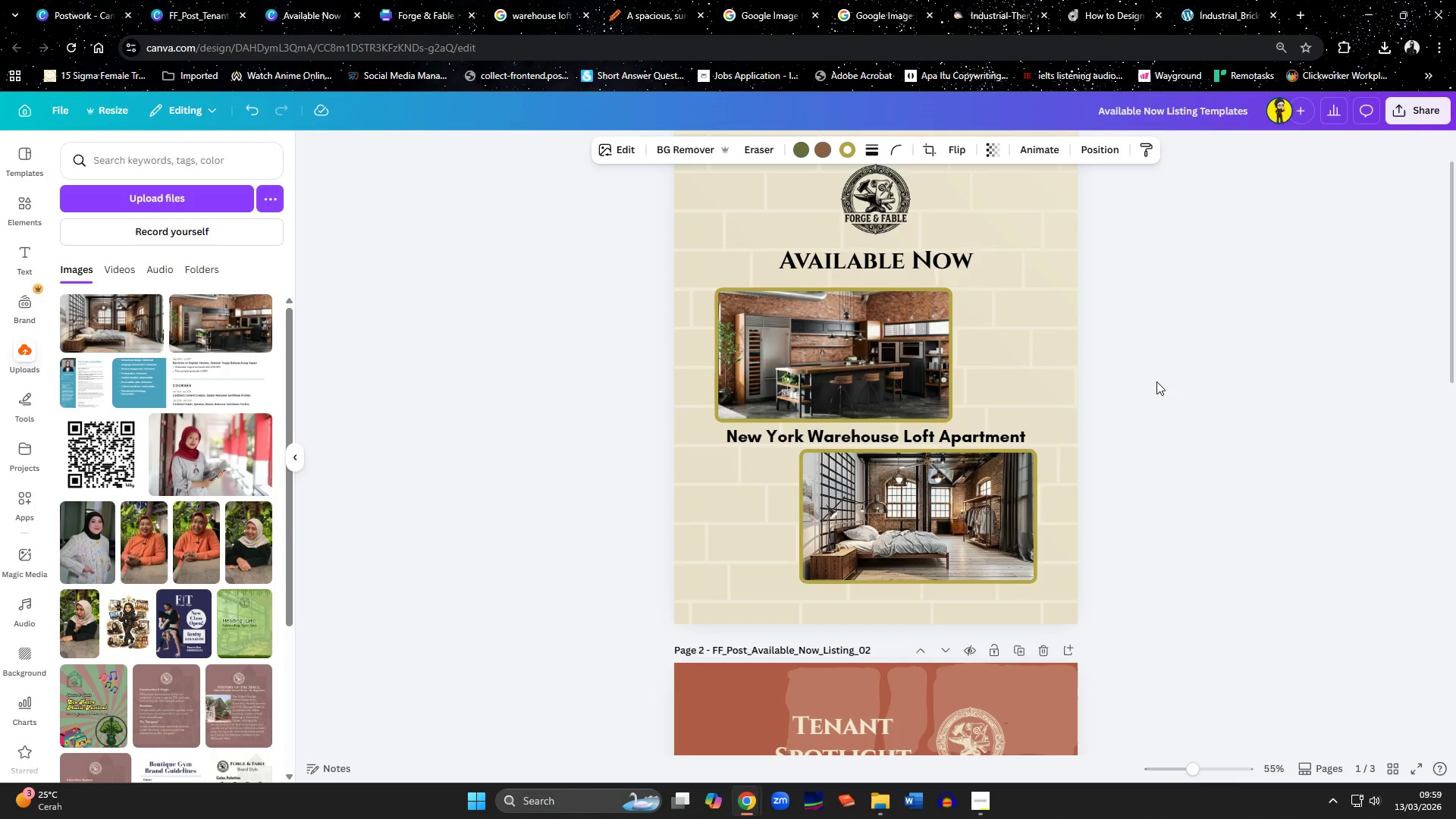 
key(ArrowUp)
 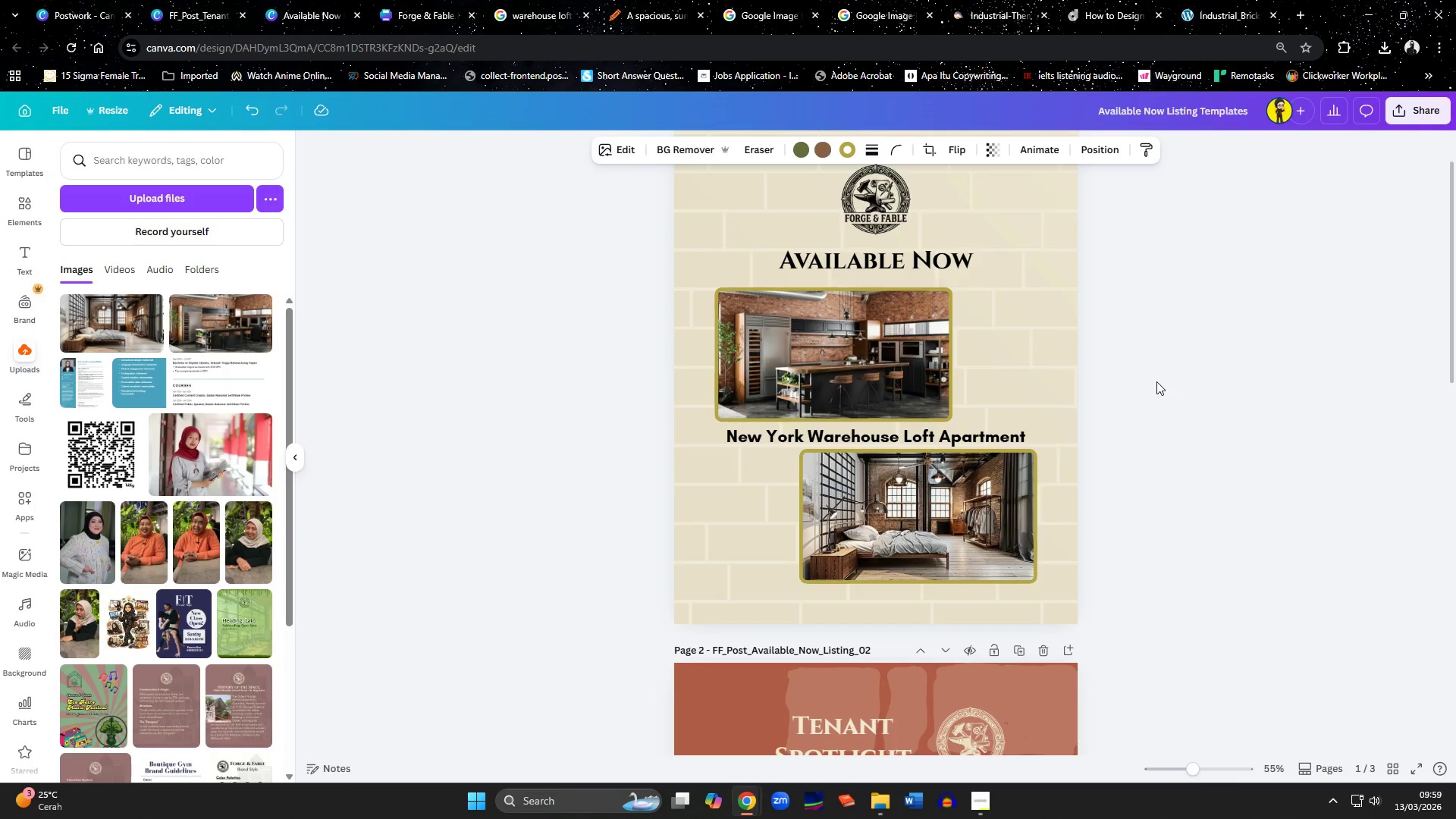 
key(ArrowUp)
 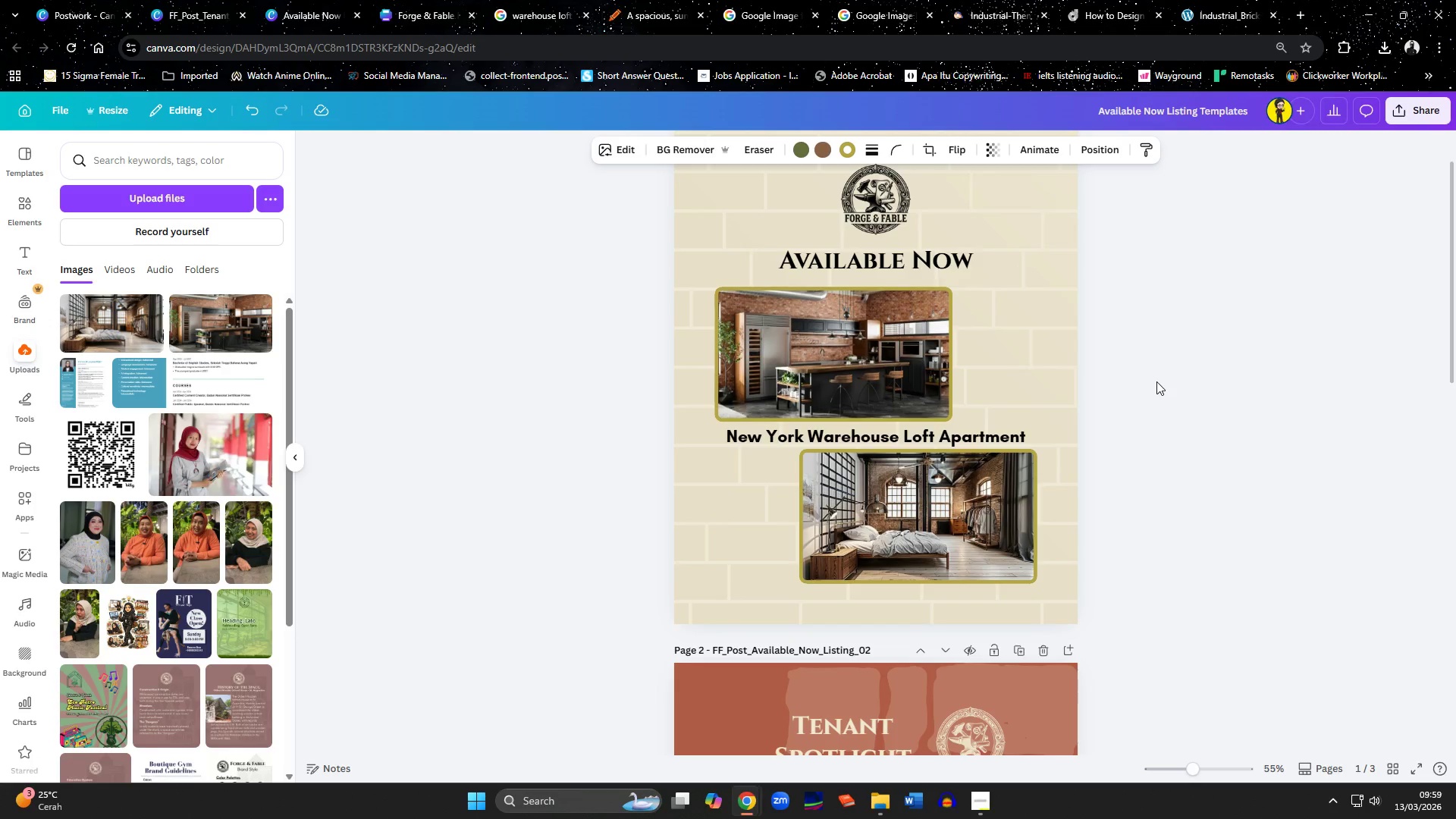 
key(ArrowUp)
 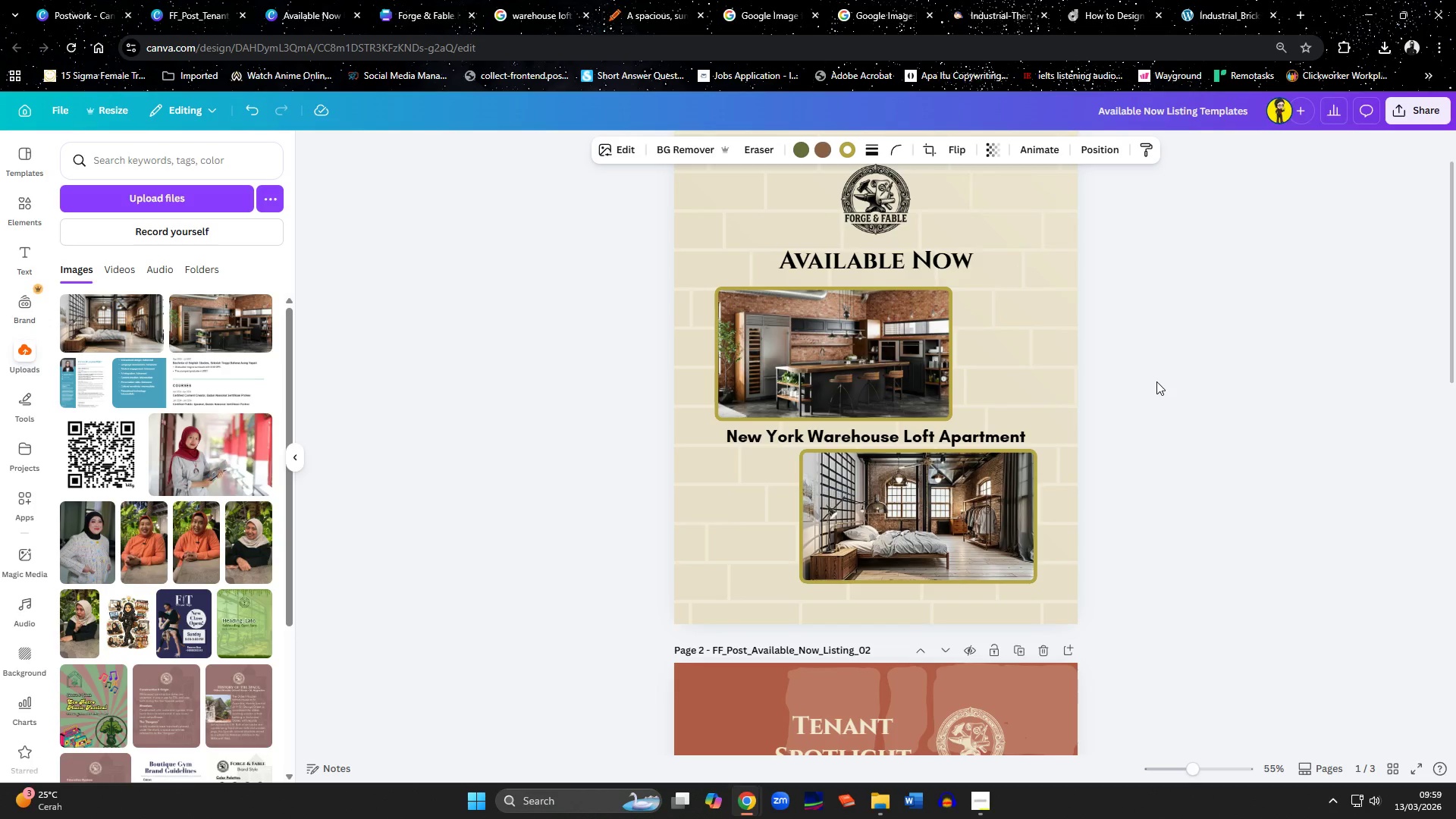 
key(ArrowUp)
 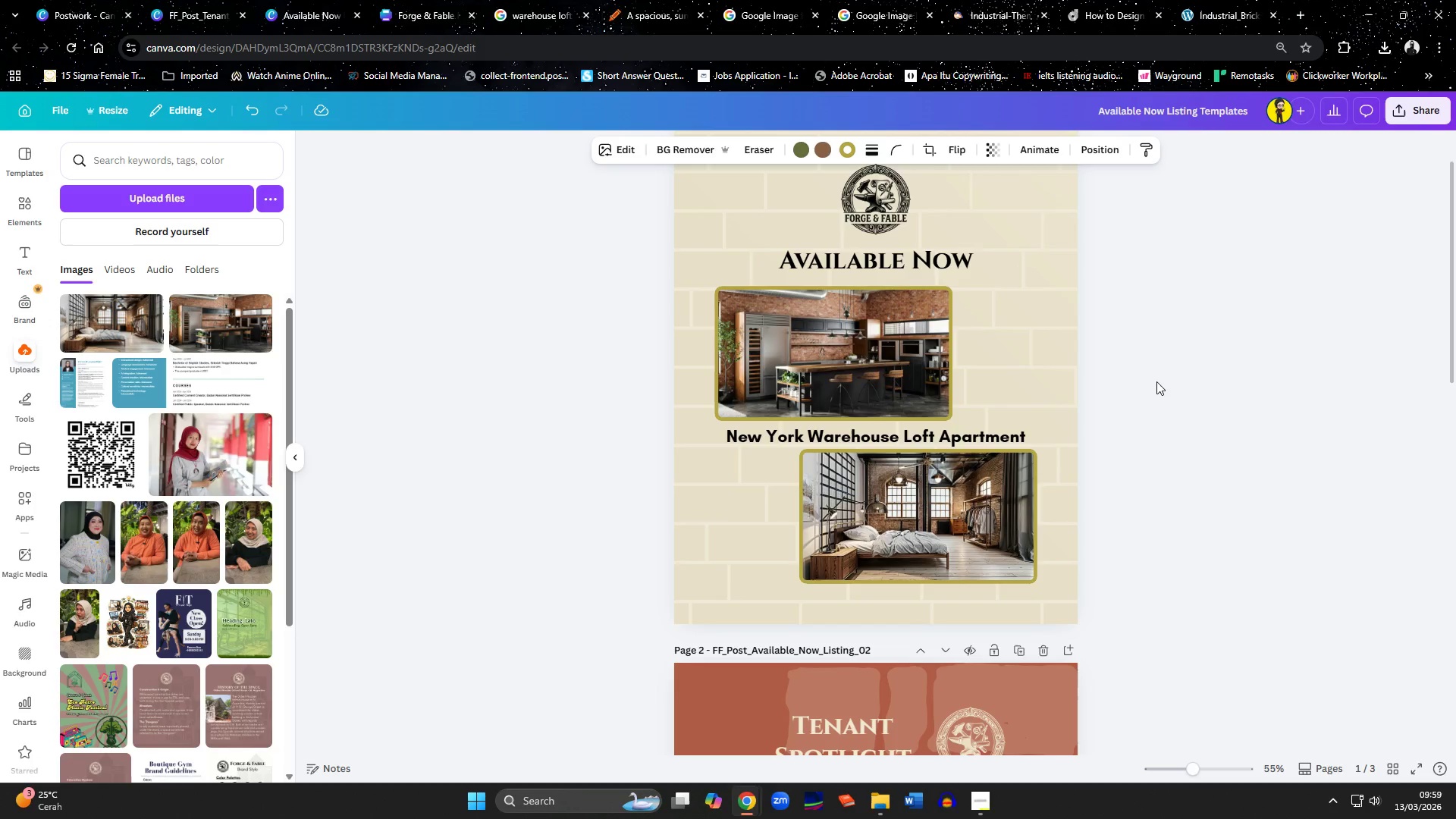 
key(ArrowUp)
 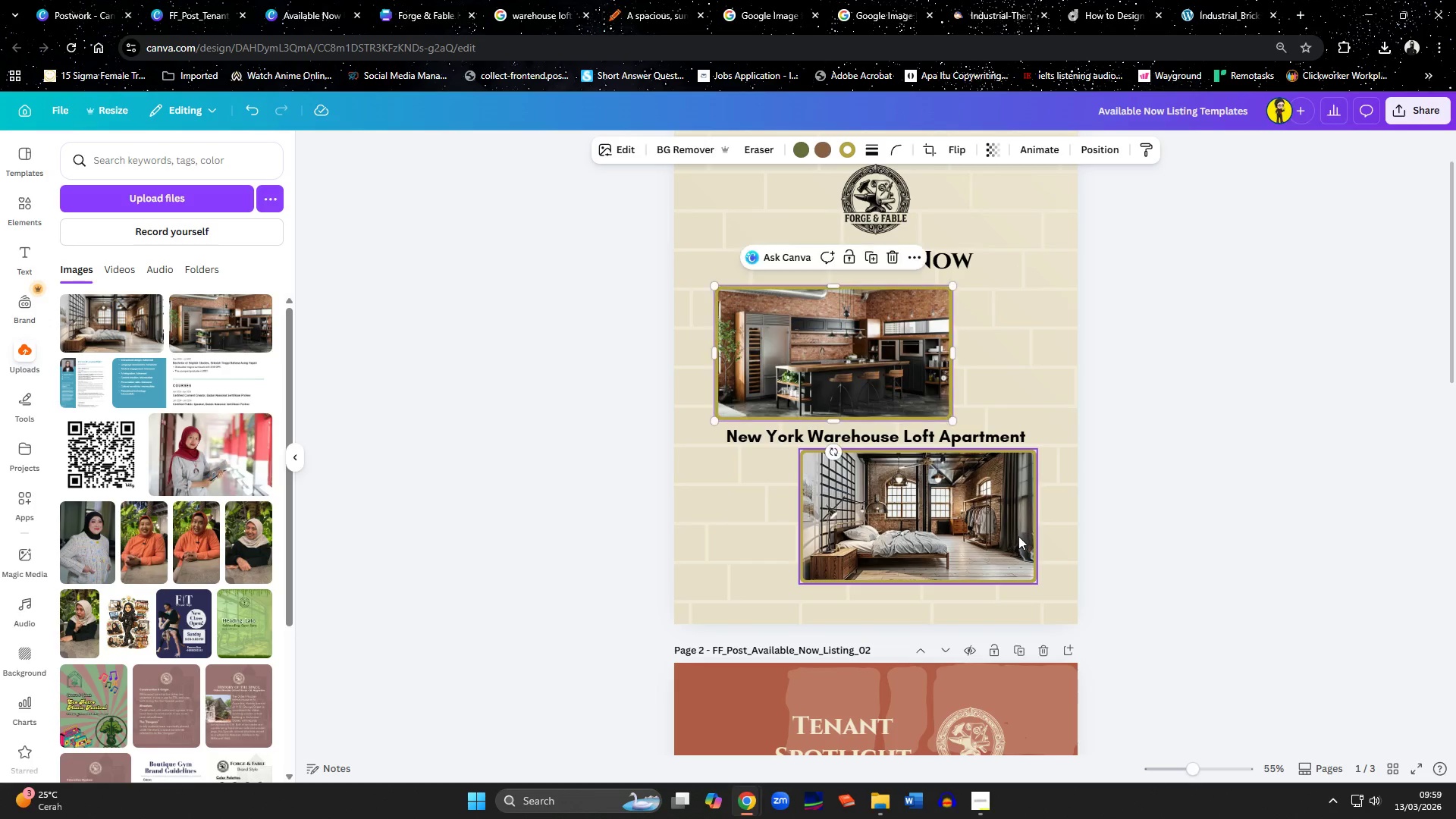 
left_click([1018, 536])
 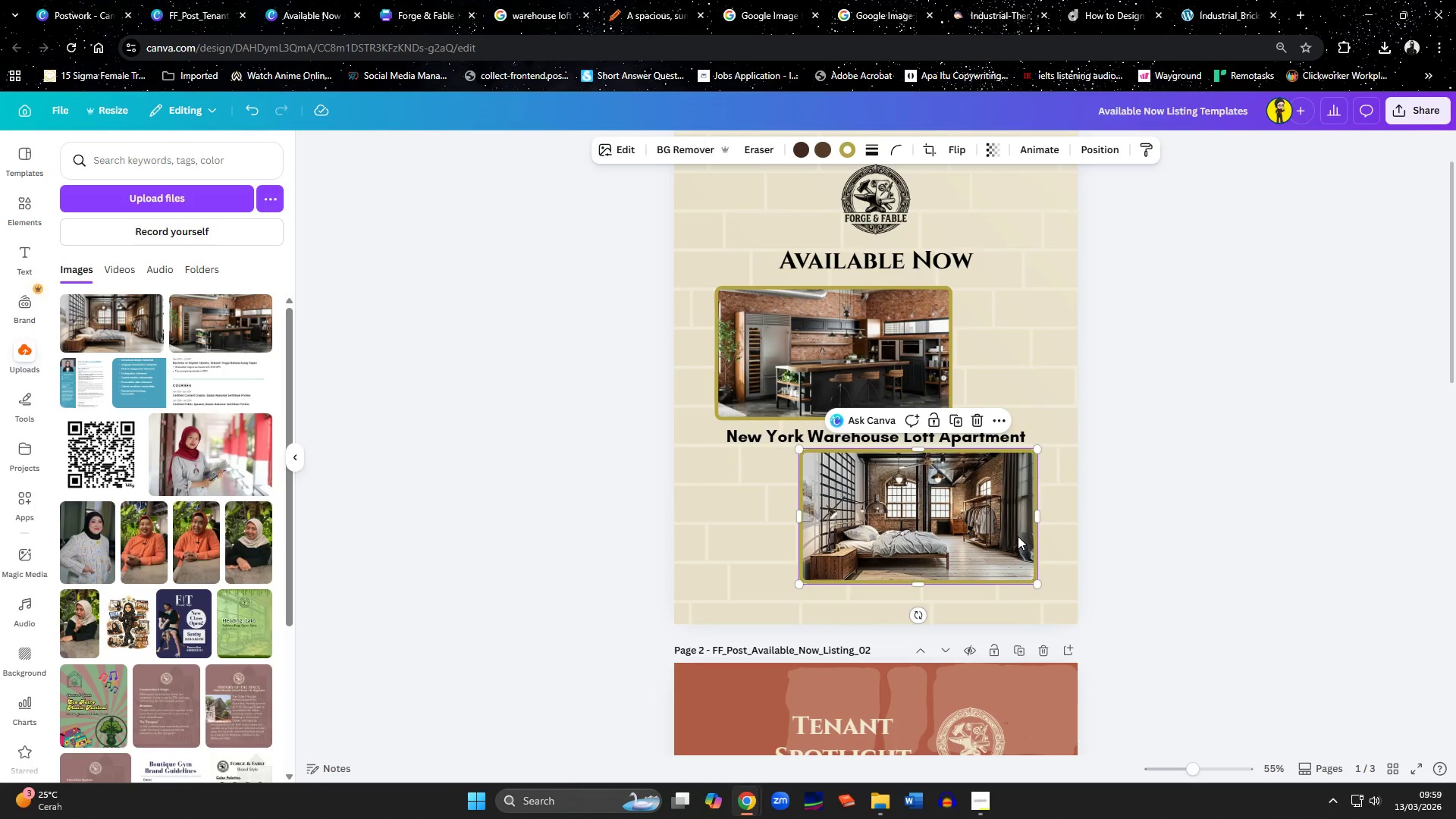 
key(ArrowDown)
 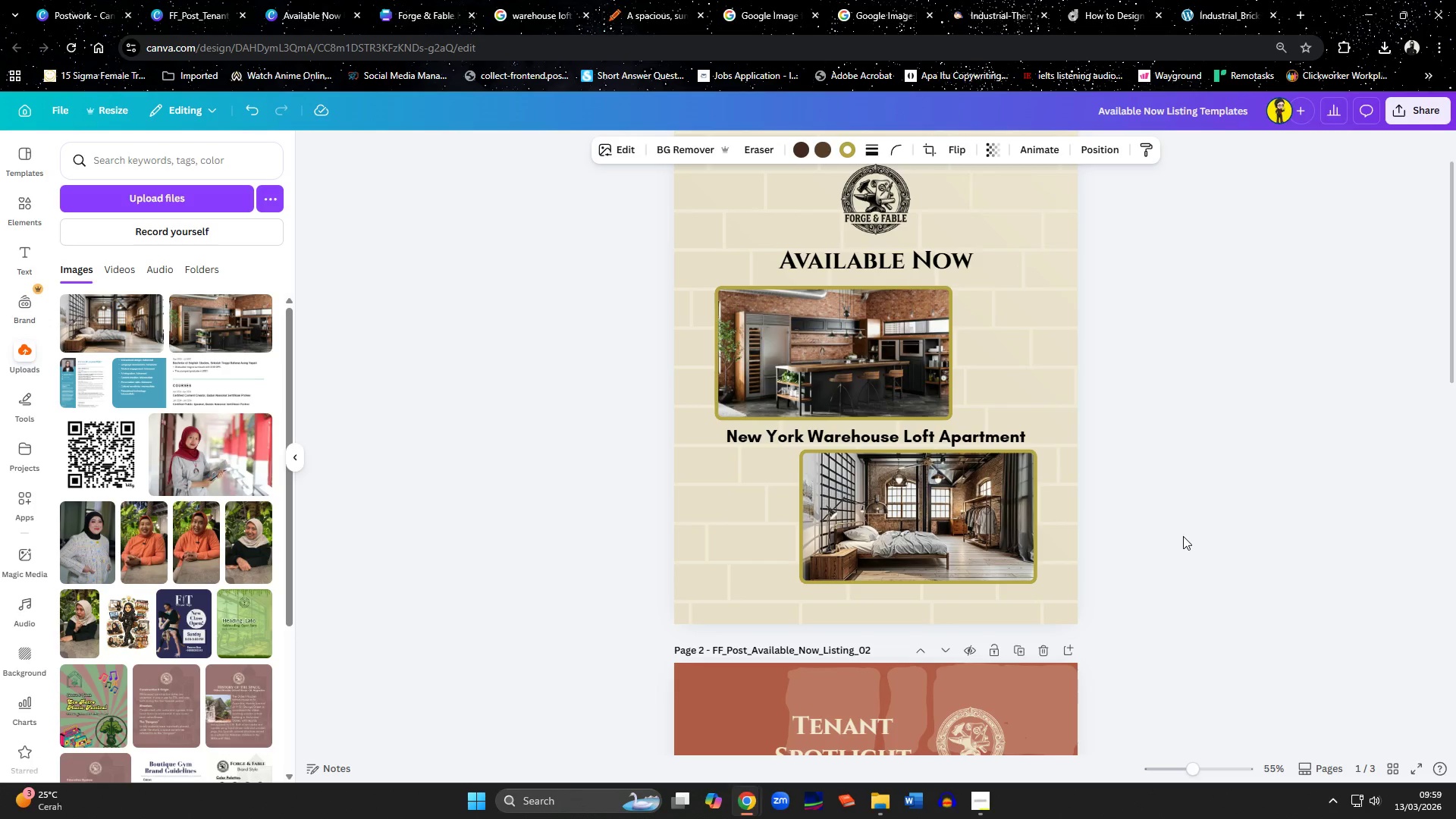 
key(ArrowDown)
 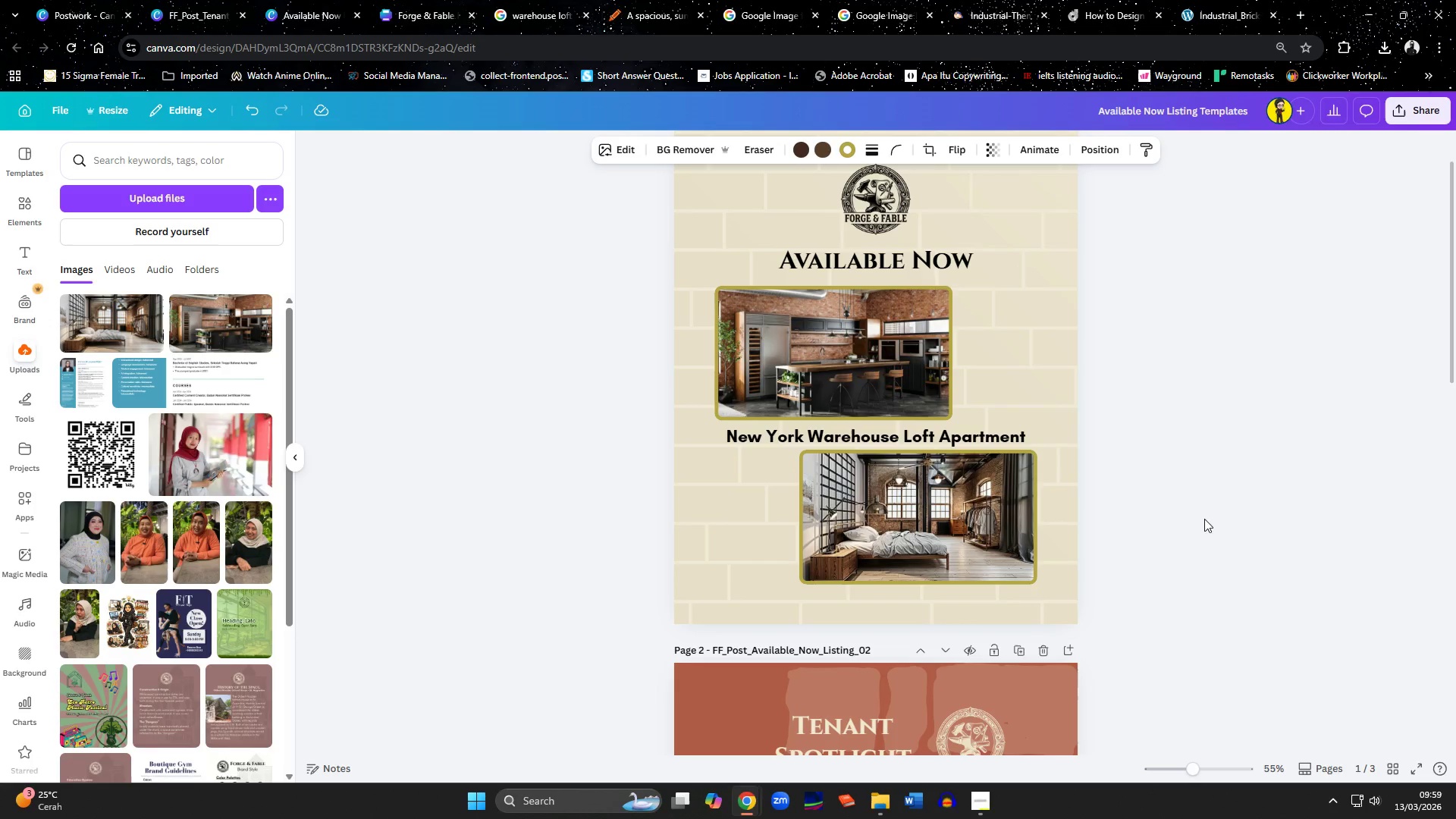 
left_click([1237, 495])
 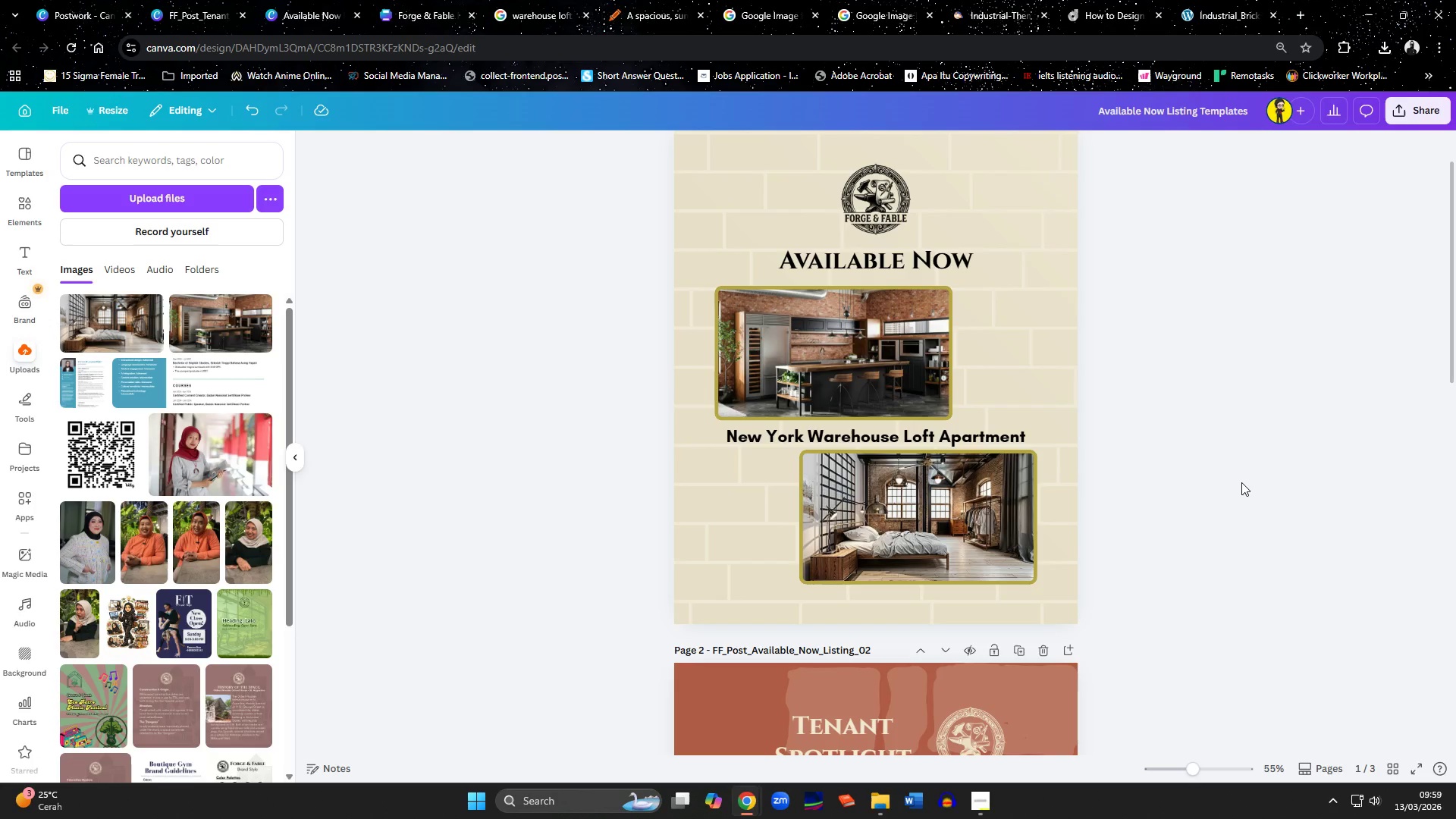 
wait(6.12)
 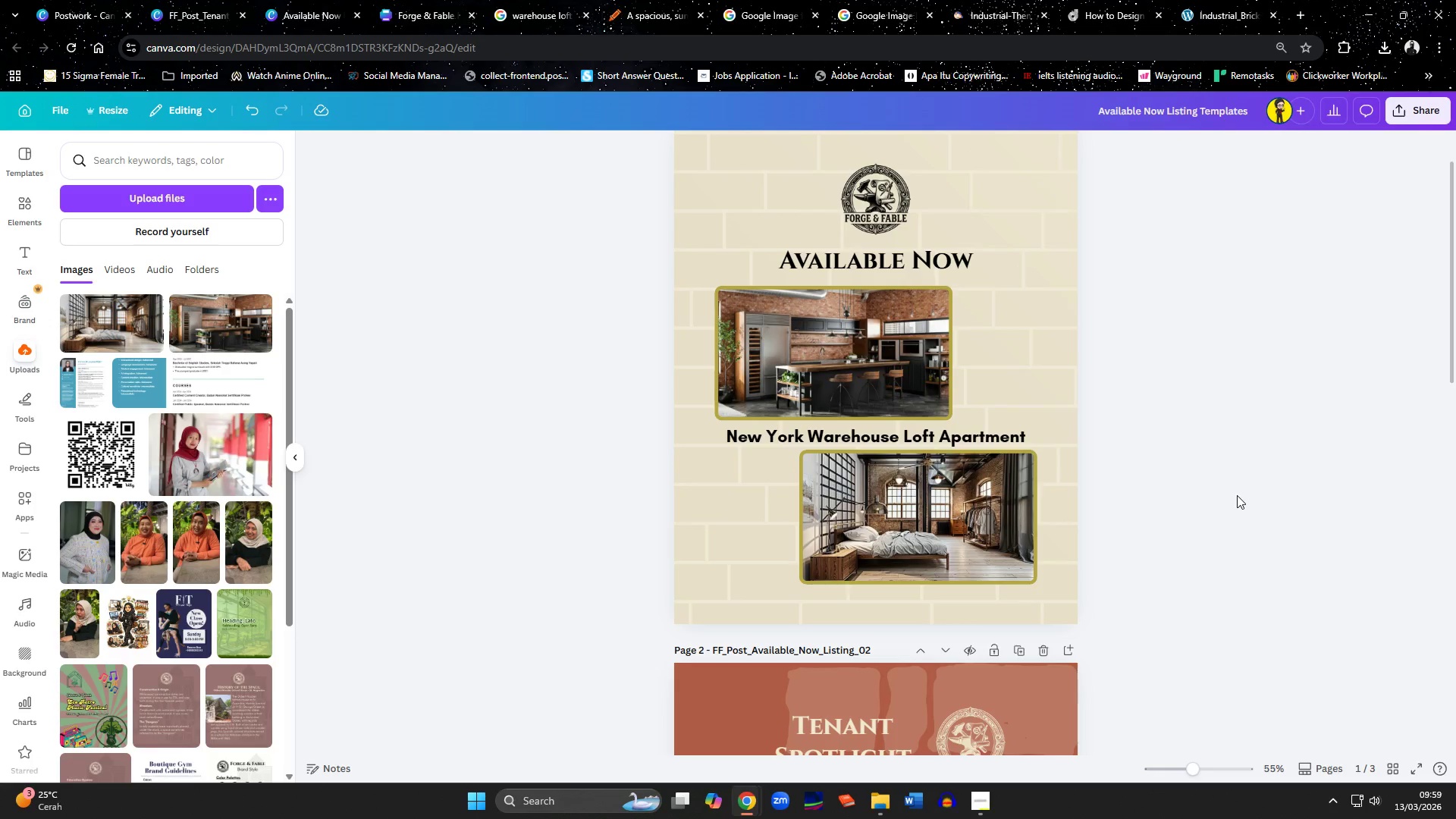 
scroll: coordinate [1241, 482], scroll_direction: up, amount: 2.0
 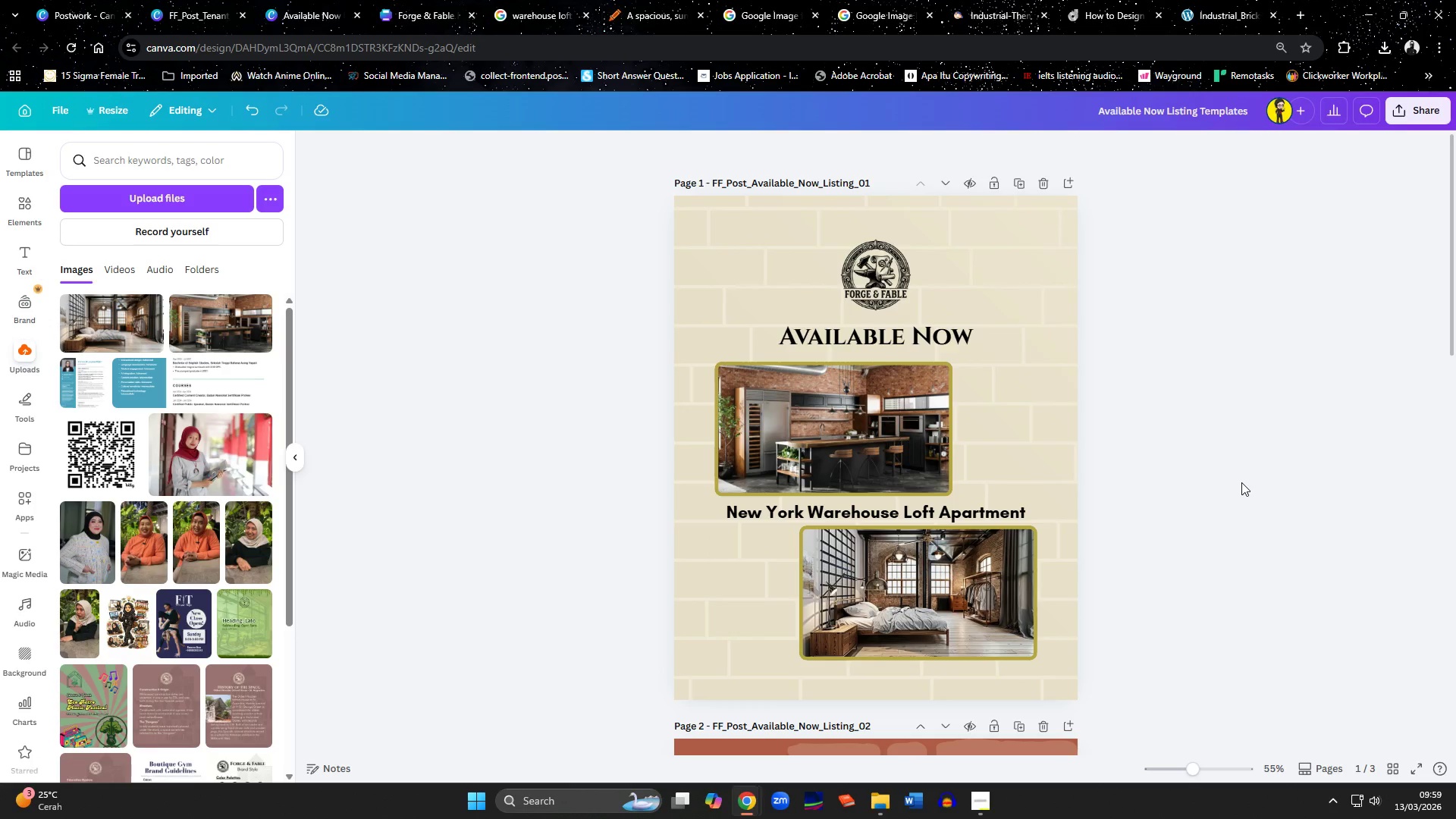 
wait(6.64)
 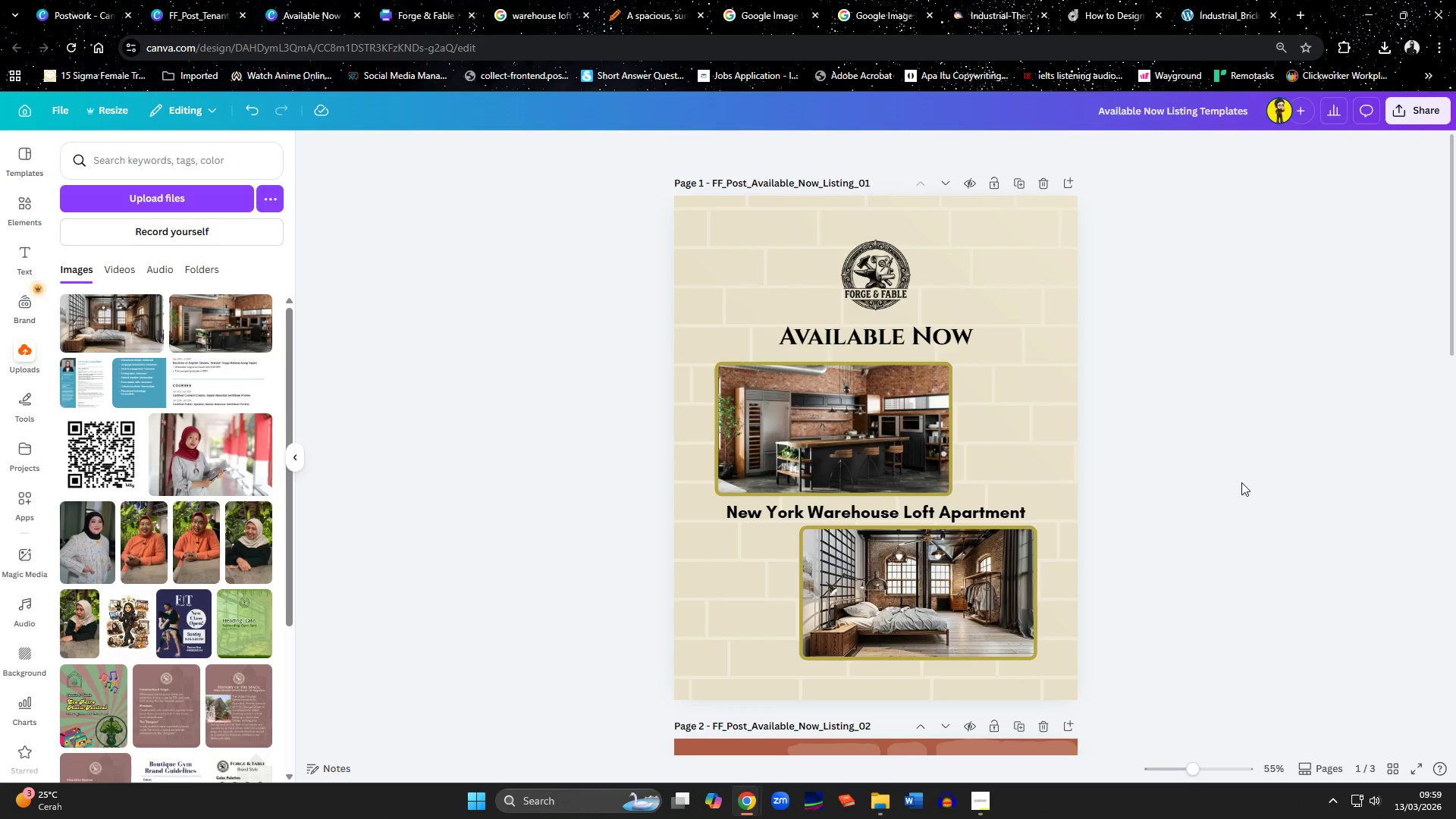 
left_click([967, 513])
 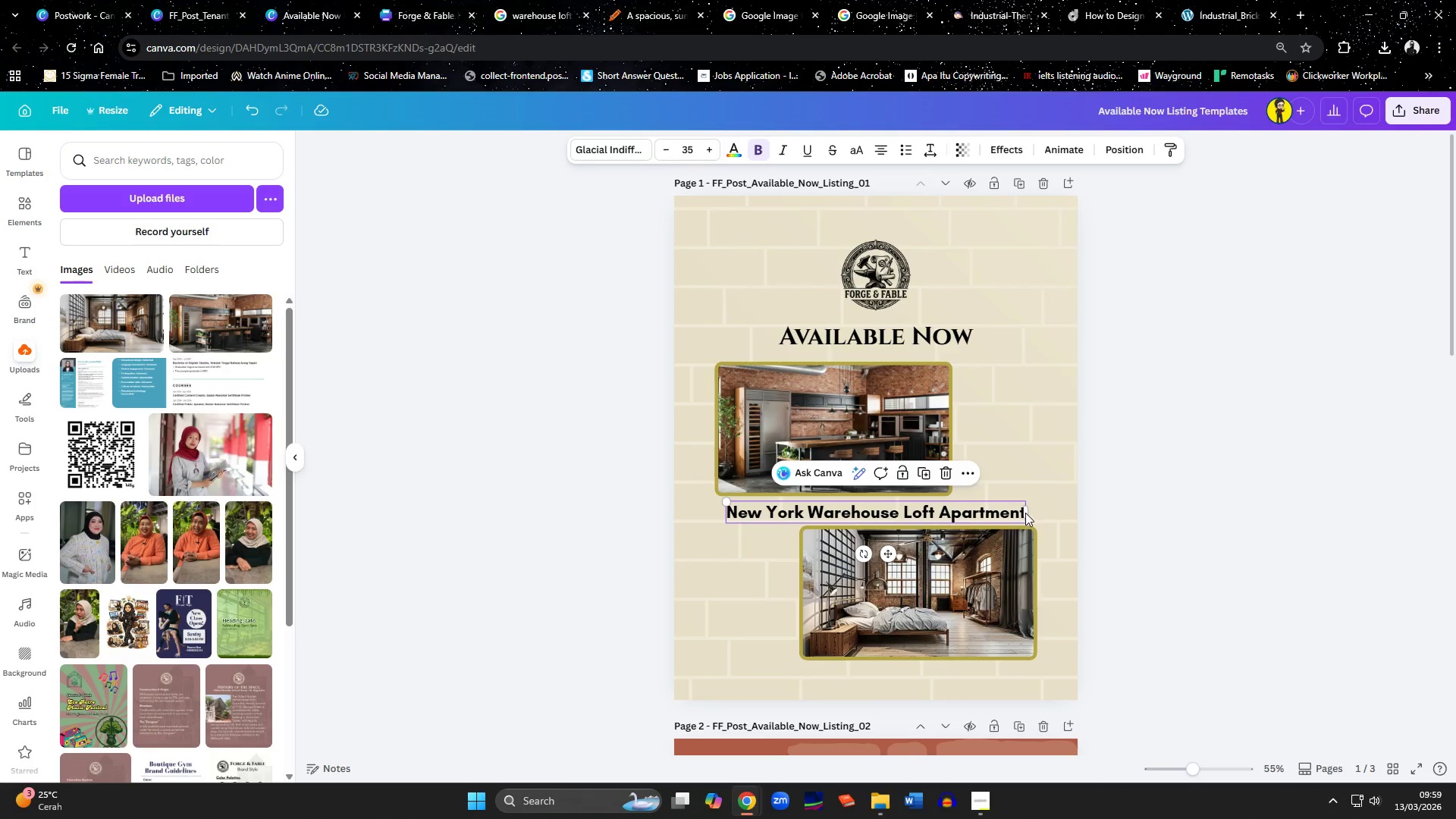 
left_click_drag(start_coordinate=[1025, 513], to_coordinate=[839, 518])
 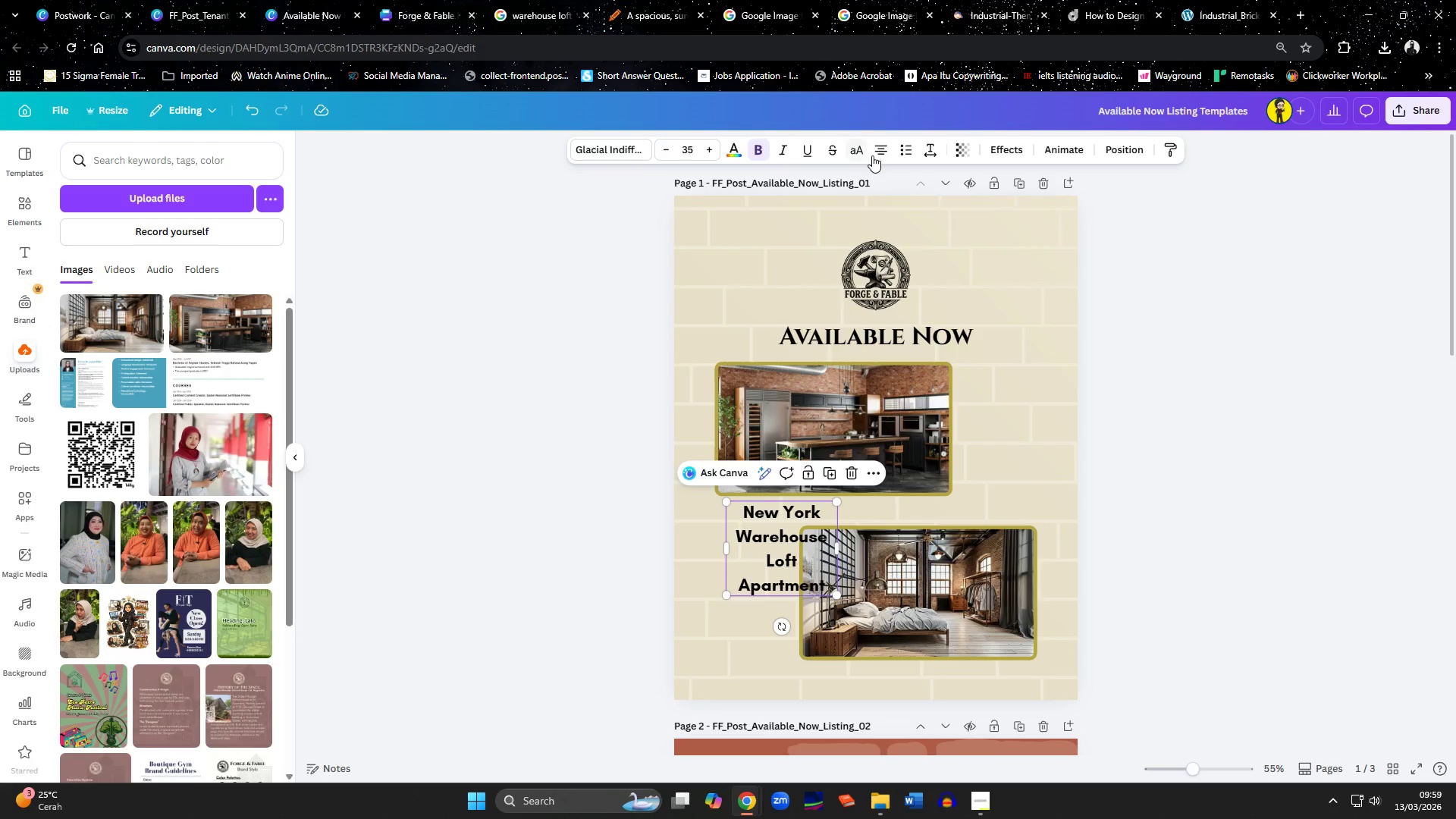 
left_click([883, 155])
 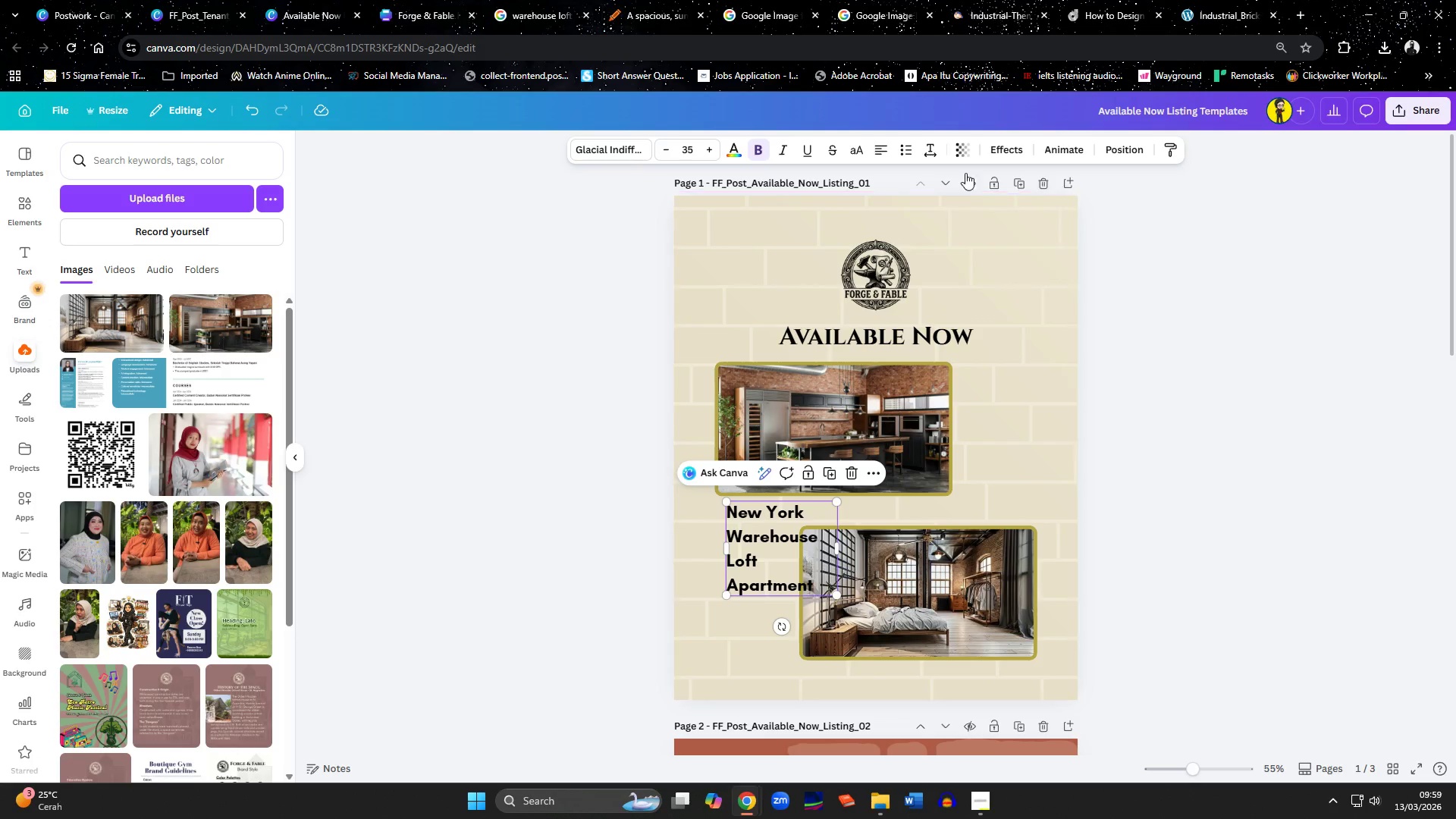 
left_click([927, 151])
 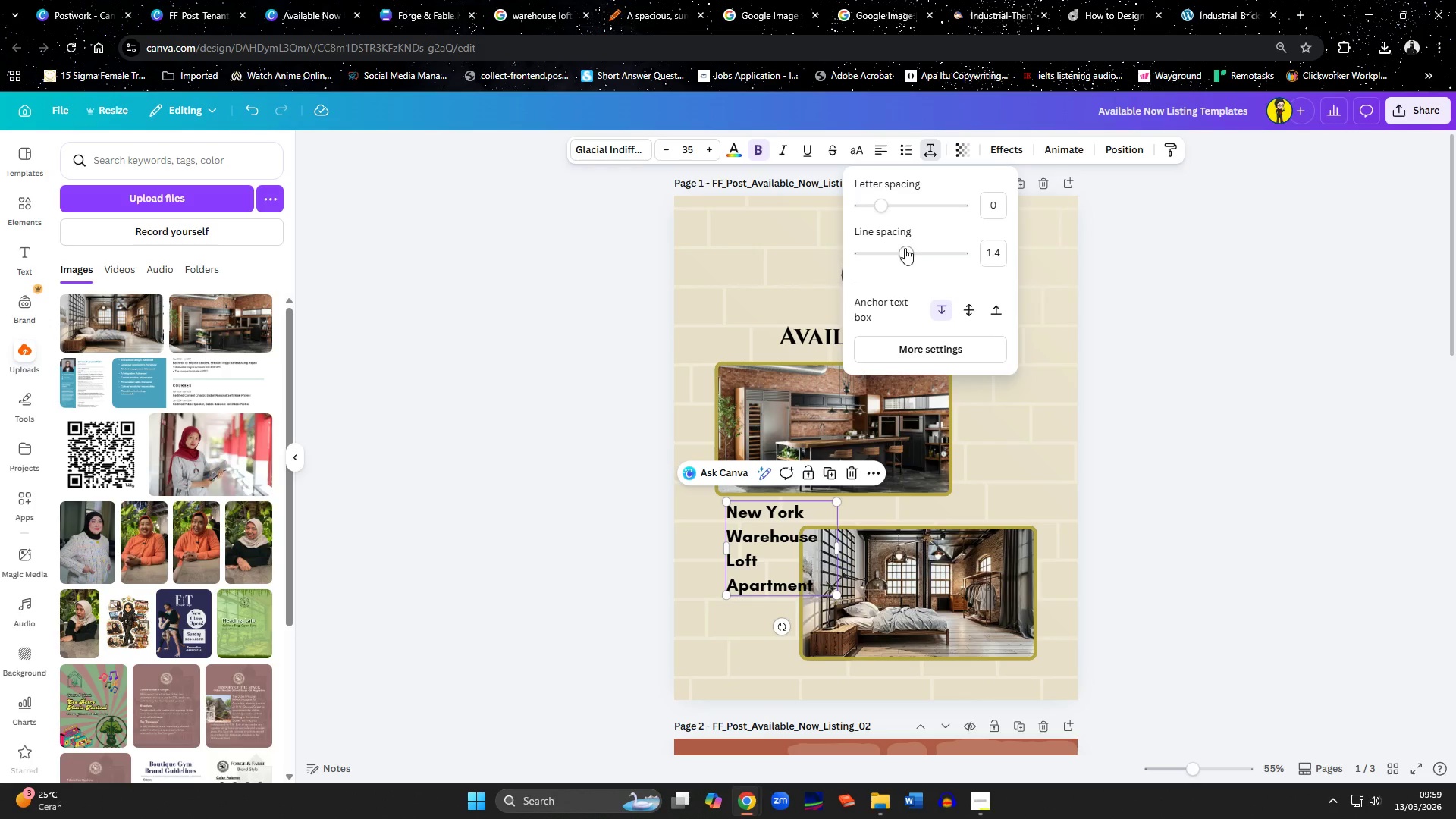 
left_click_drag(start_coordinate=[905, 256], to_coordinate=[899, 258])
 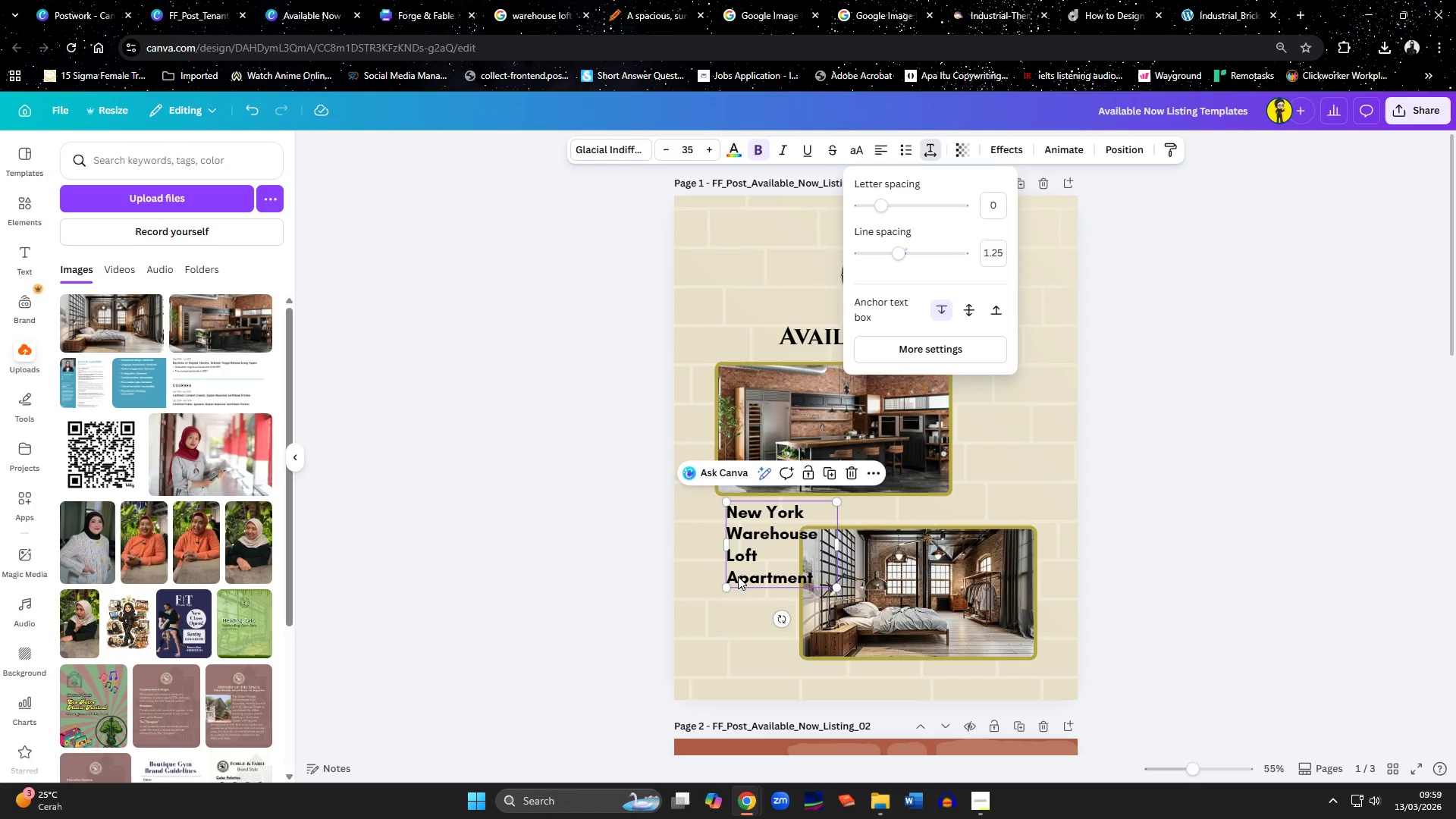 
left_click([723, 639])
 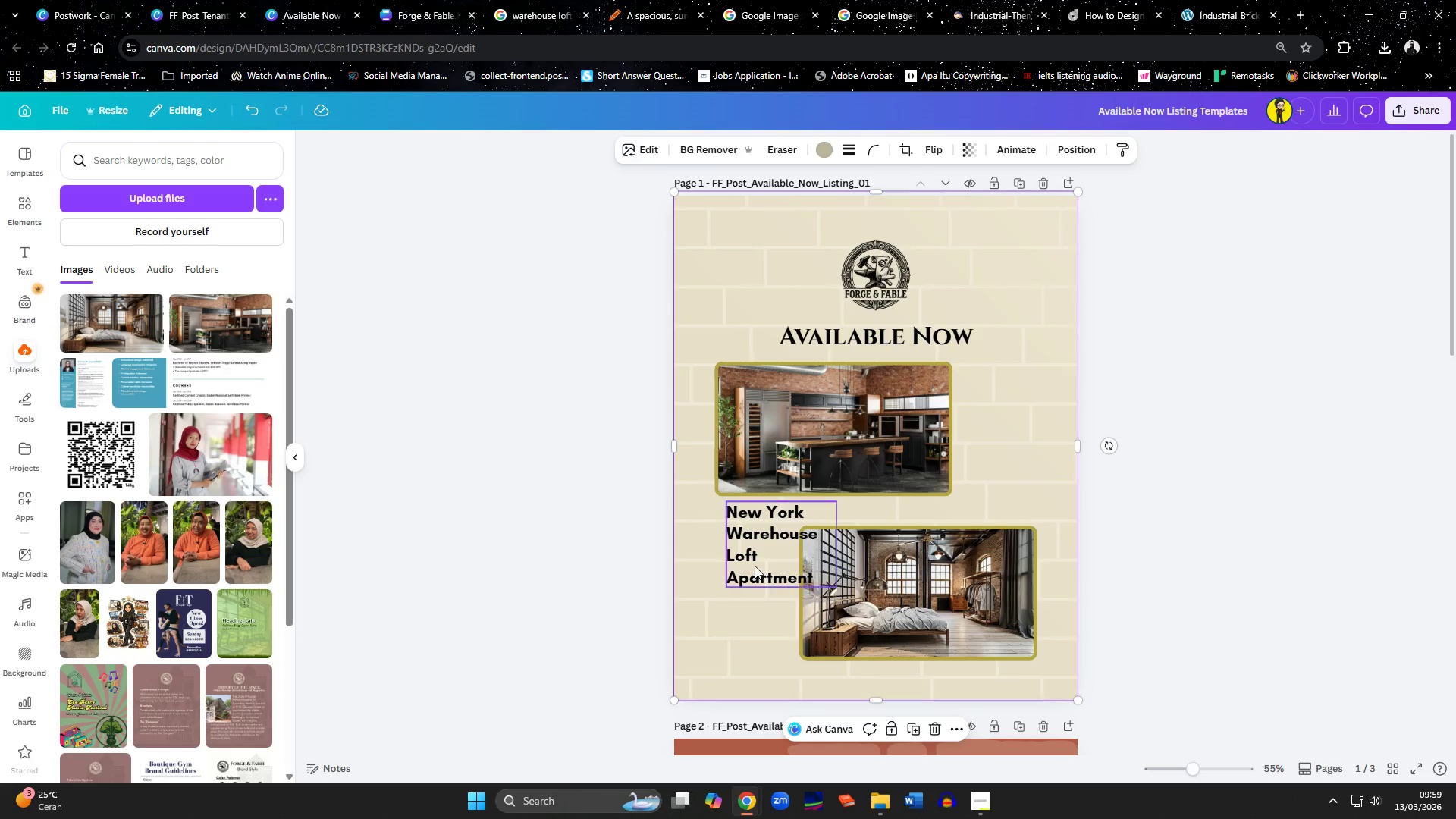 
left_click_drag(start_coordinate=[755, 558], to_coordinate=[987, 422])
 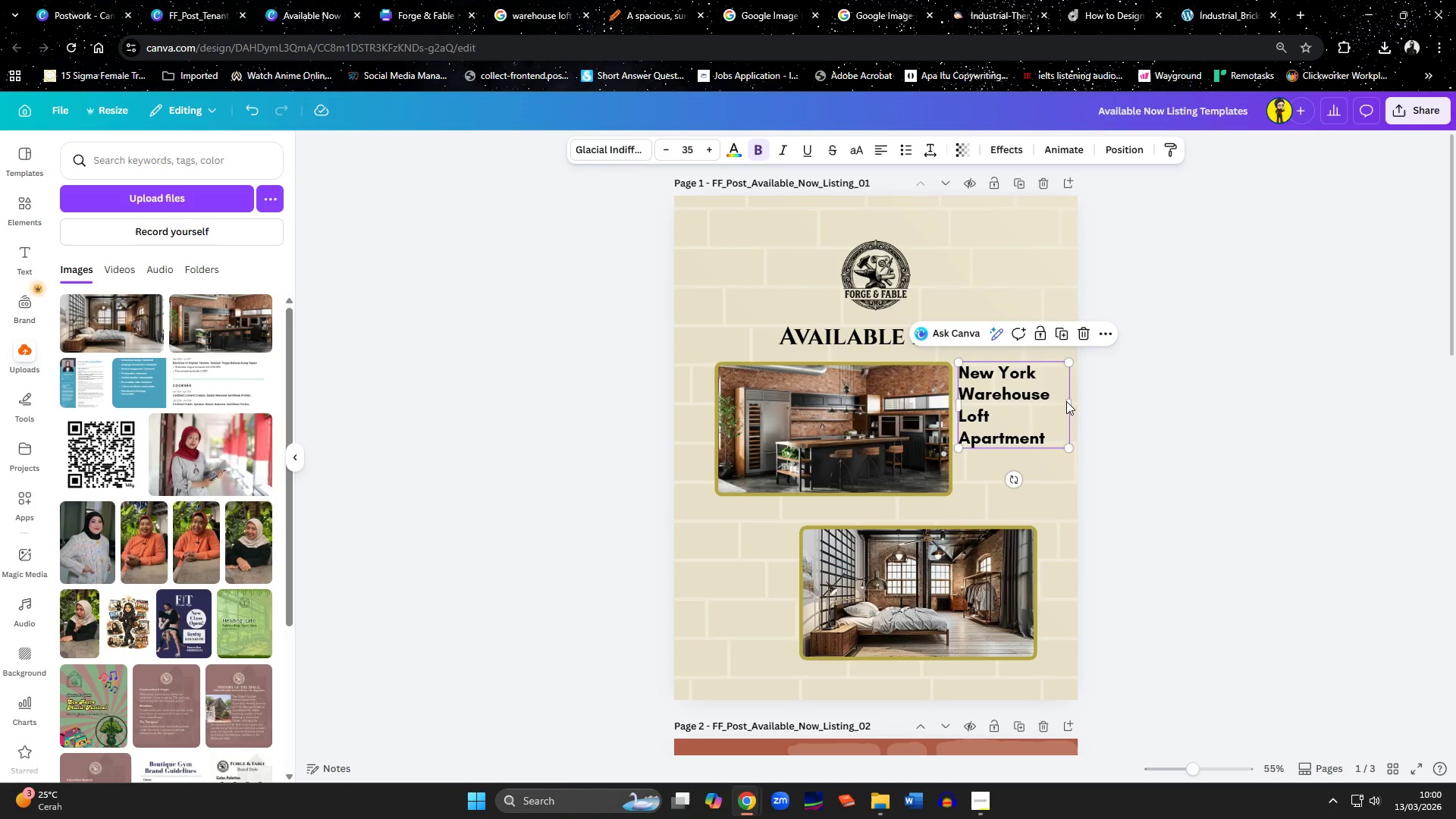 
left_click_drag(start_coordinate=[1070, 403], to_coordinate=[1059, 406])
 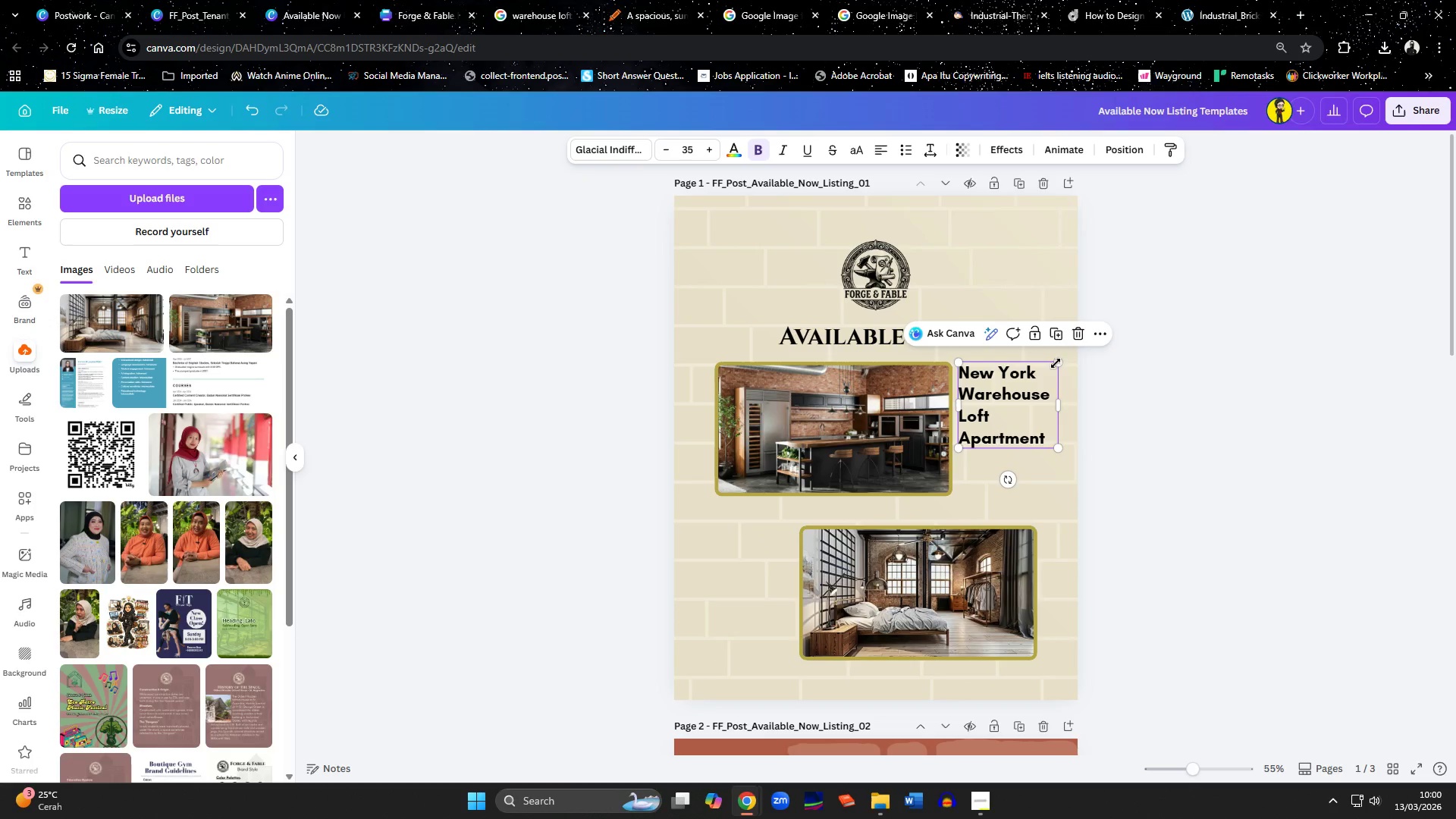 
left_click_drag(start_coordinate=[1057, 362], to_coordinate=[1049, 373])
 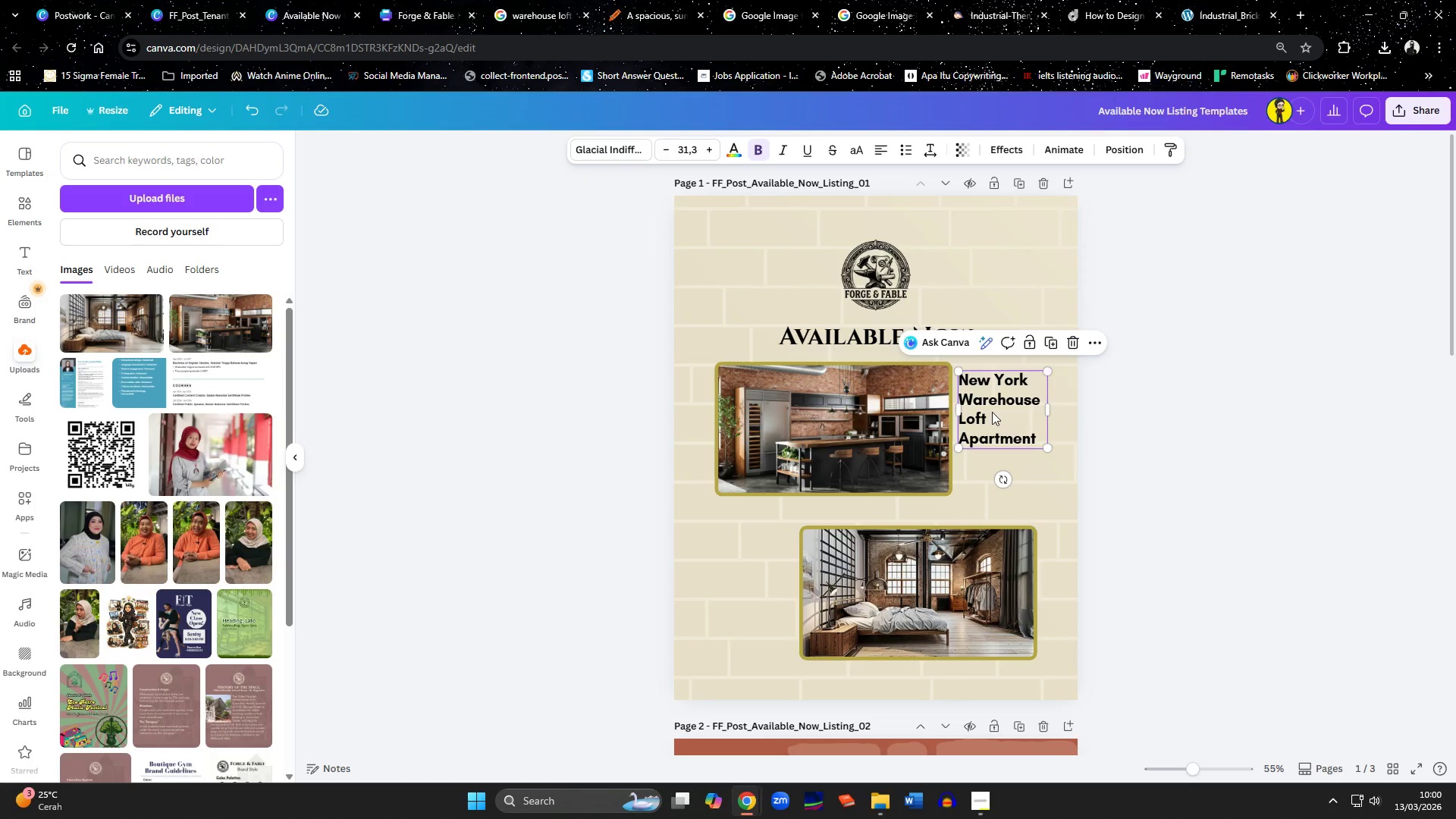 
left_click_drag(start_coordinate=[992, 412], to_coordinate=[980, 403])
 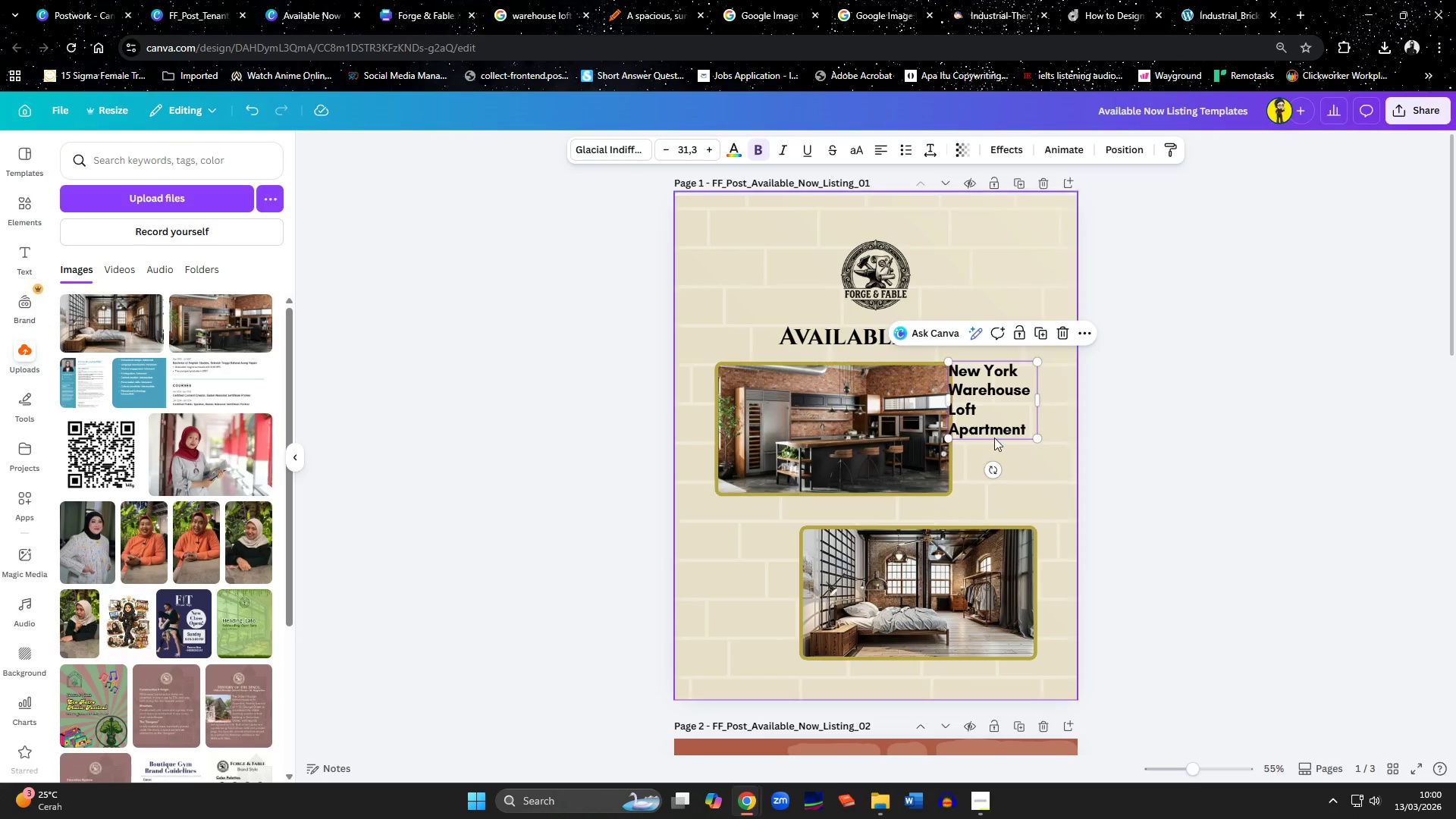 
left_click_drag(start_coordinate=[915, 548], to_coordinate=[916, 530])
 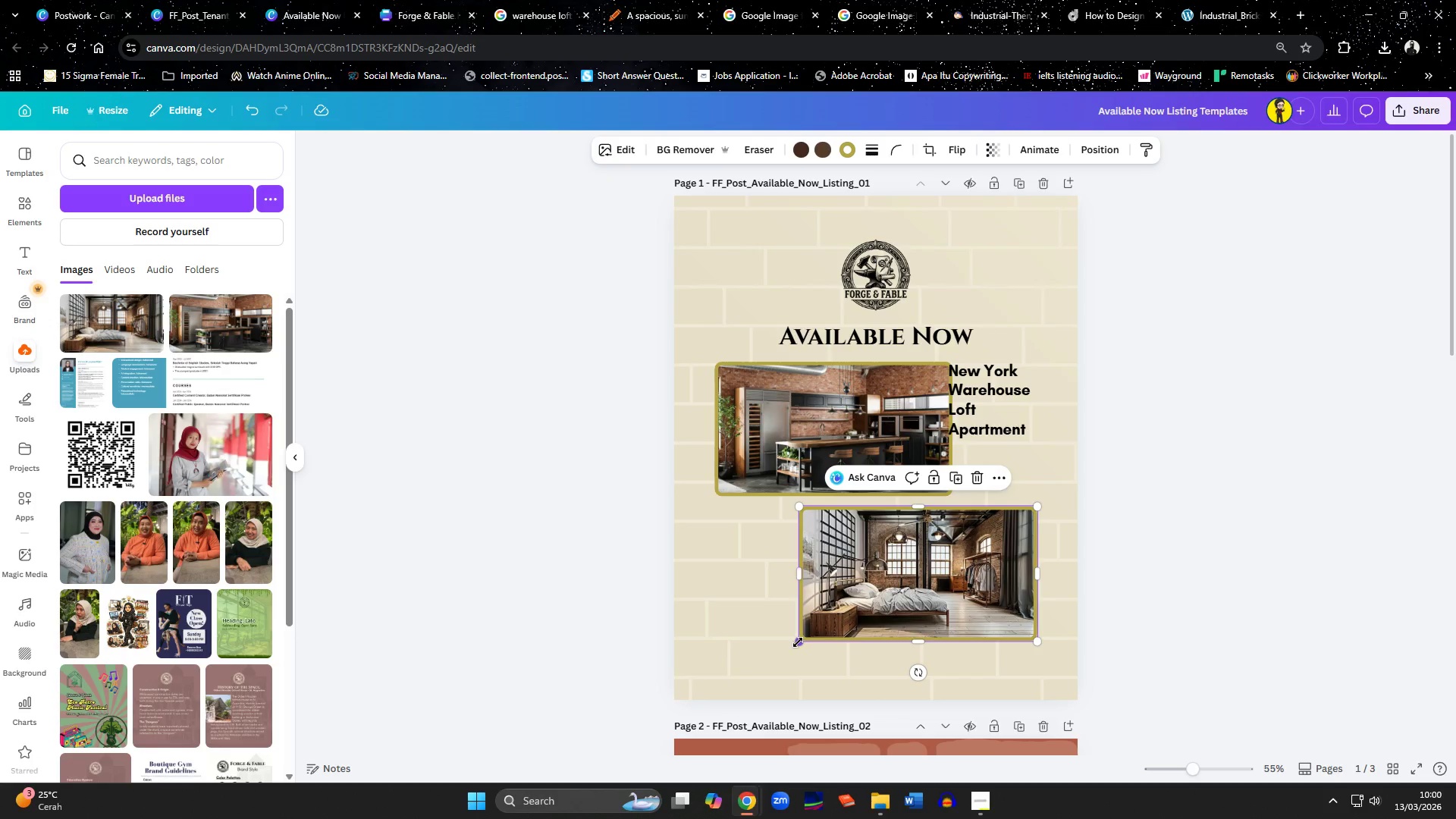 
left_click_drag(start_coordinate=[798, 642], to_coordinate=[780, 645])
 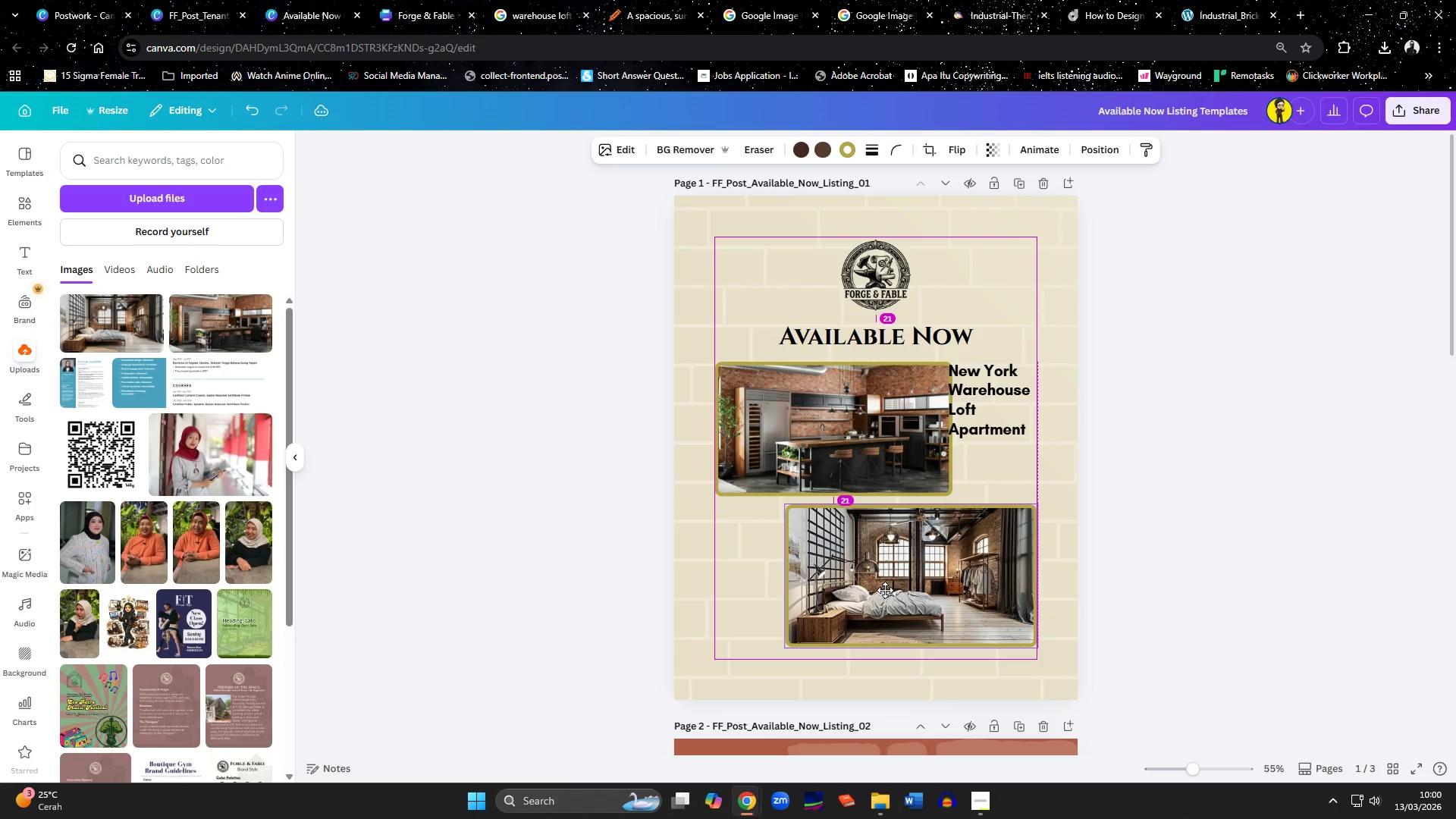 
left_click_drag(start_coordinate=[787, 508], to_coordinate=[799, 516])
 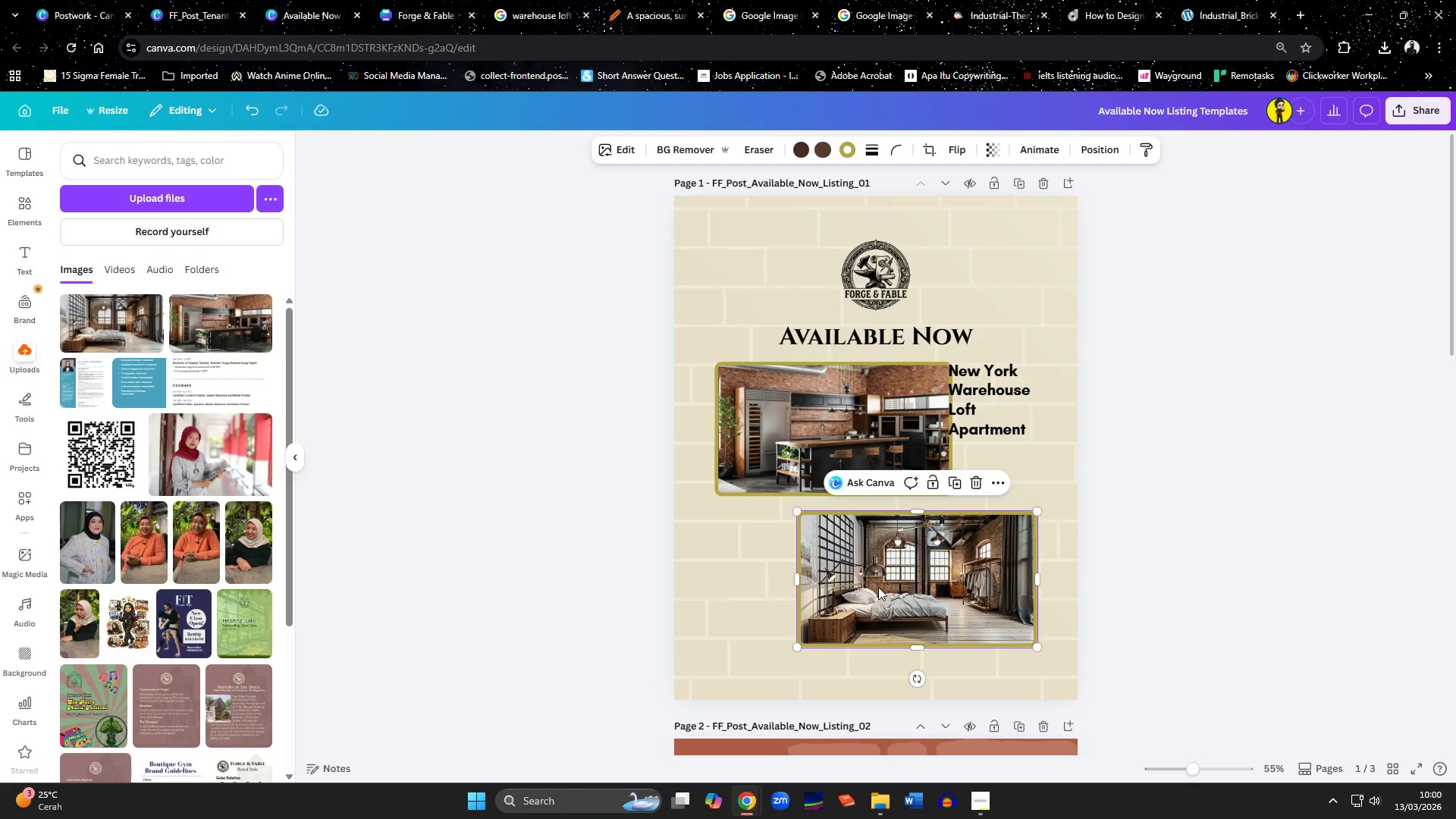 
left_click_drag(start_coordinate=[878, 587], to_coordinate=[798, 572])
 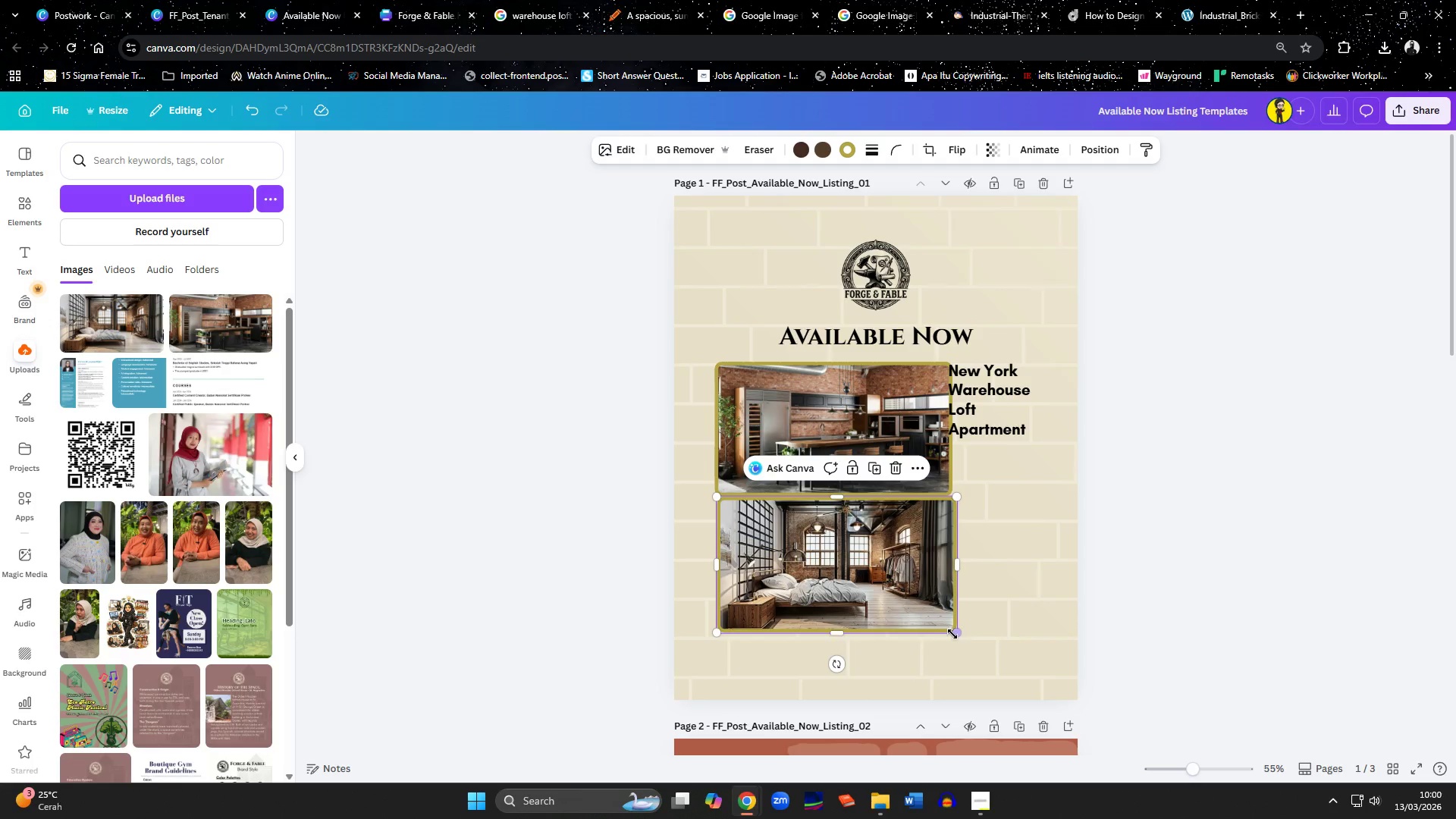 
left_click_drag(start_coordinate=[952, 634], to_coordinate=[948, 629])
 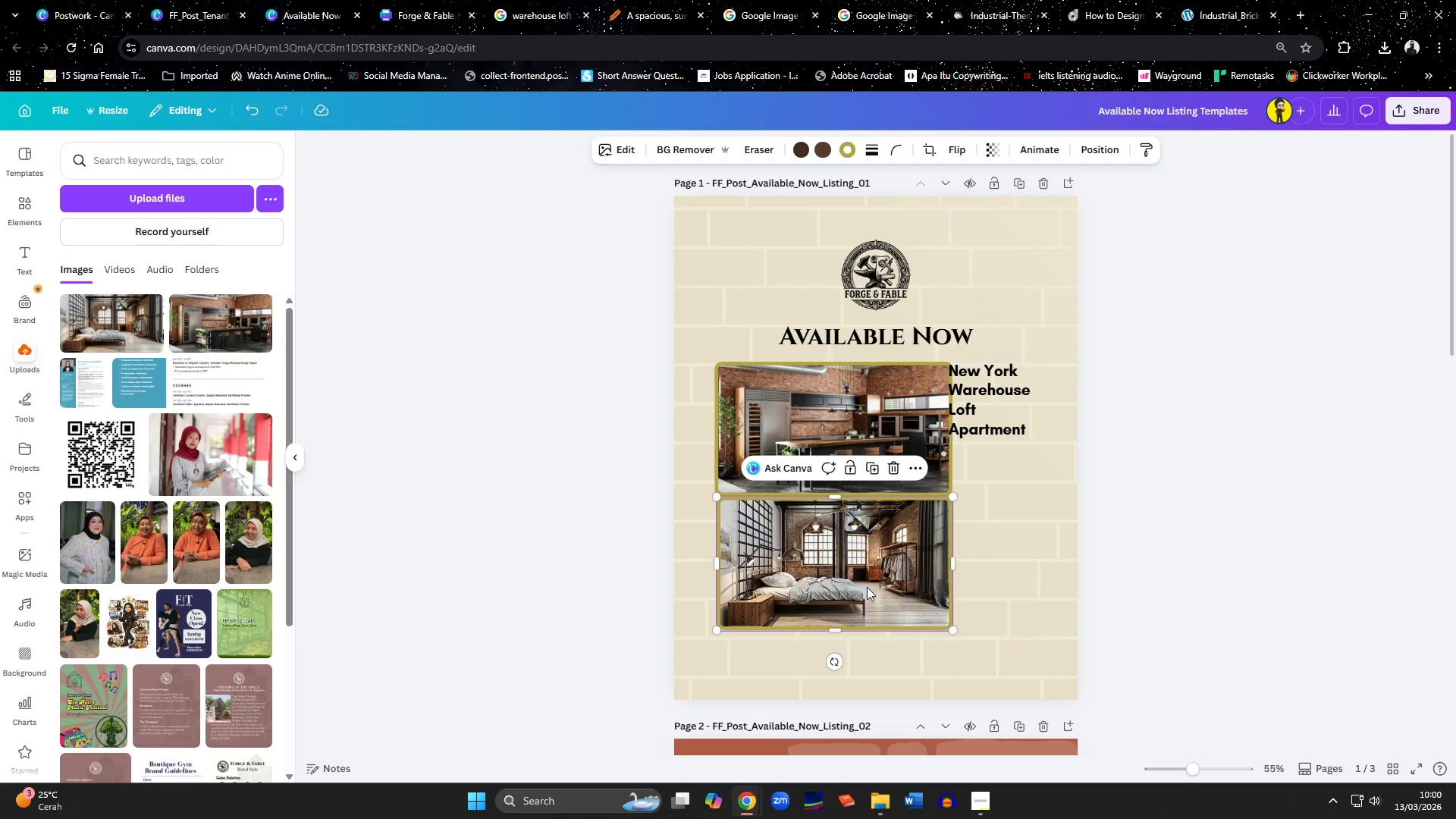 
left_click_drag(start_coordinate=[867, 587], to_coordinate=[950, 595])
 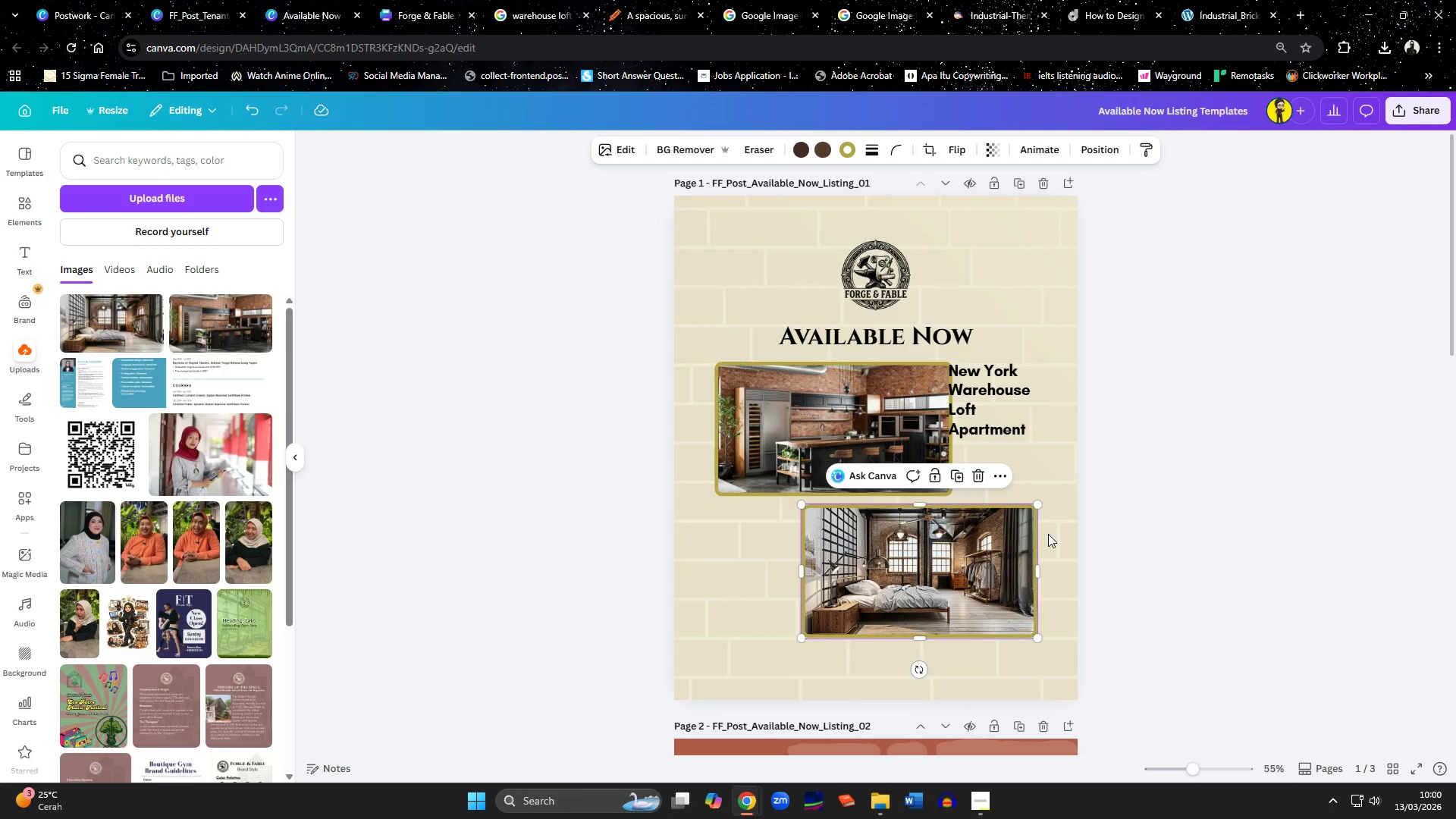 
left_click([1135, 533])
 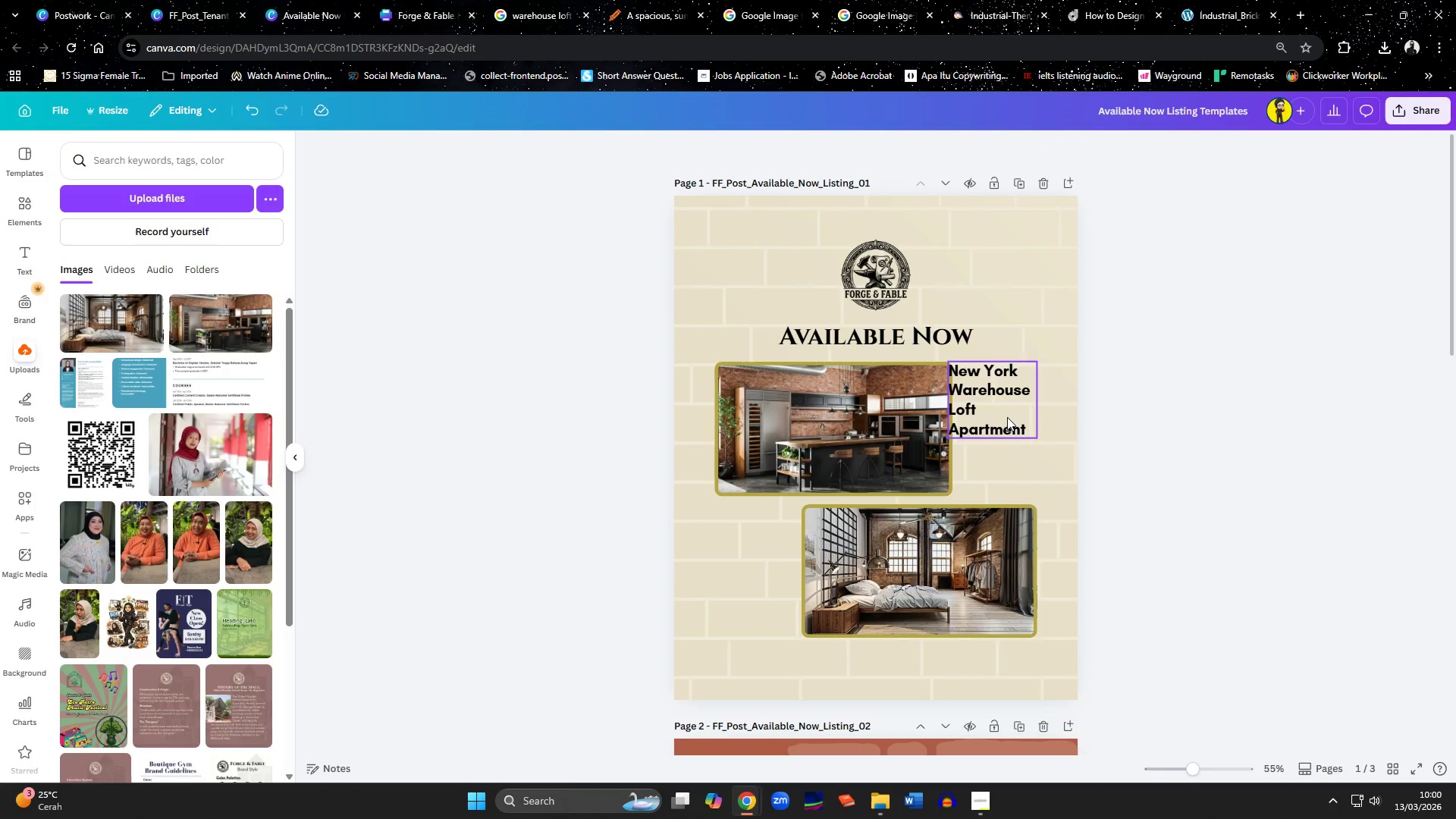 
left_click_drag(start_coordinate=[1006, 416], to_coordinate=[1018, 417])
 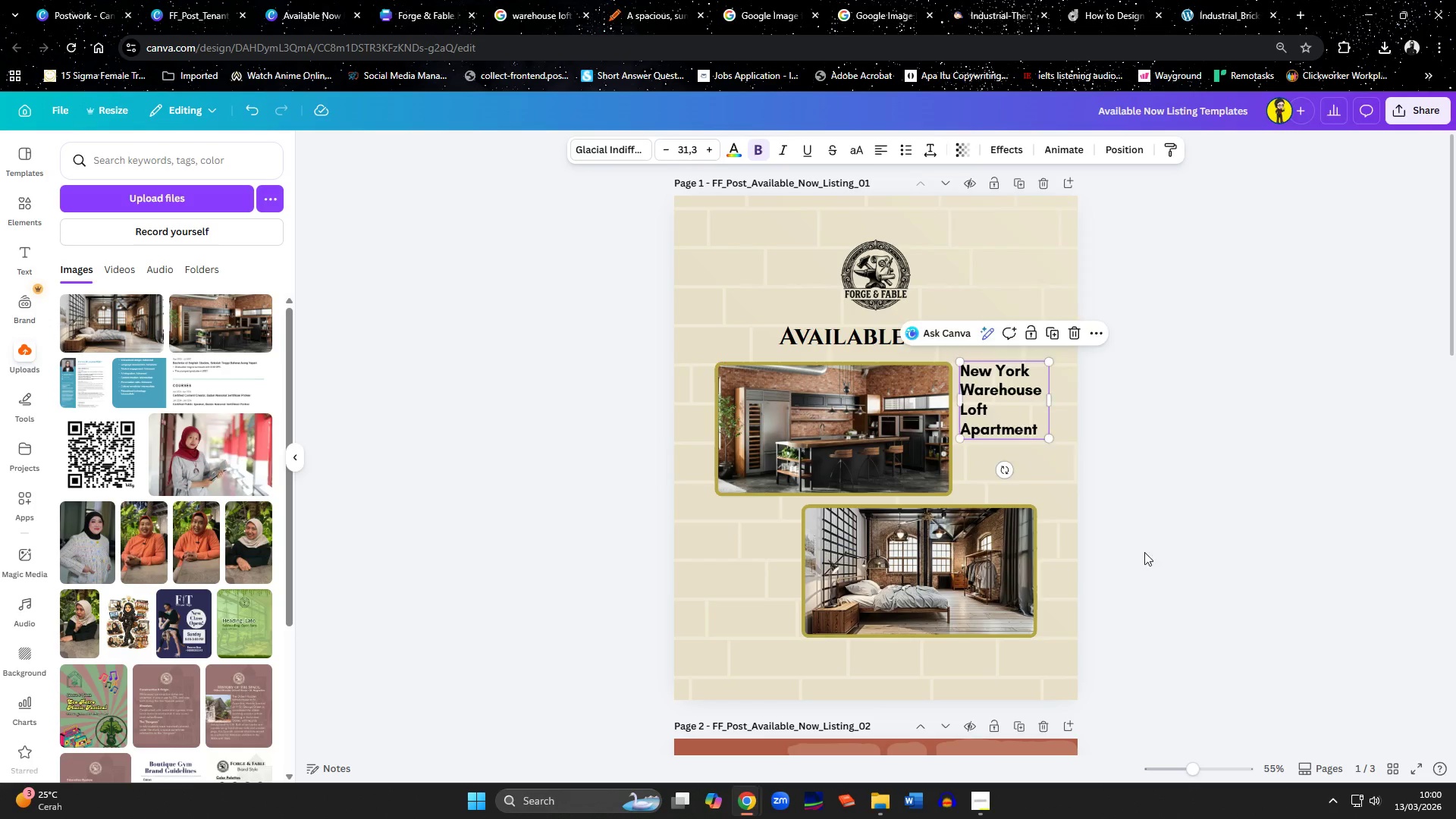 
left_click([1194, 564])
 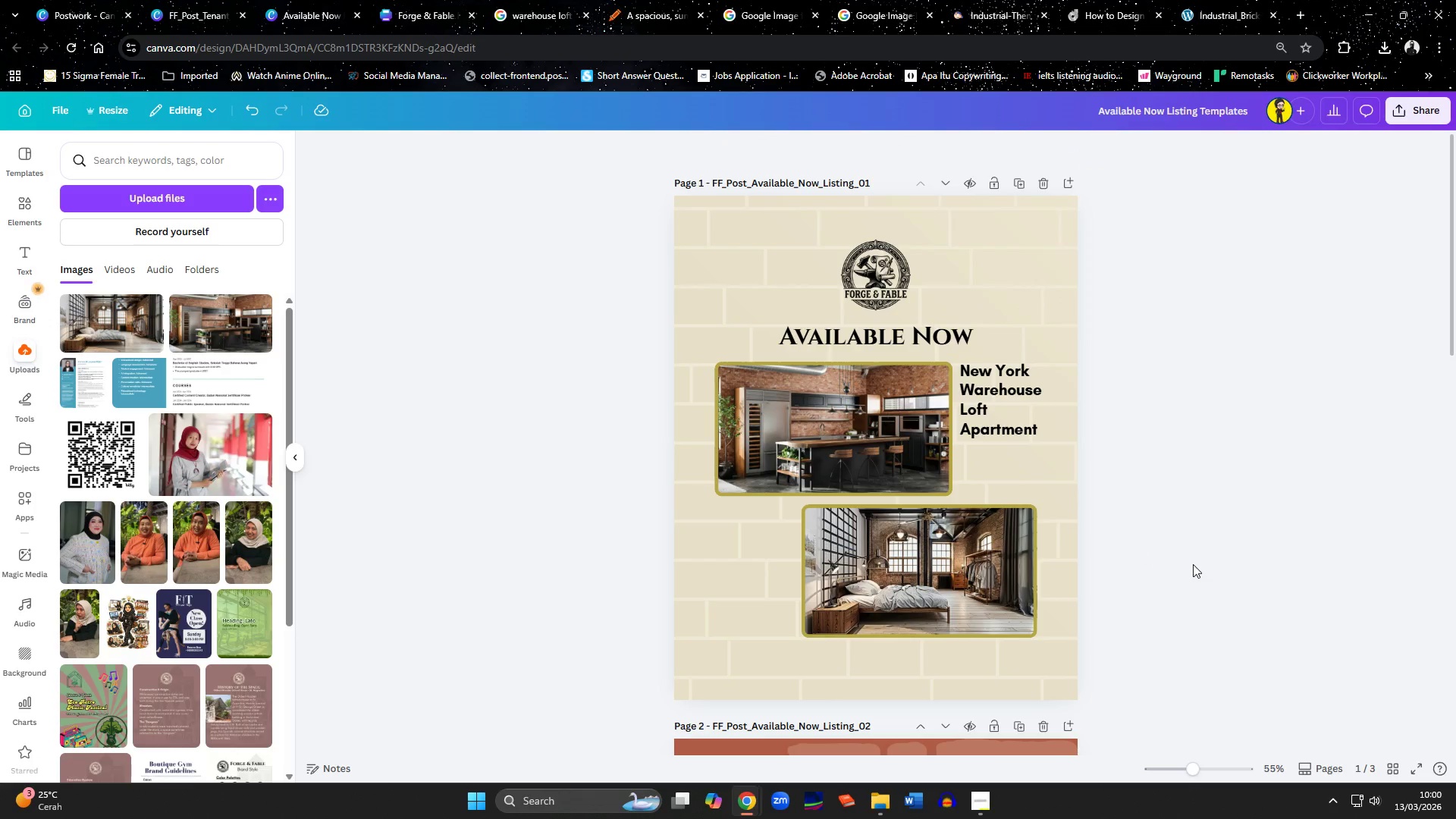 
wait(8.34)
 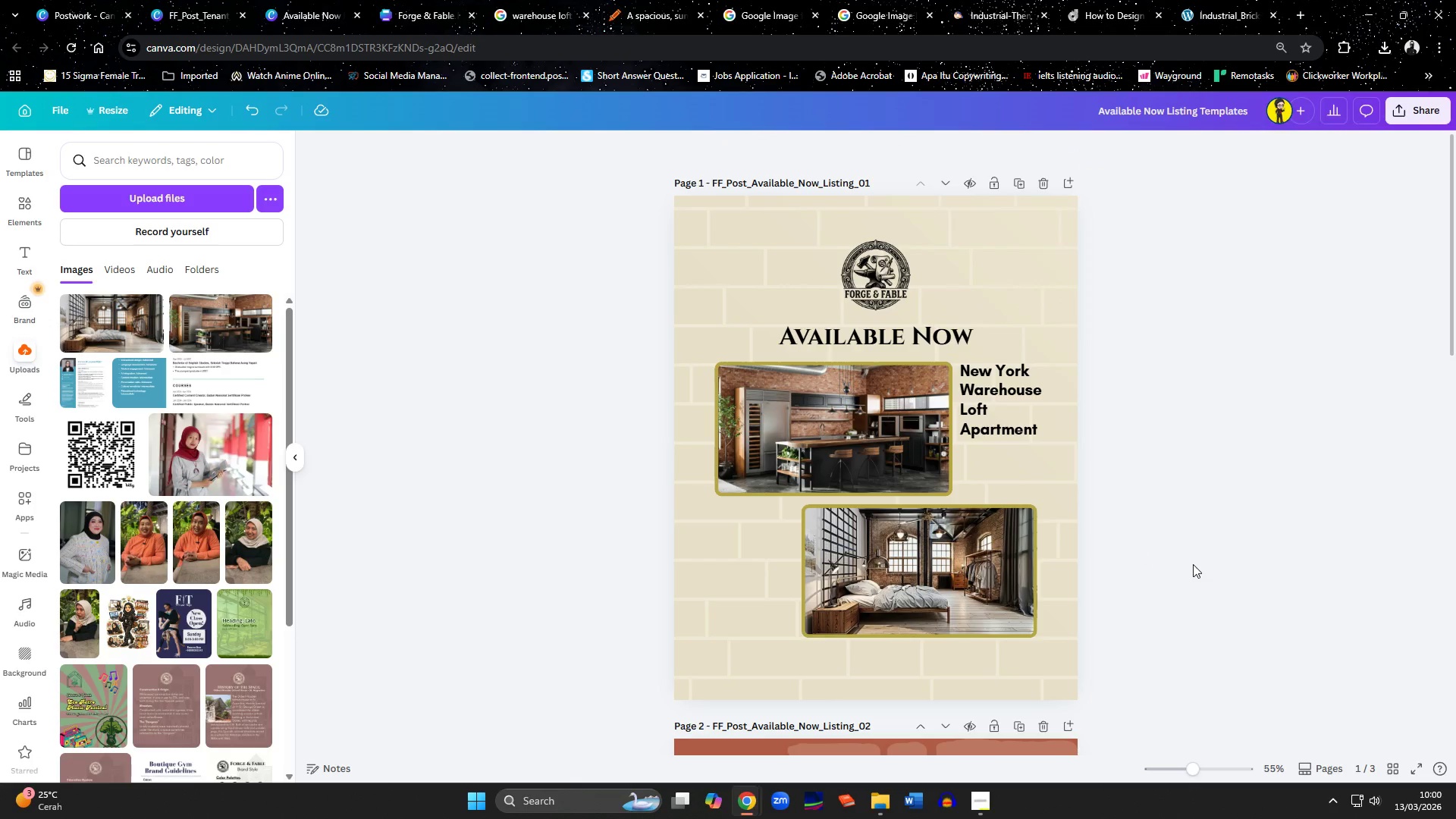 
key(Control+Z)
 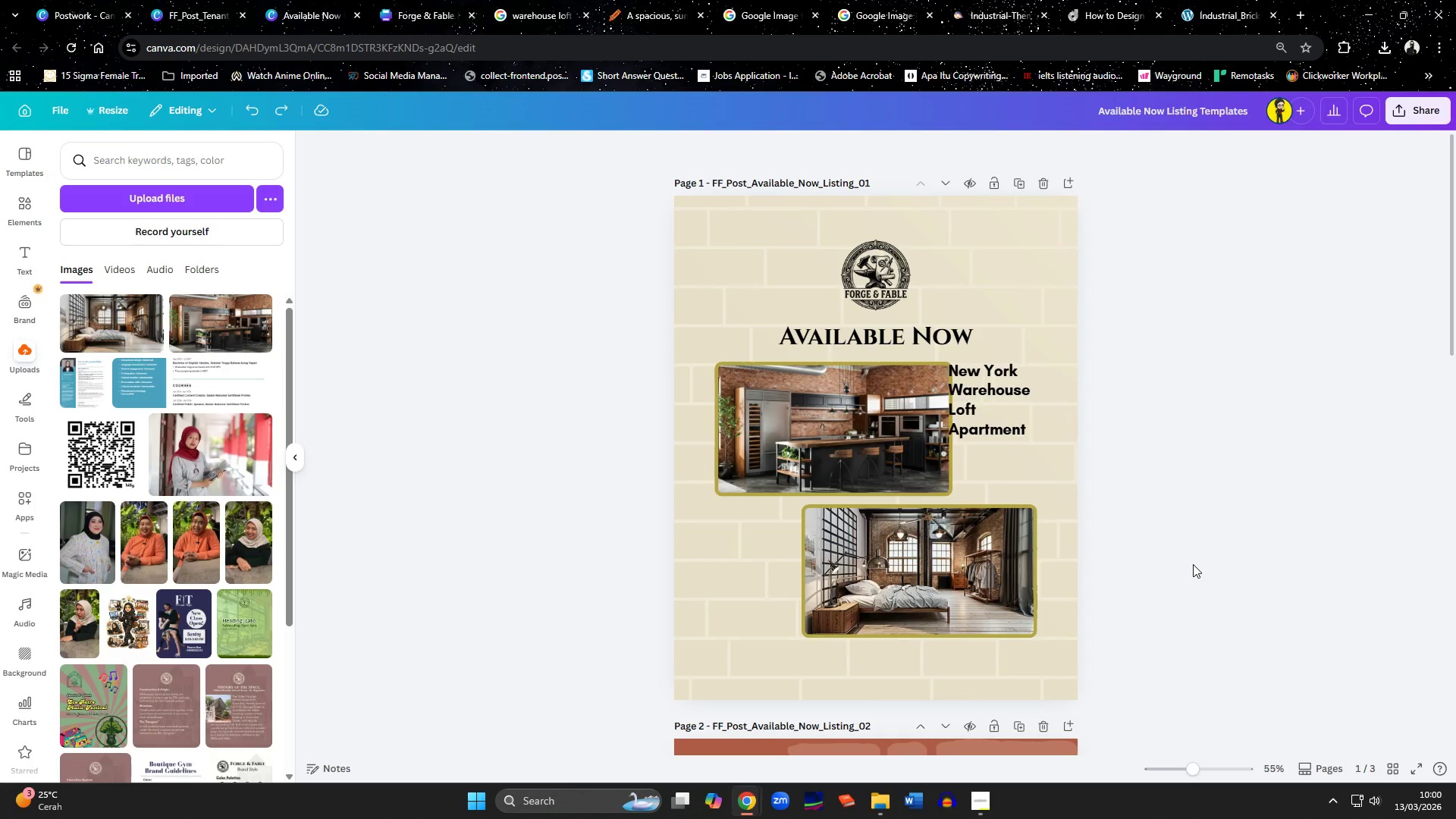 
key(Control+Z)
 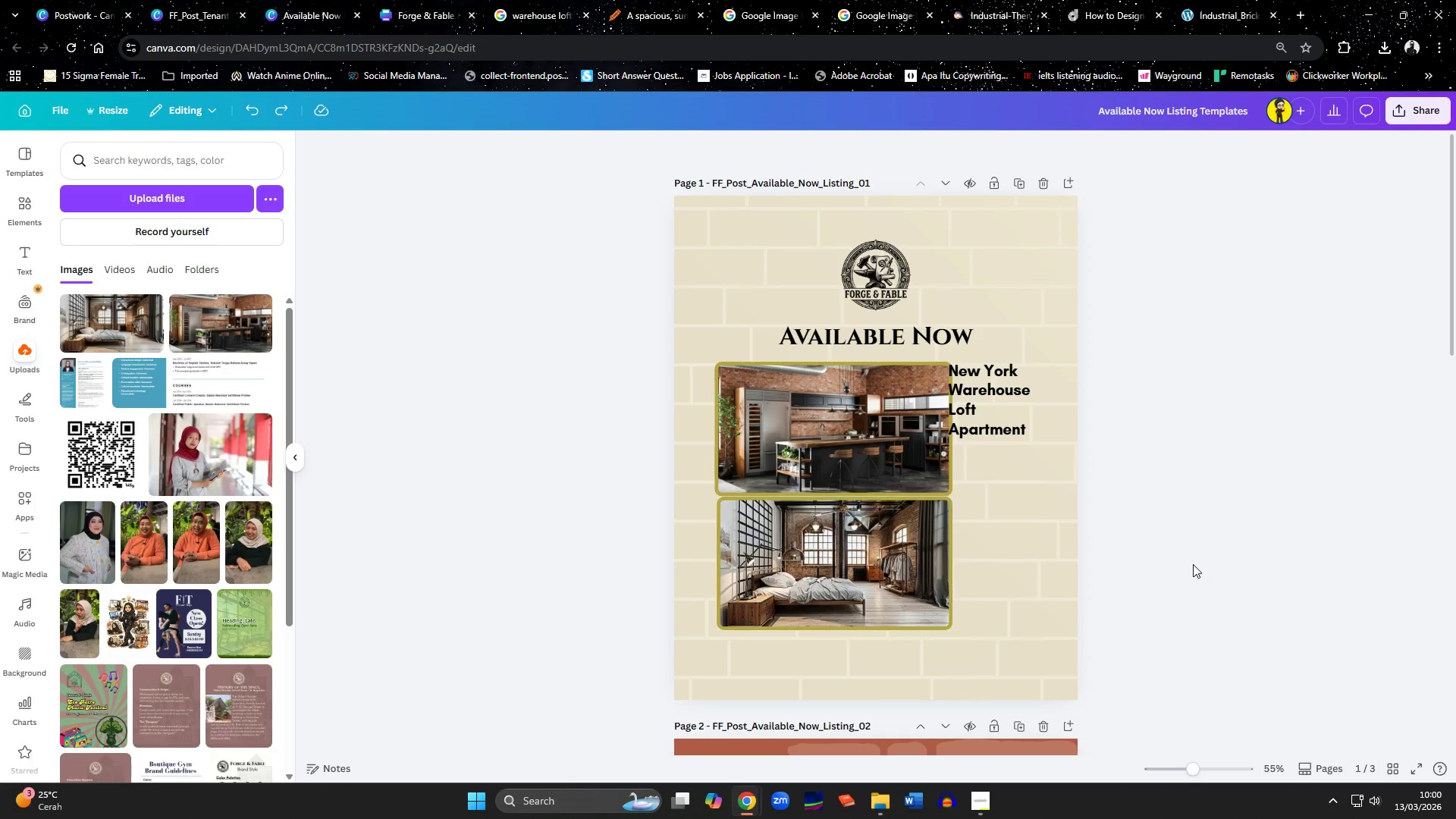 
key(Control+Z)
 